 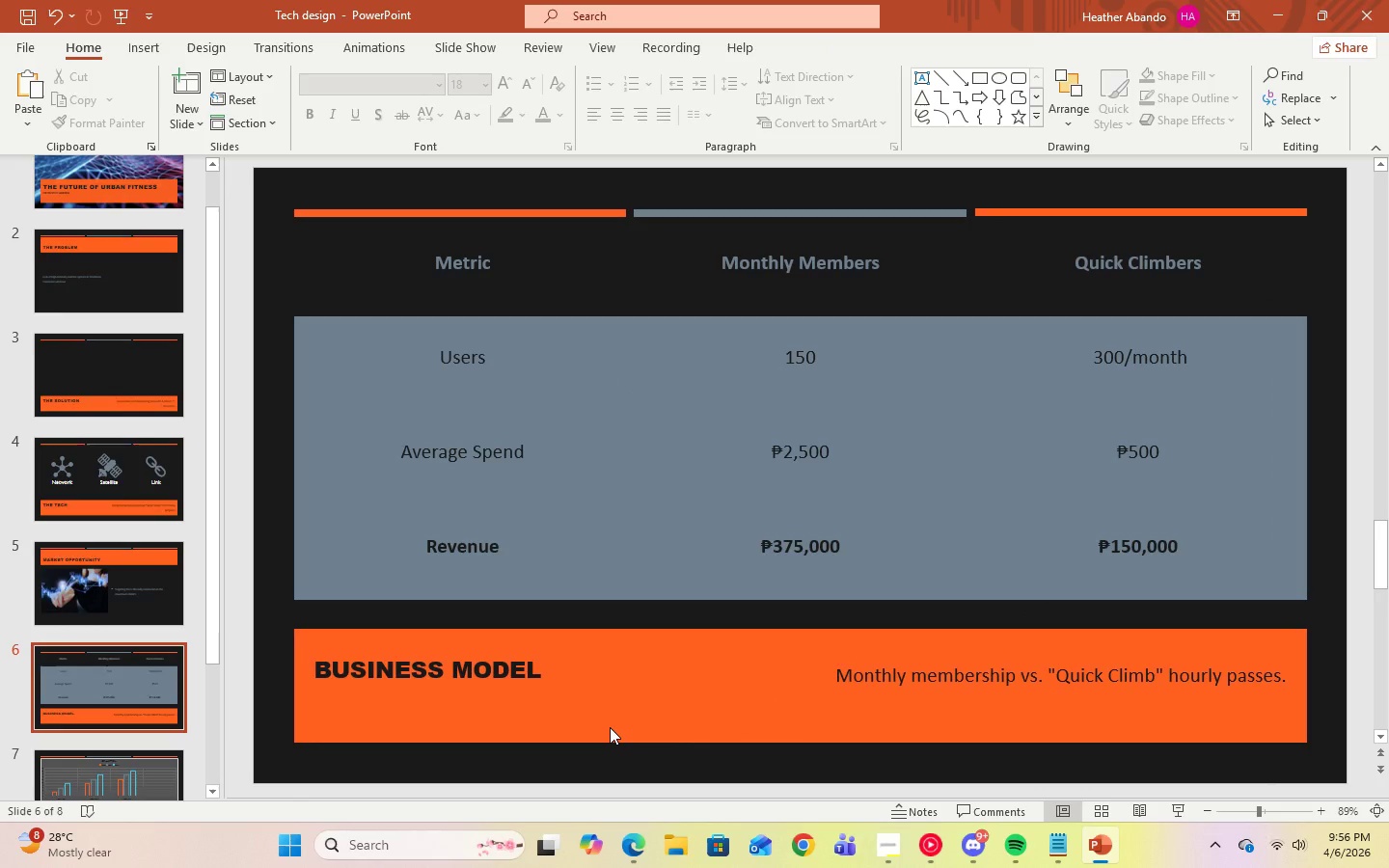 
left_click([864, 665])
 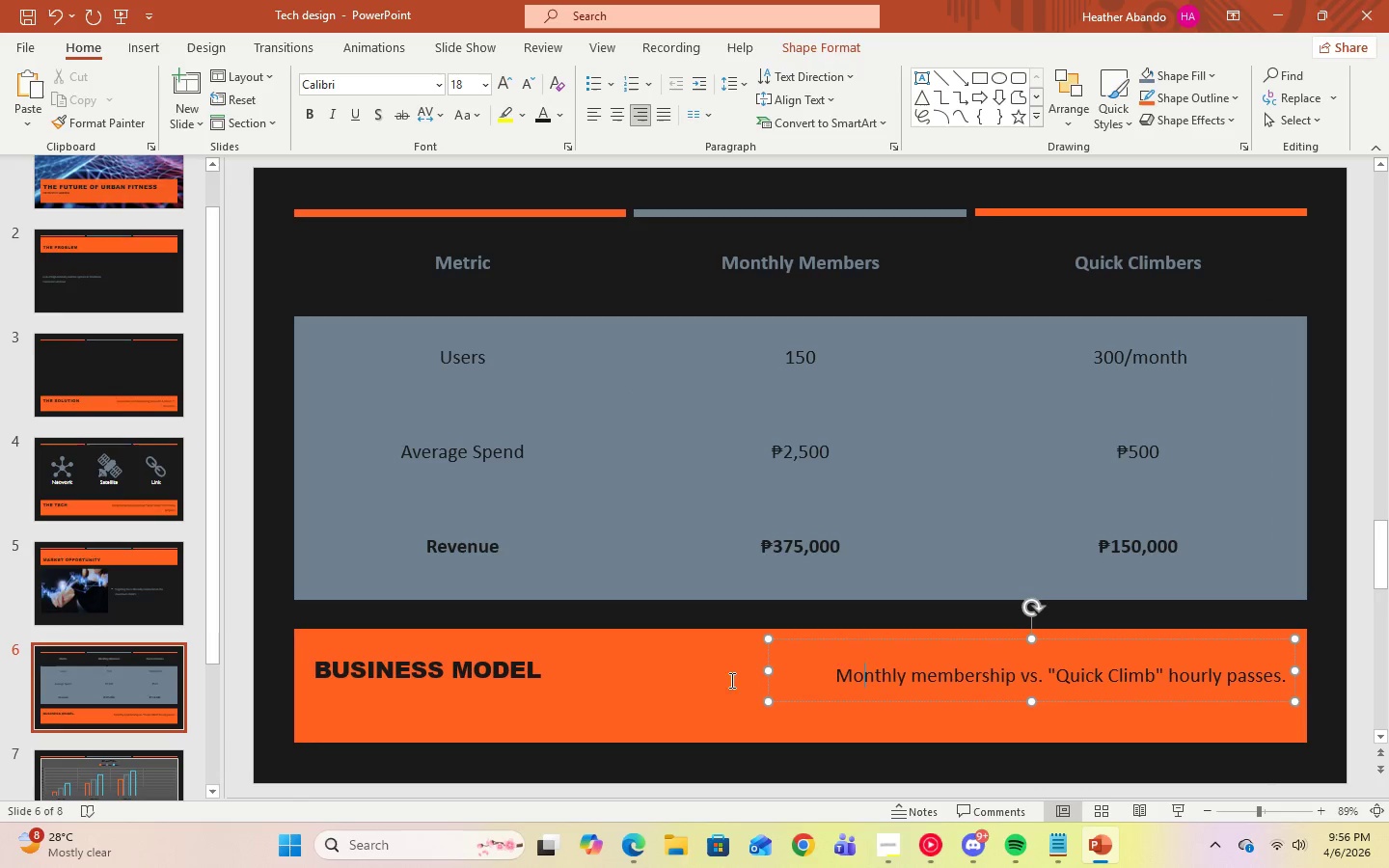 
left_click([711, 683])
 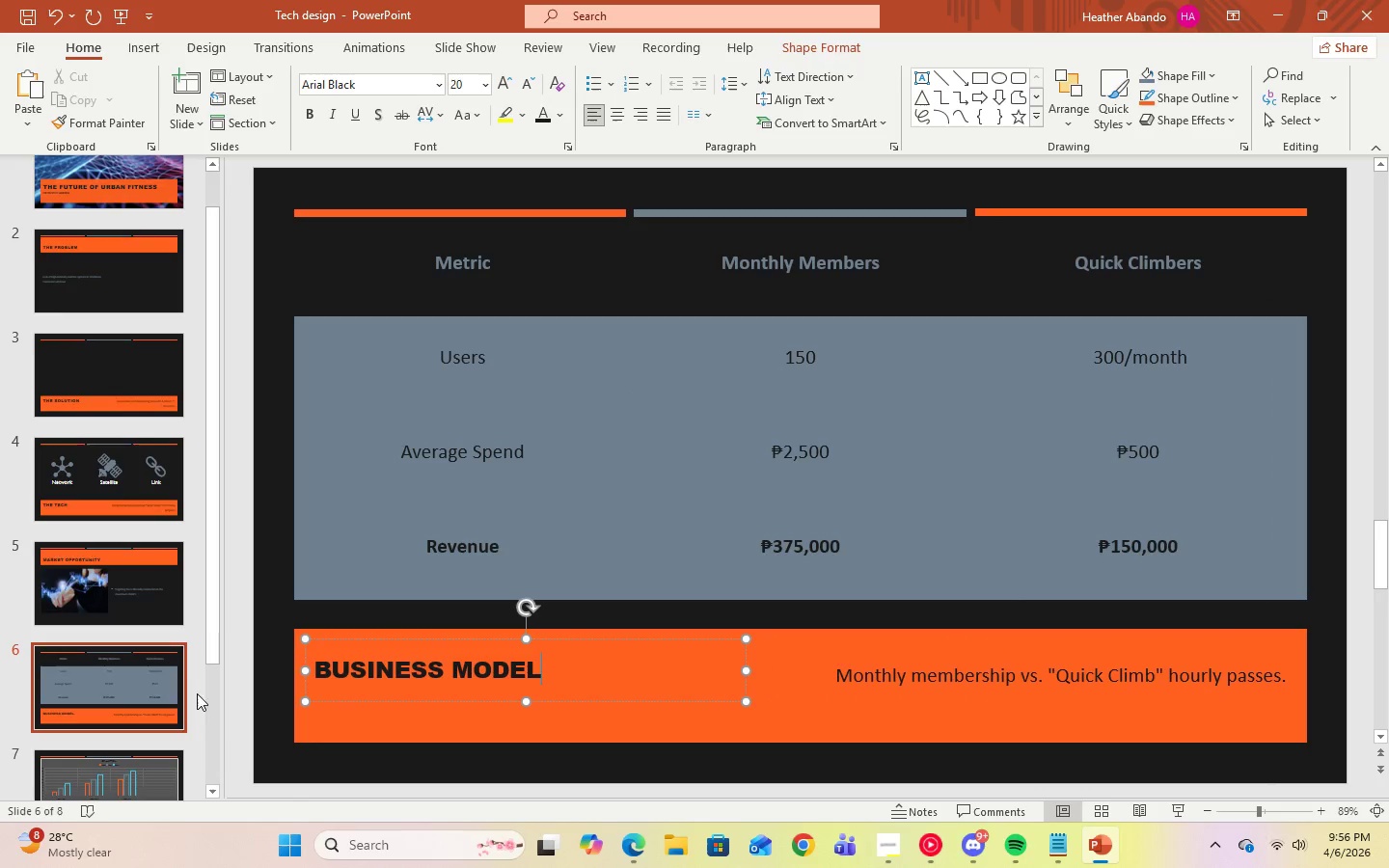 
scroll: coordinate [114, 681], scroll_direction: down, amount: 2.0
 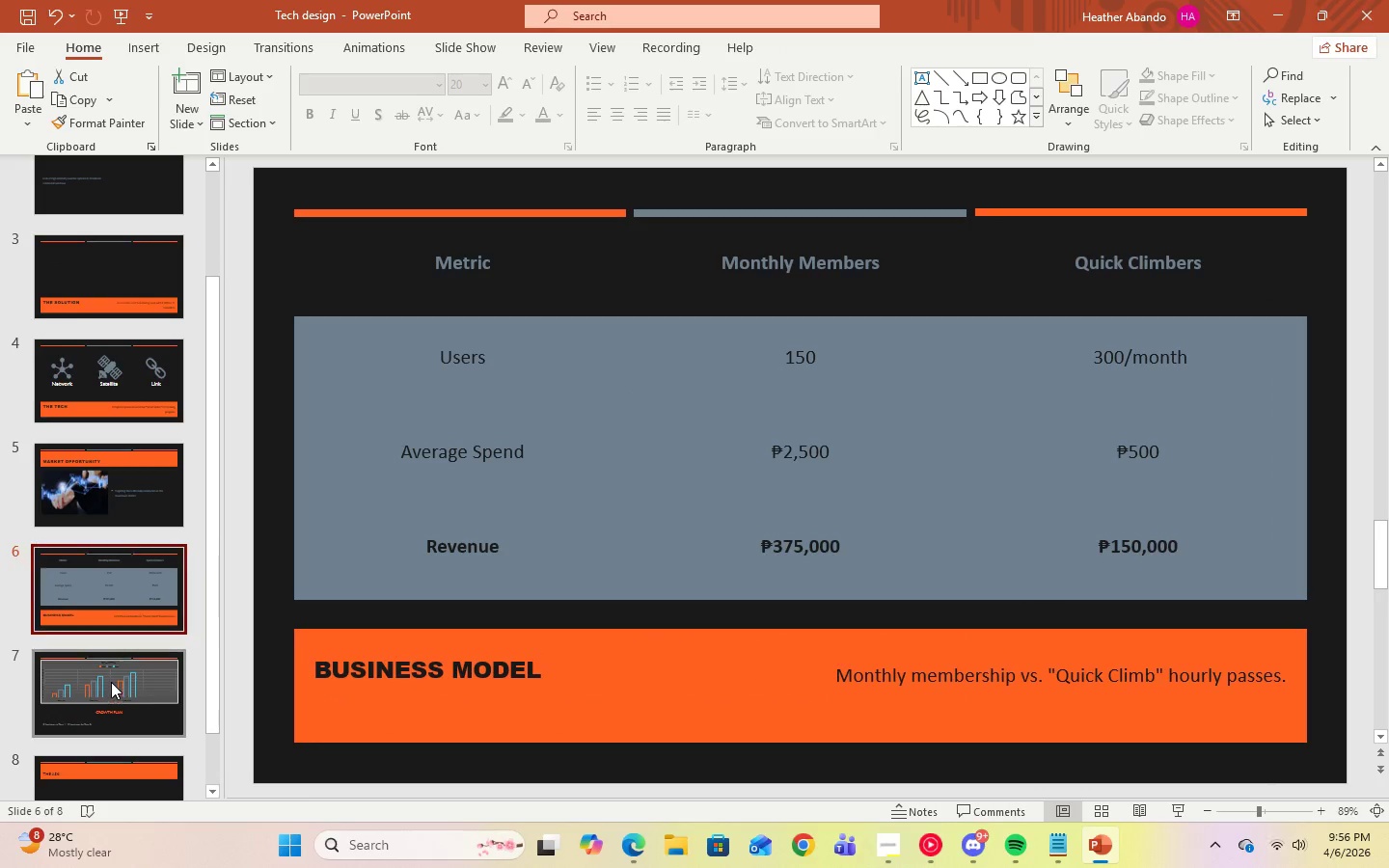 
left_click([111, 682])
 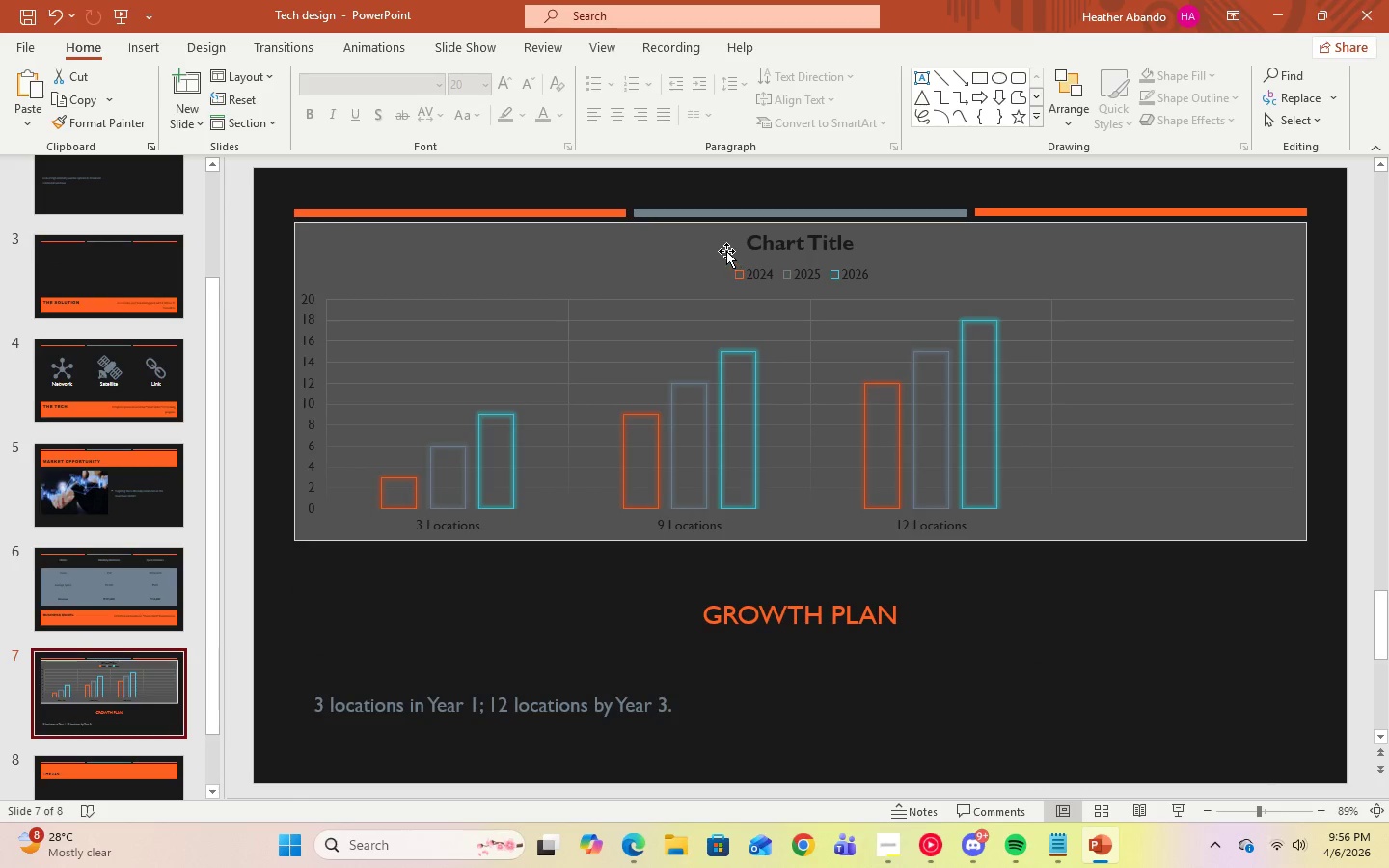 
left_click([726, 248])
 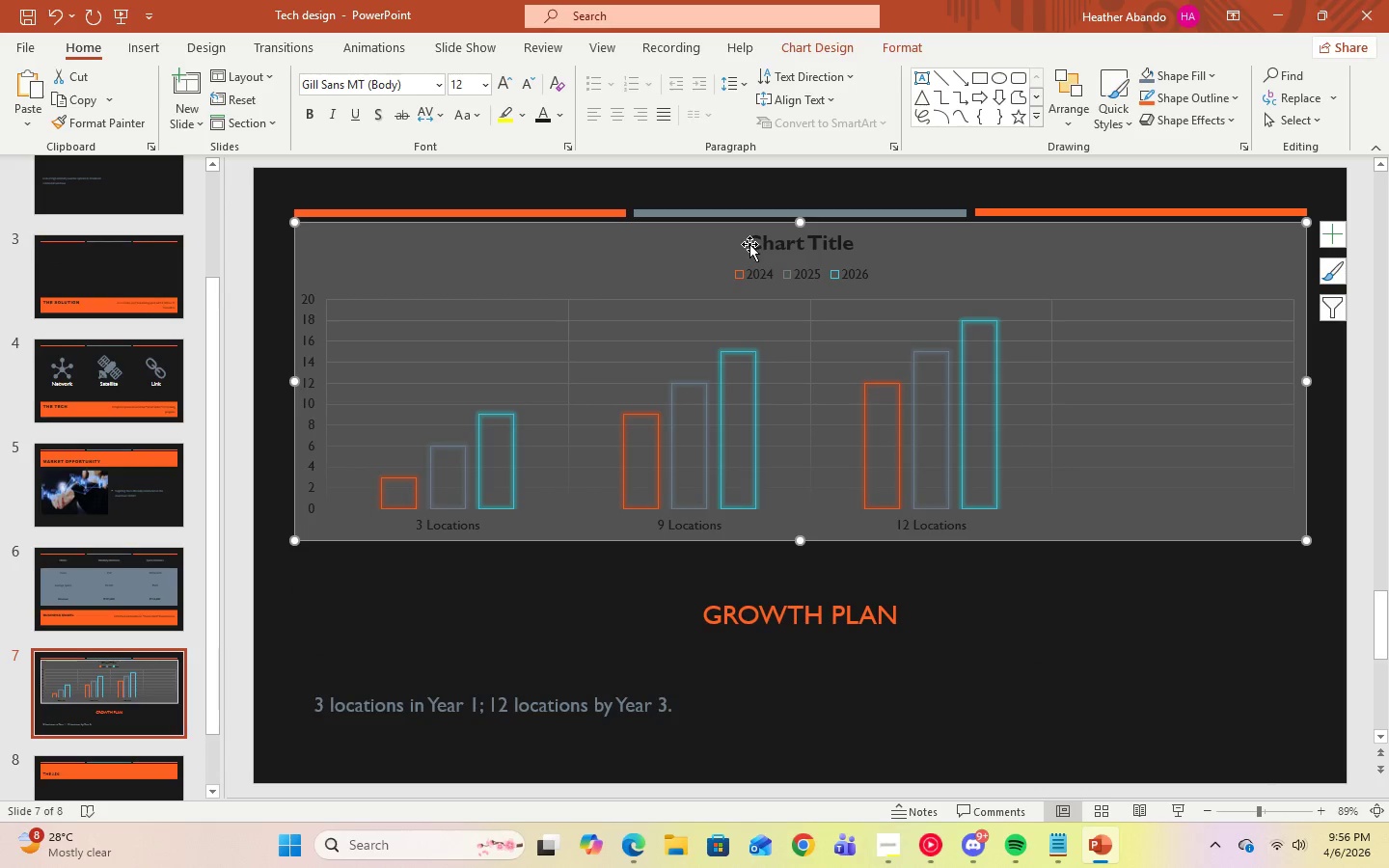 
left_click([749, 244])
 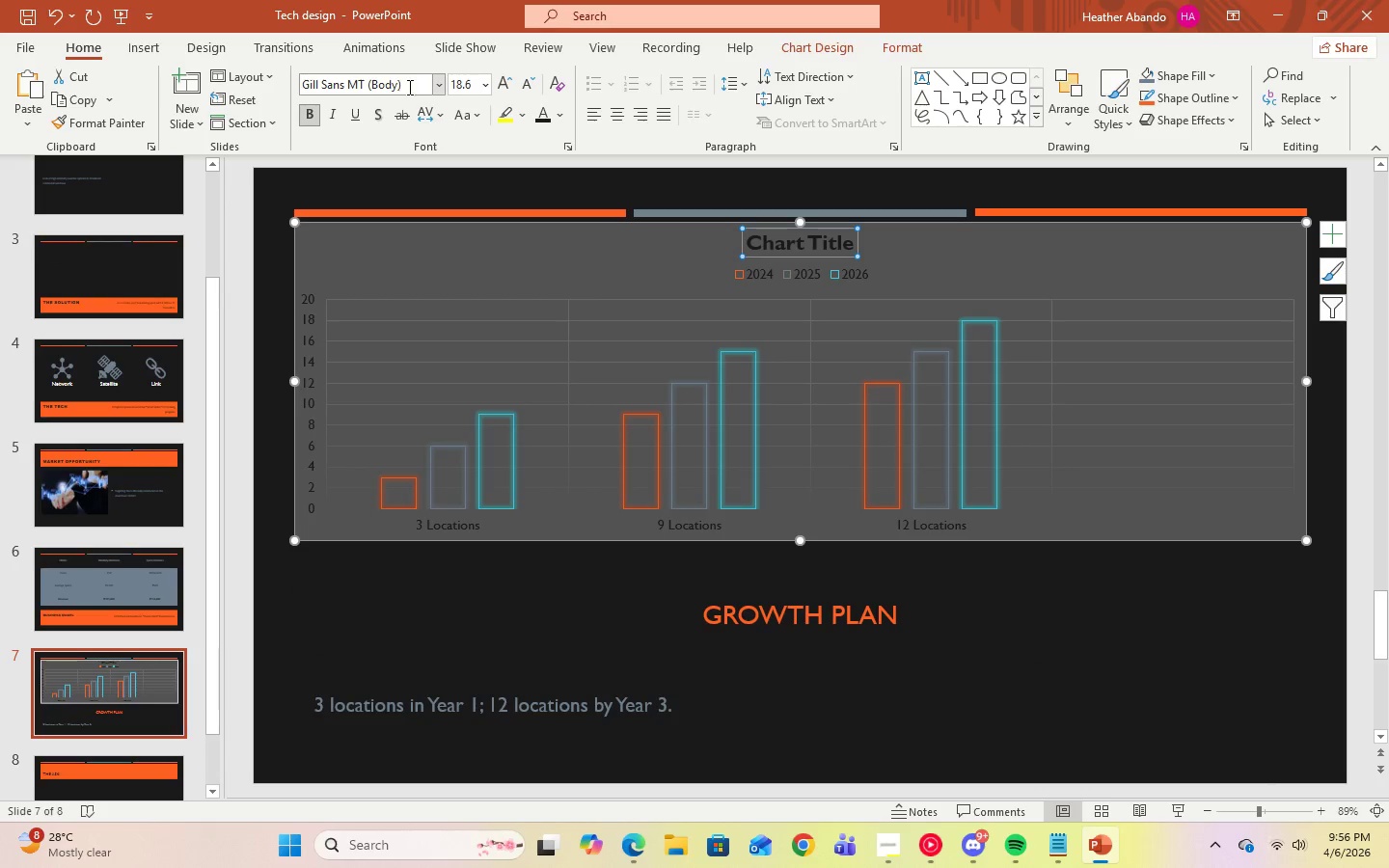 
mouse_move([425, 110])
 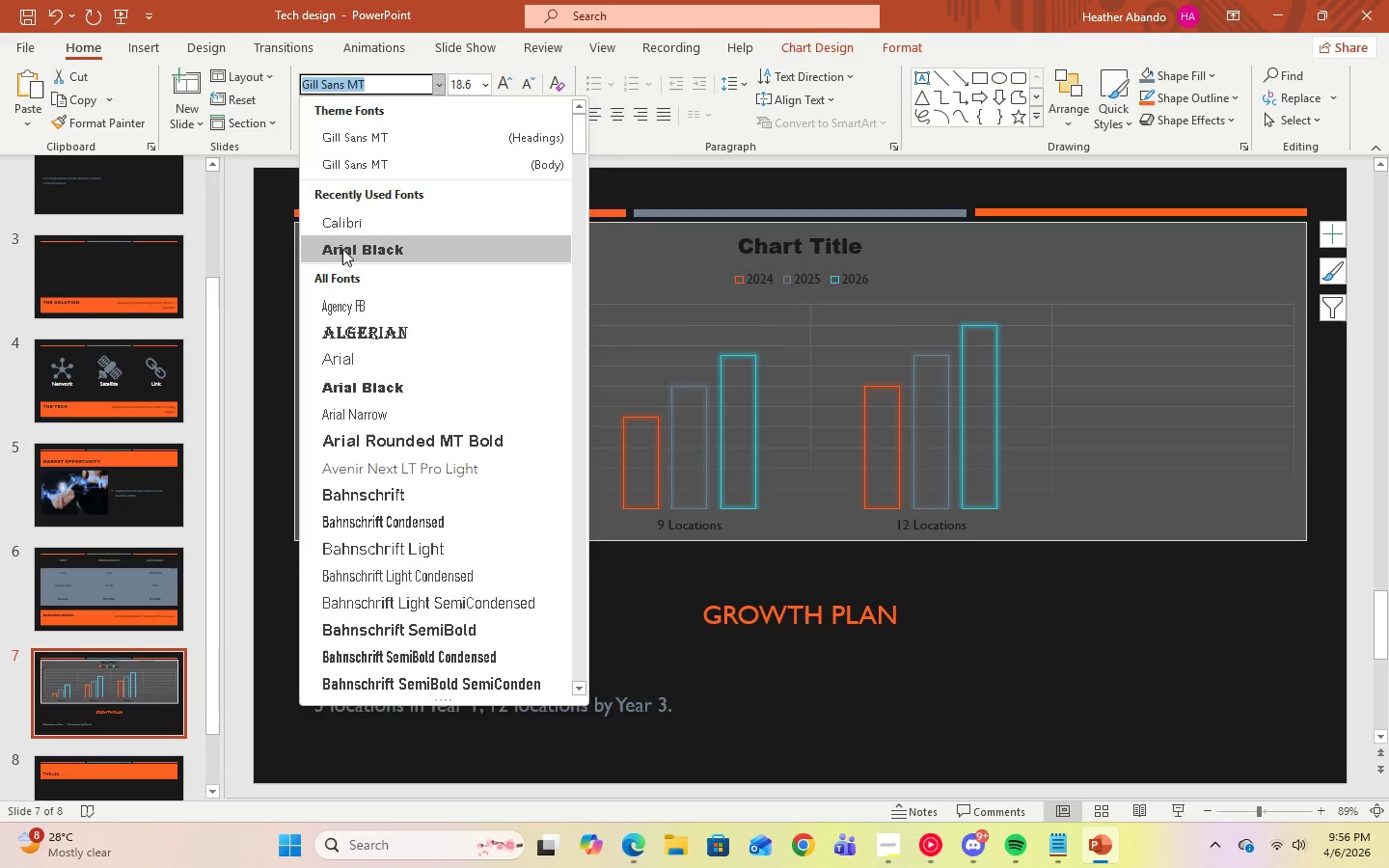 
left_click([342, 222])
 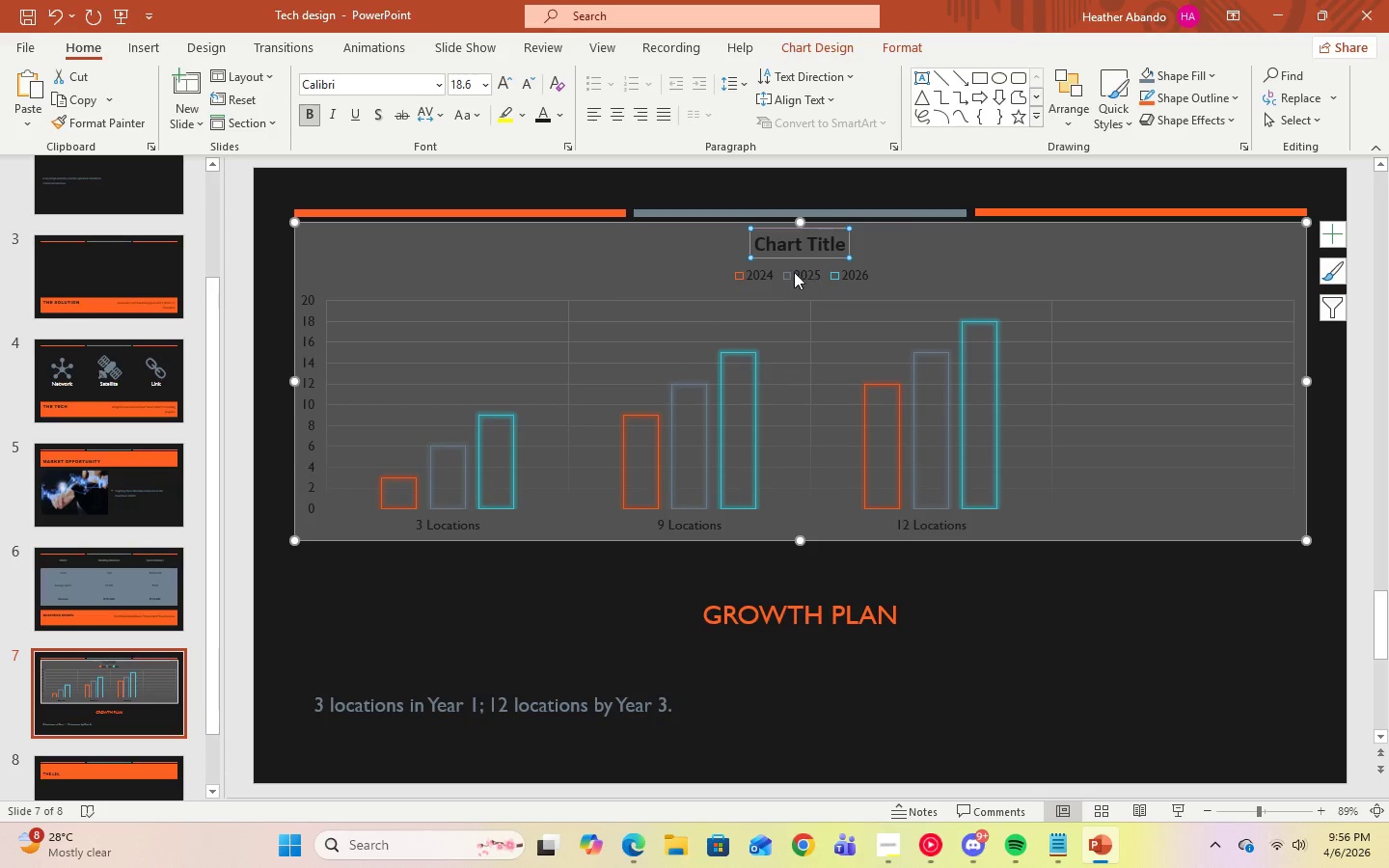 
left_click([803, 271])
 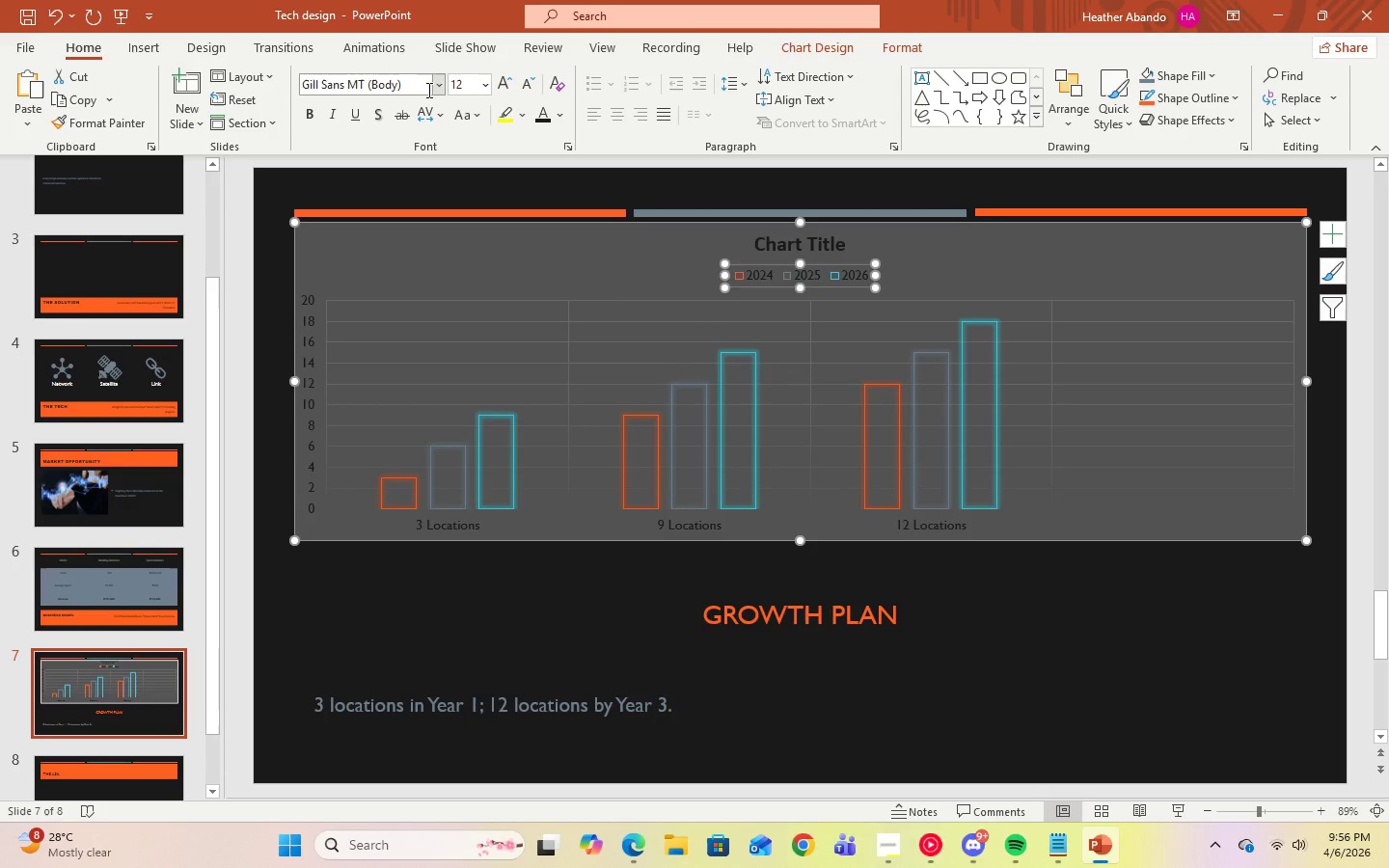 
left_click([437, 84])
 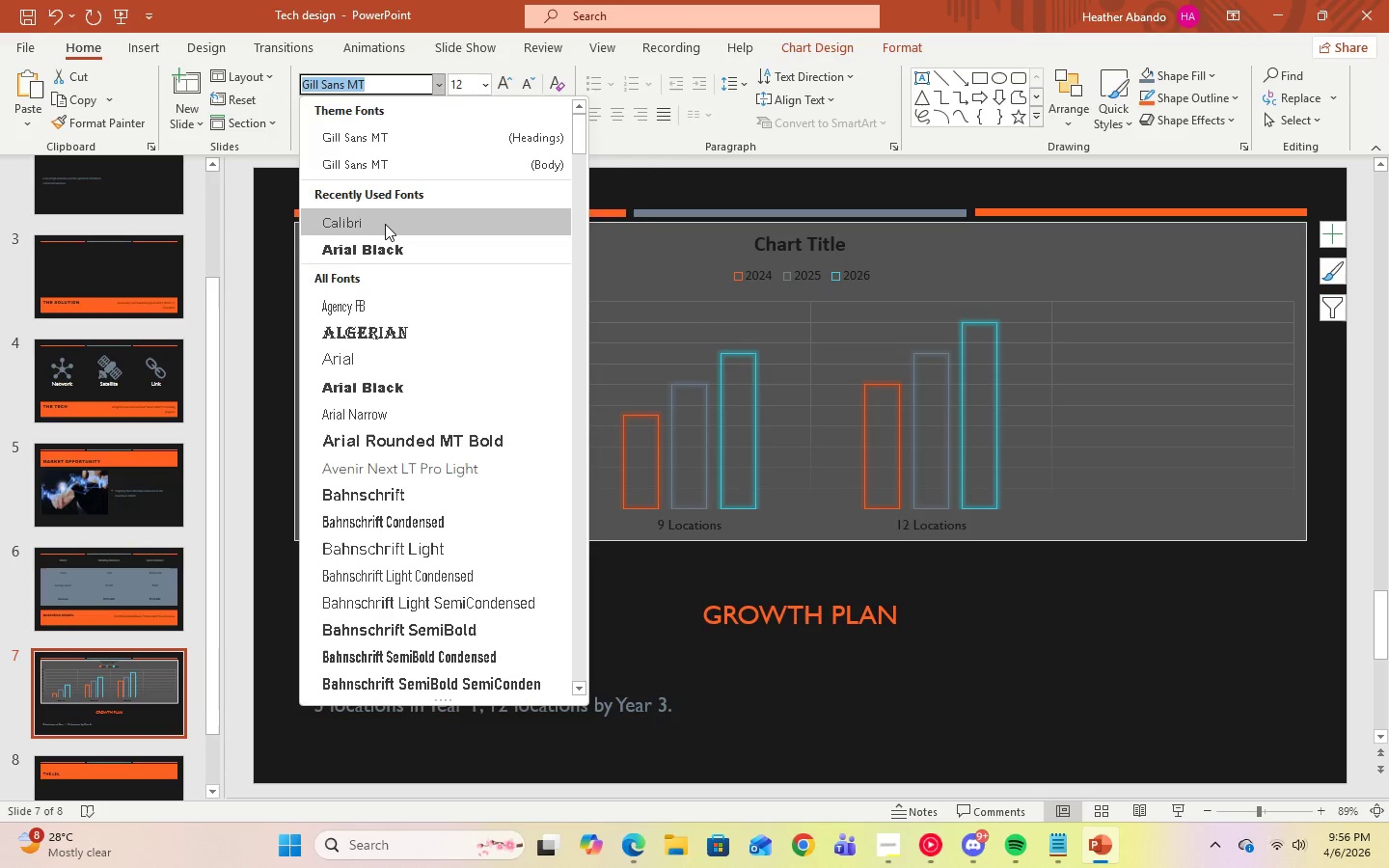 
left_click([385, 224])
 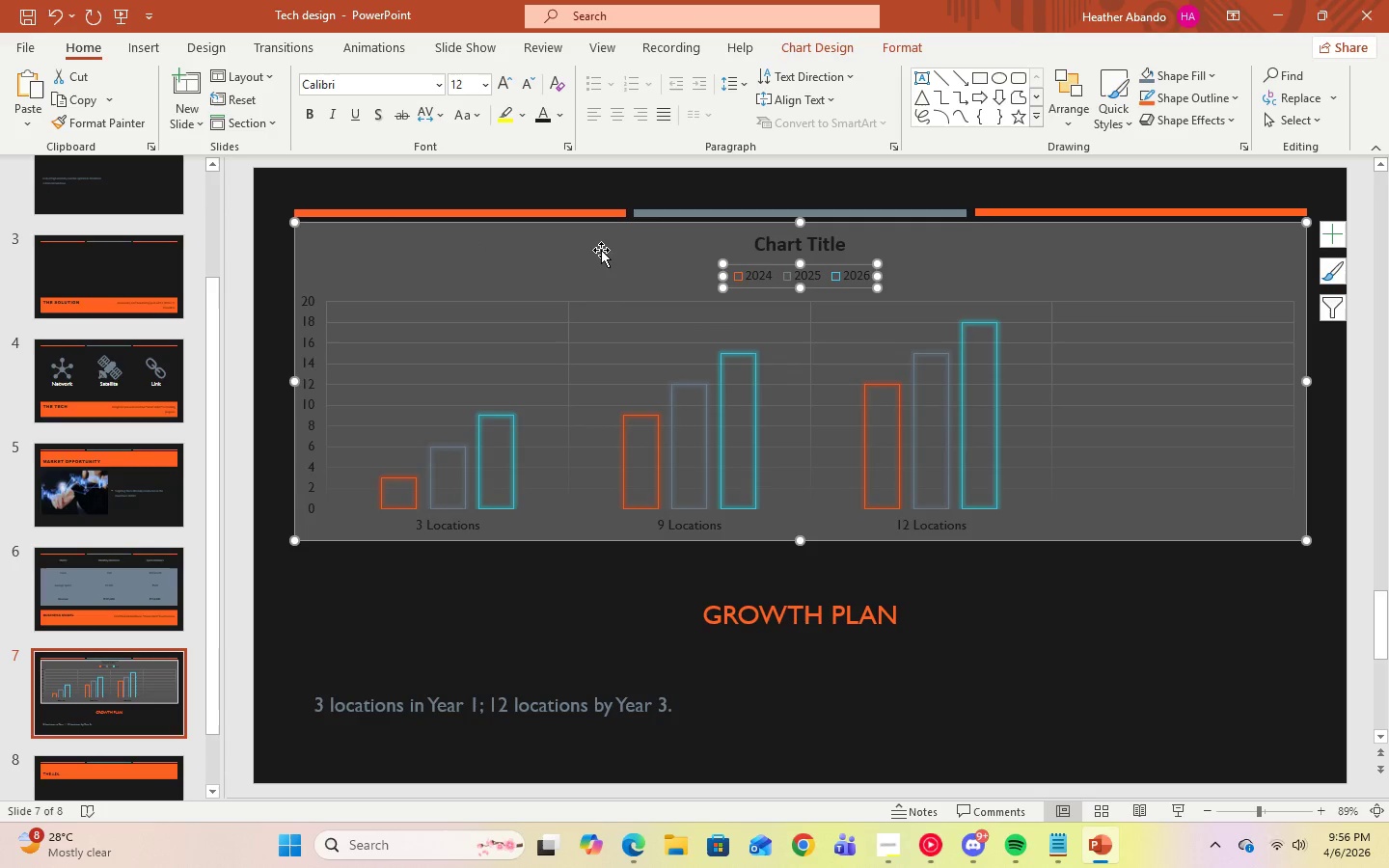 
left_click([600, 246])
 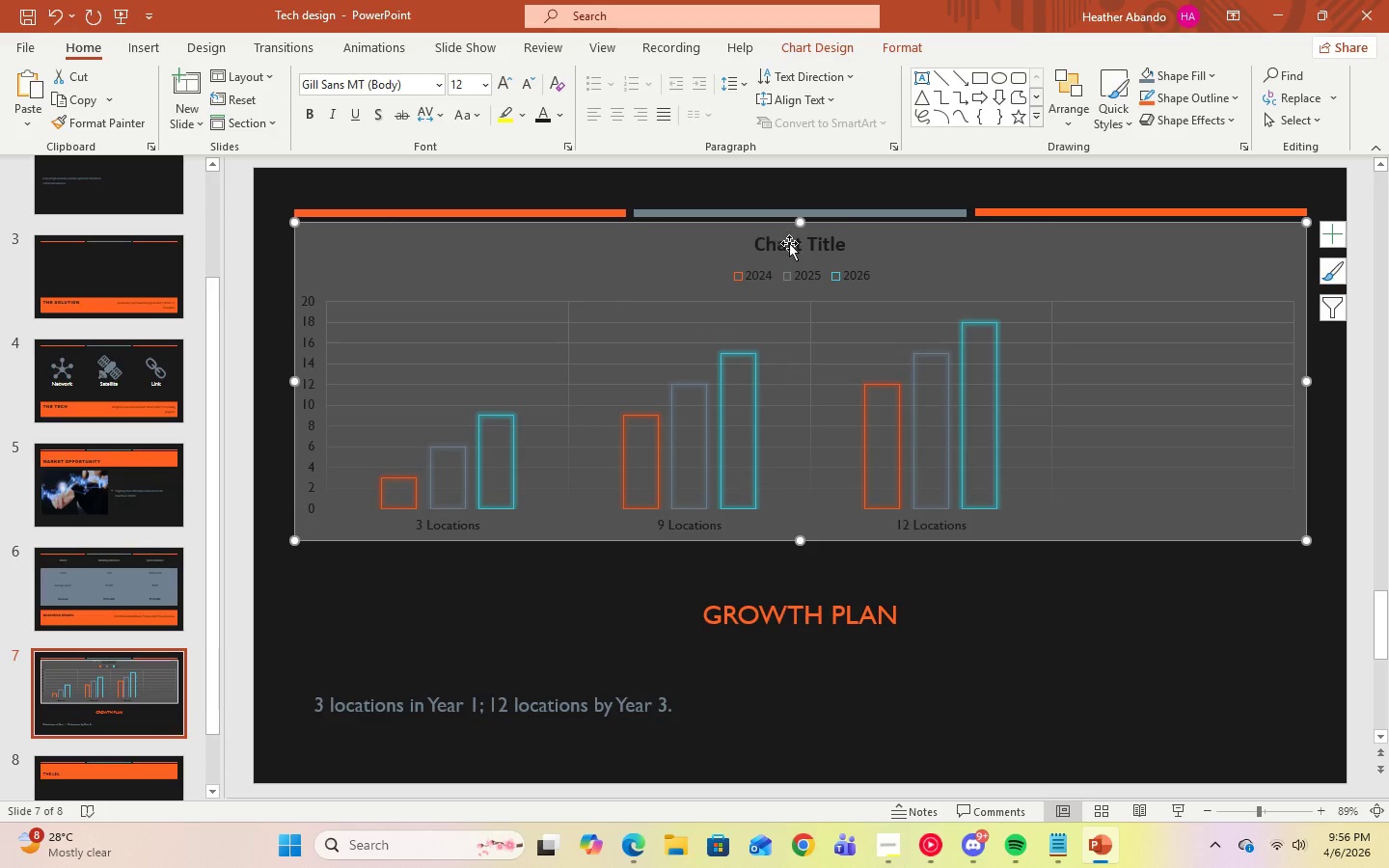 
left_click([790, 245])
 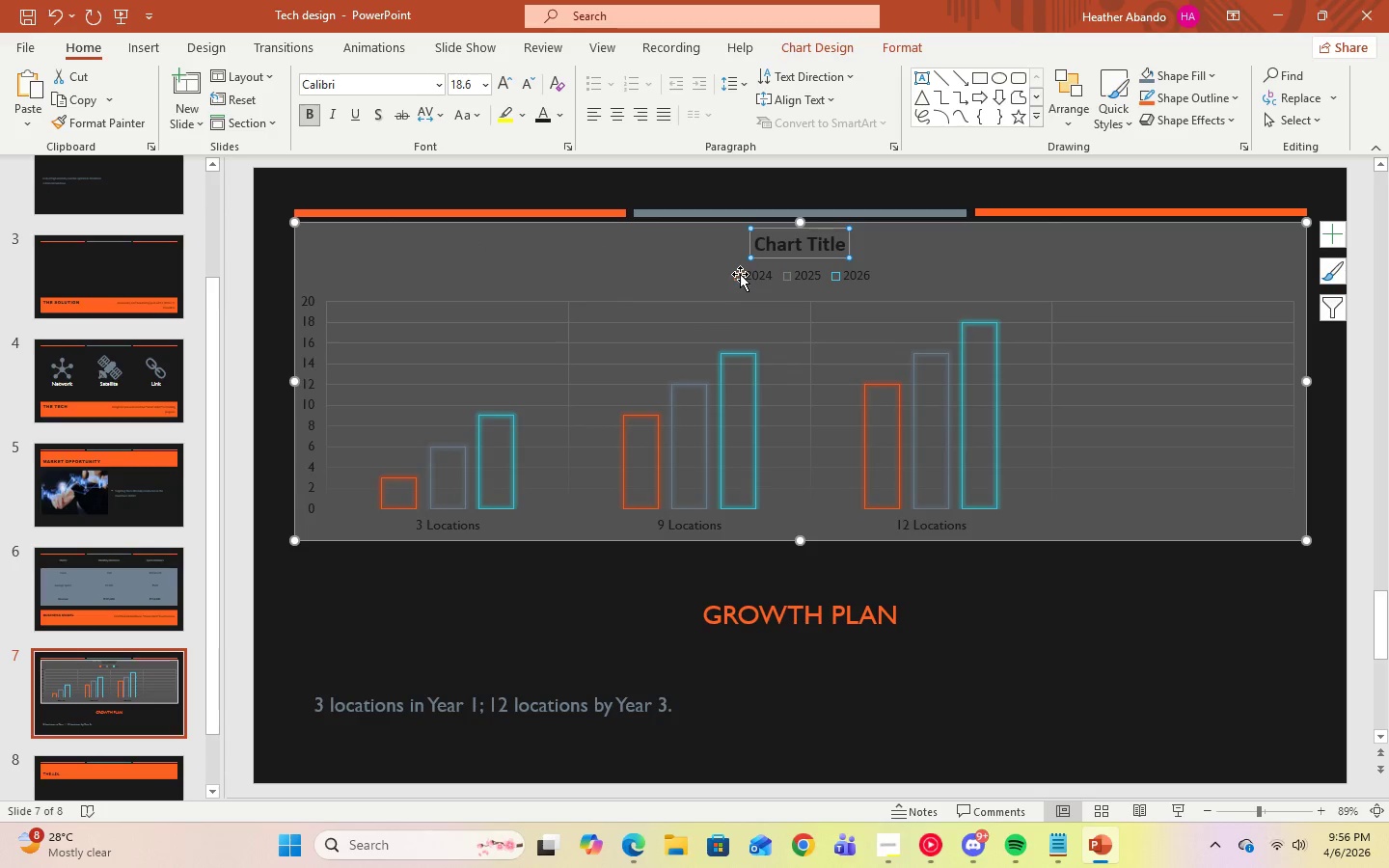 
left_click([752, 272])
 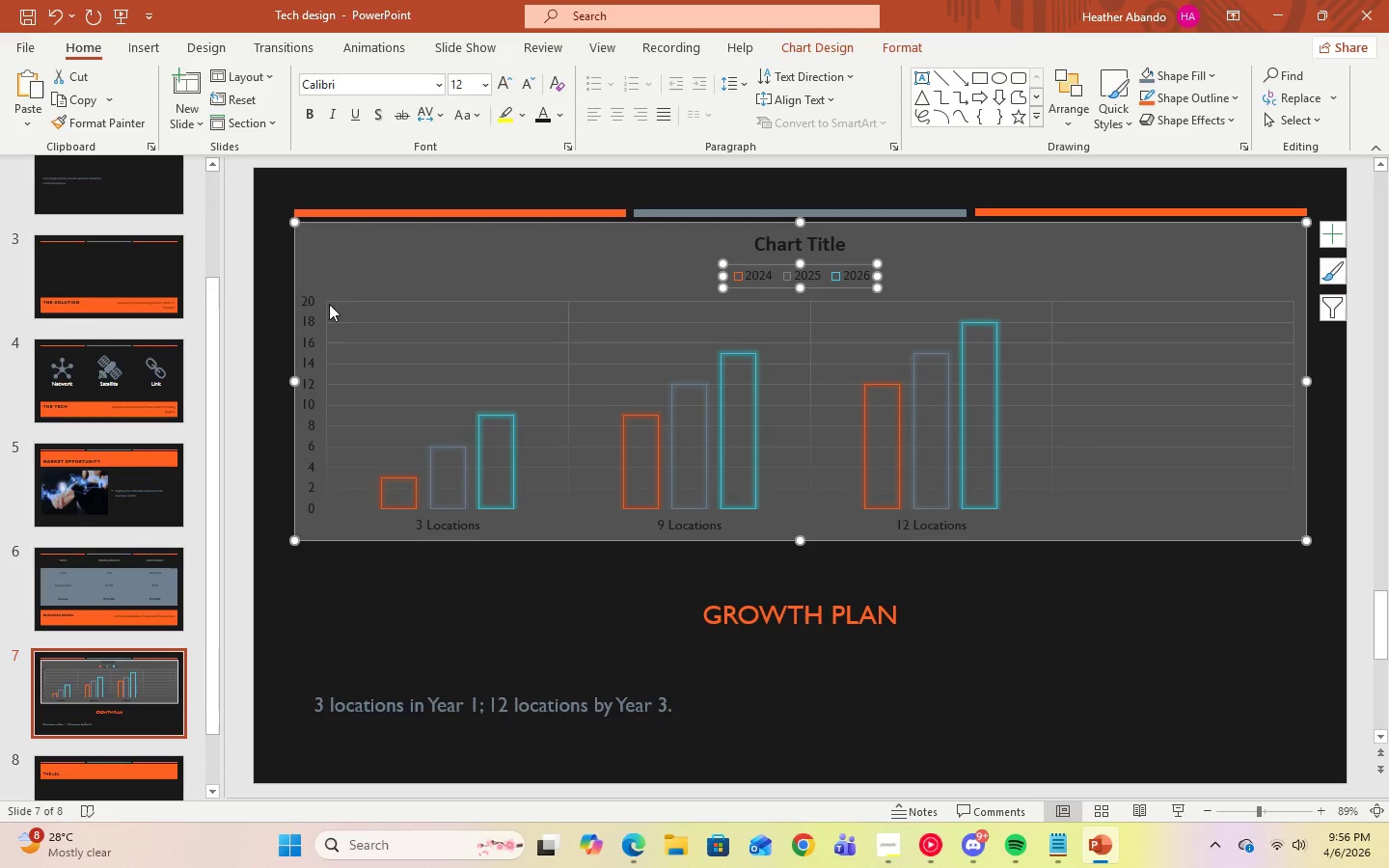 
left_click([315, 305])
 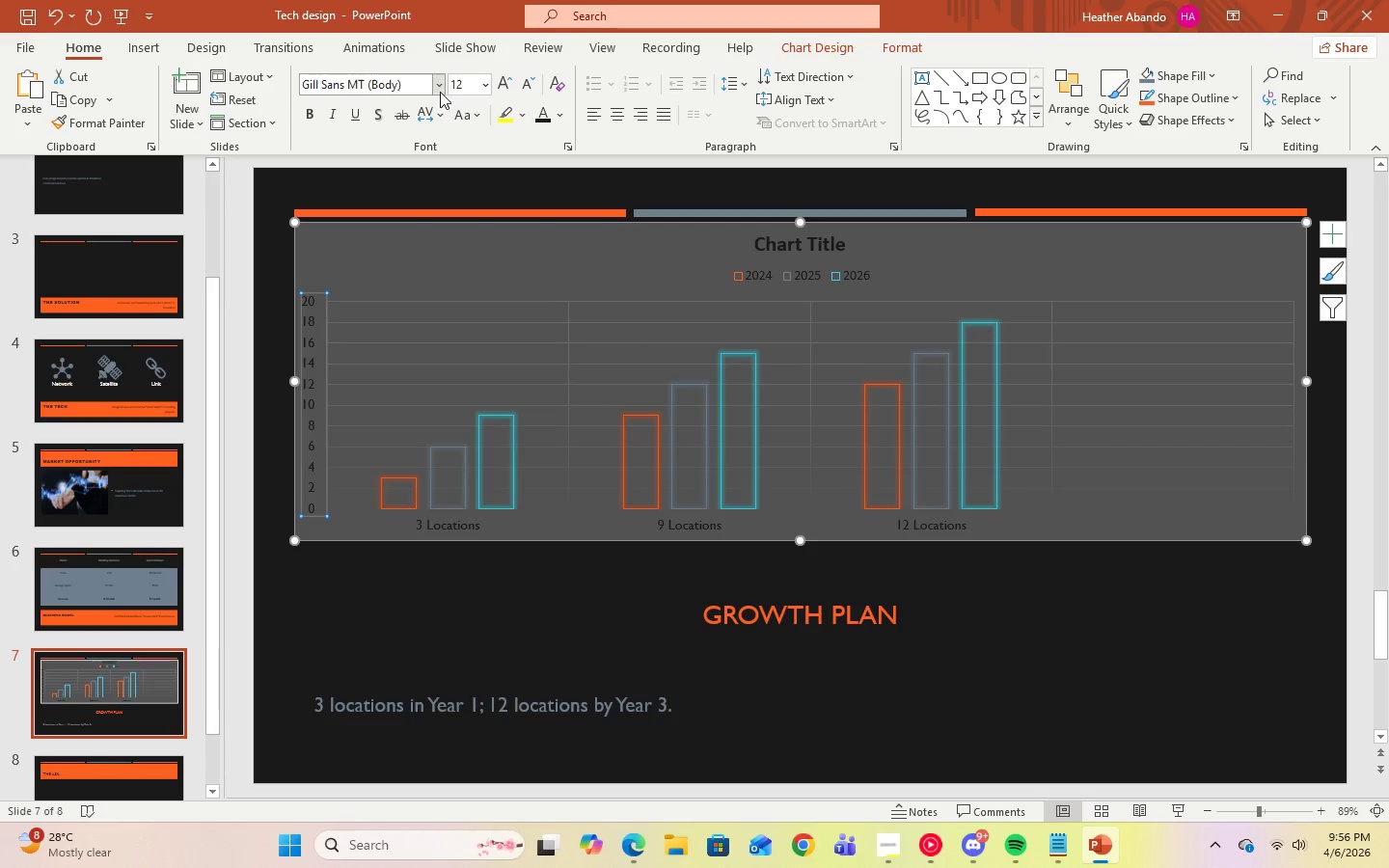 
left_click([441, 89])
 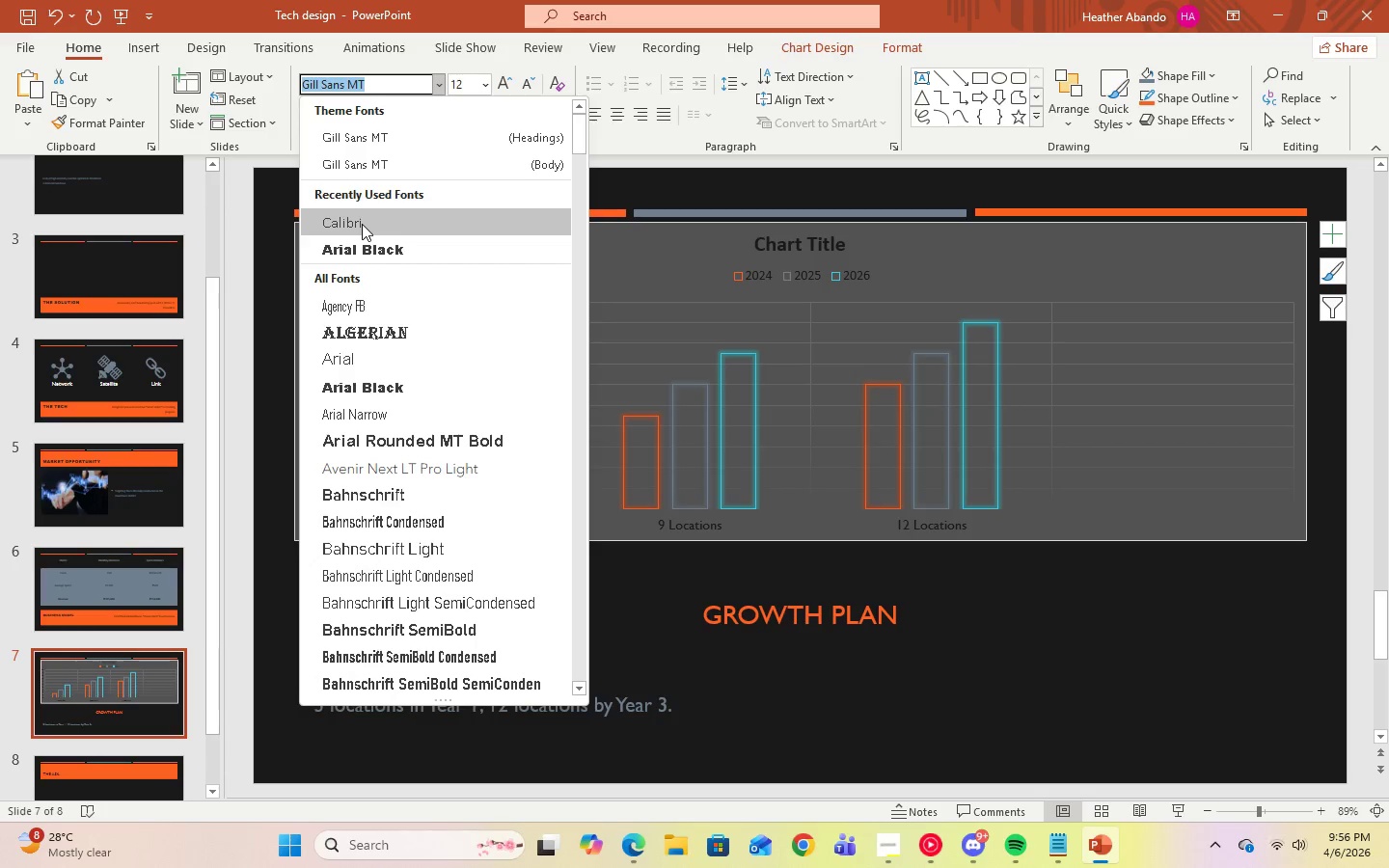 
left_click([362, 224])
 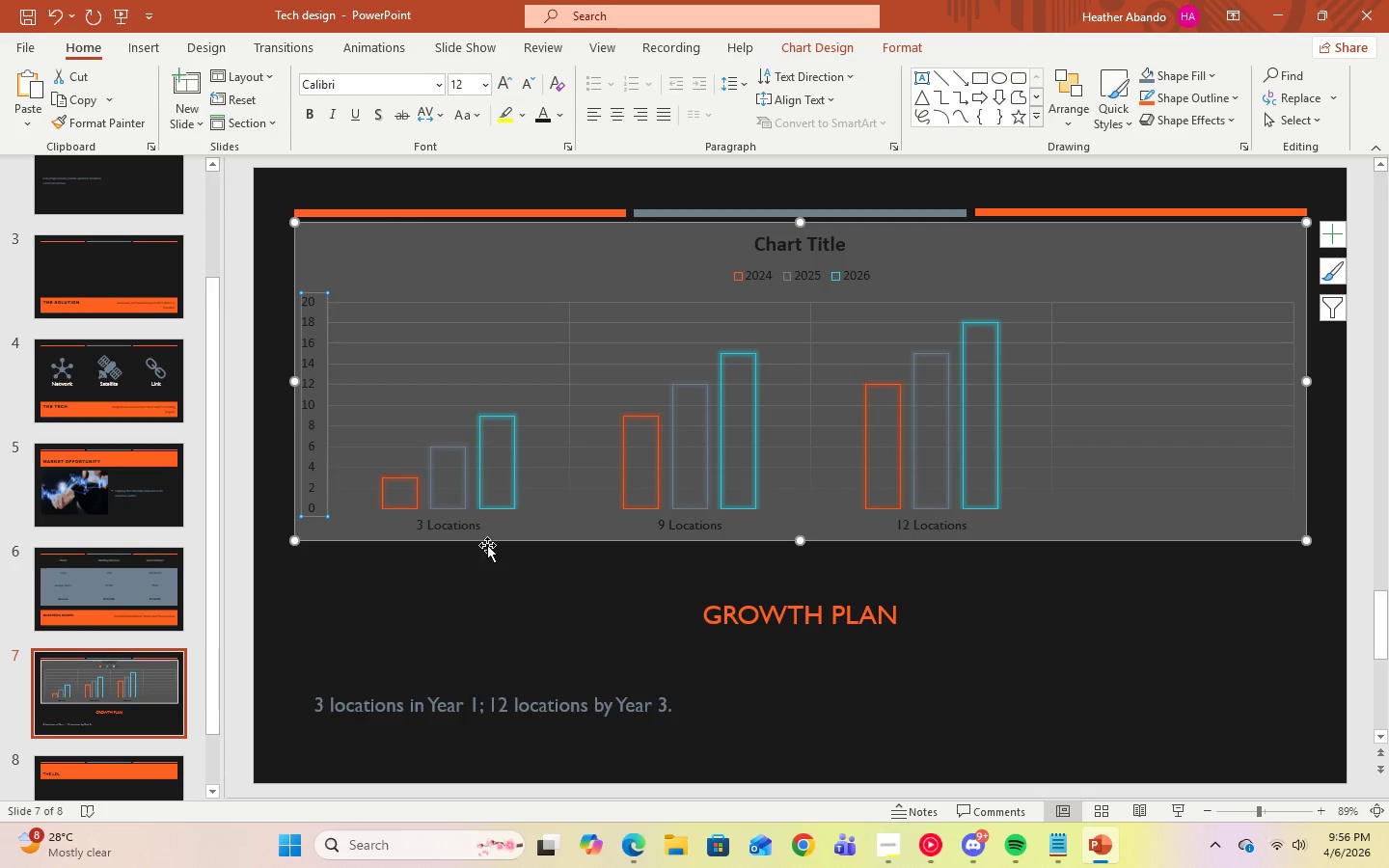 
left_click([471, 527])
 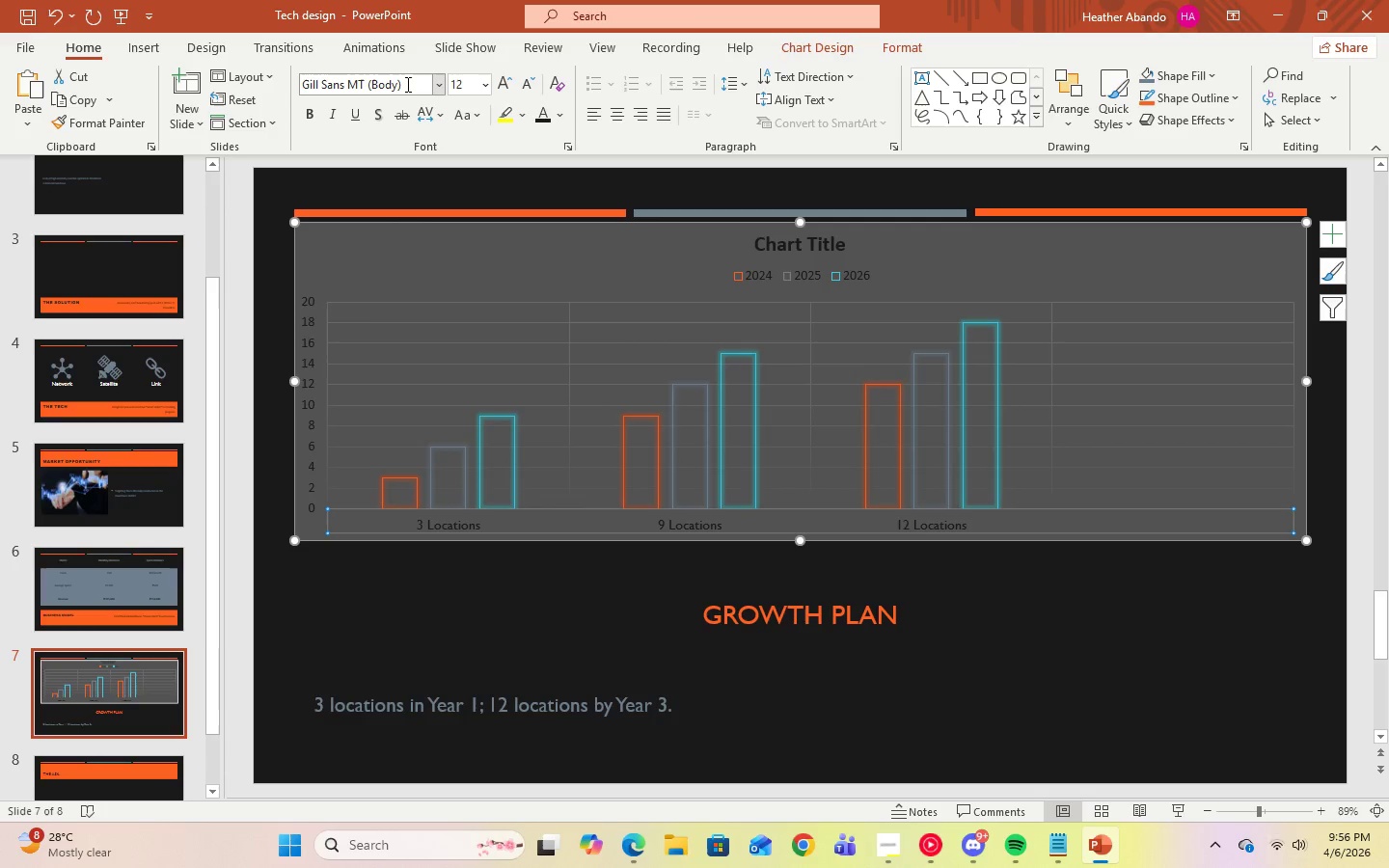 
left_click([442, 88])
 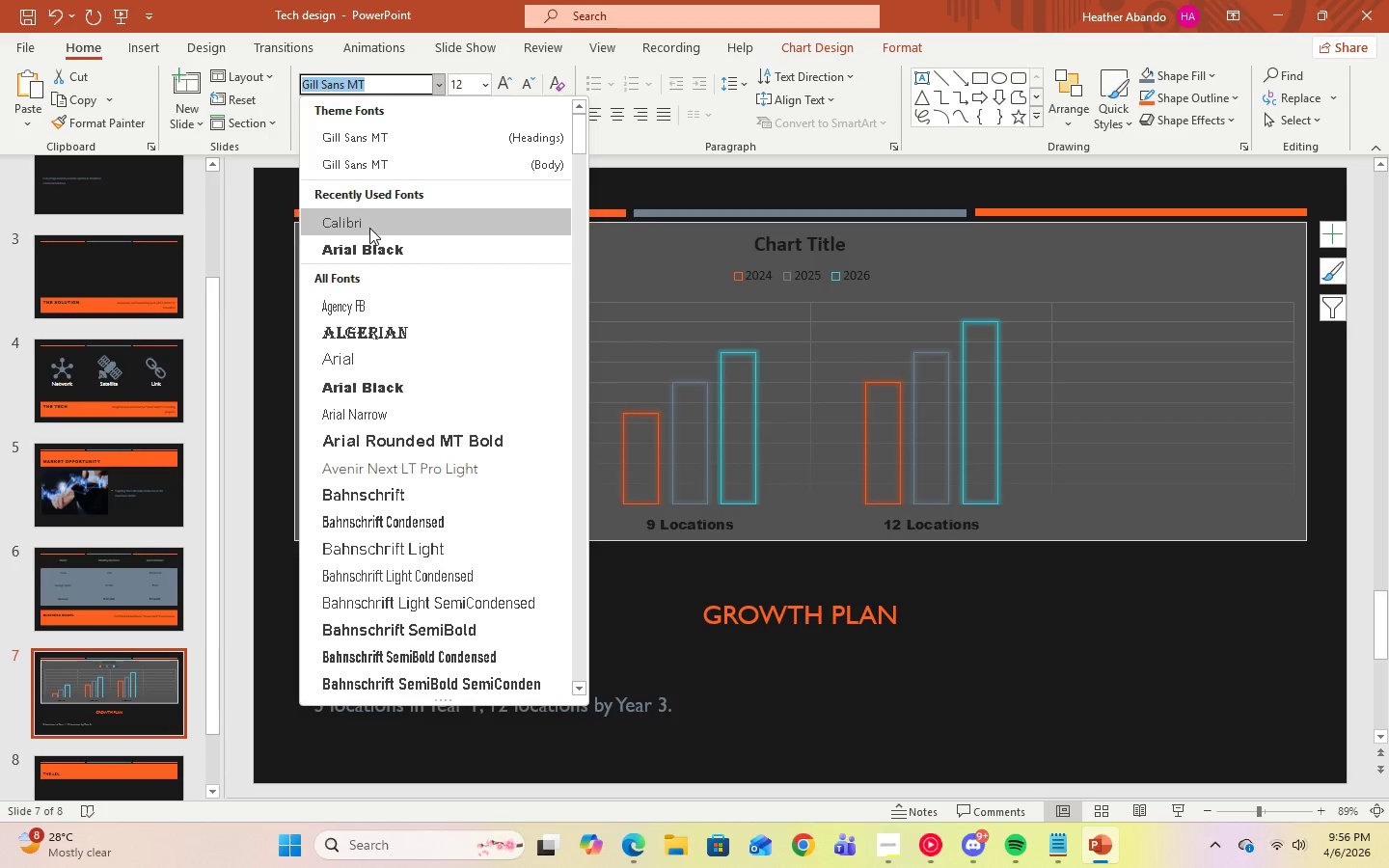 
left_click([369, 228])
 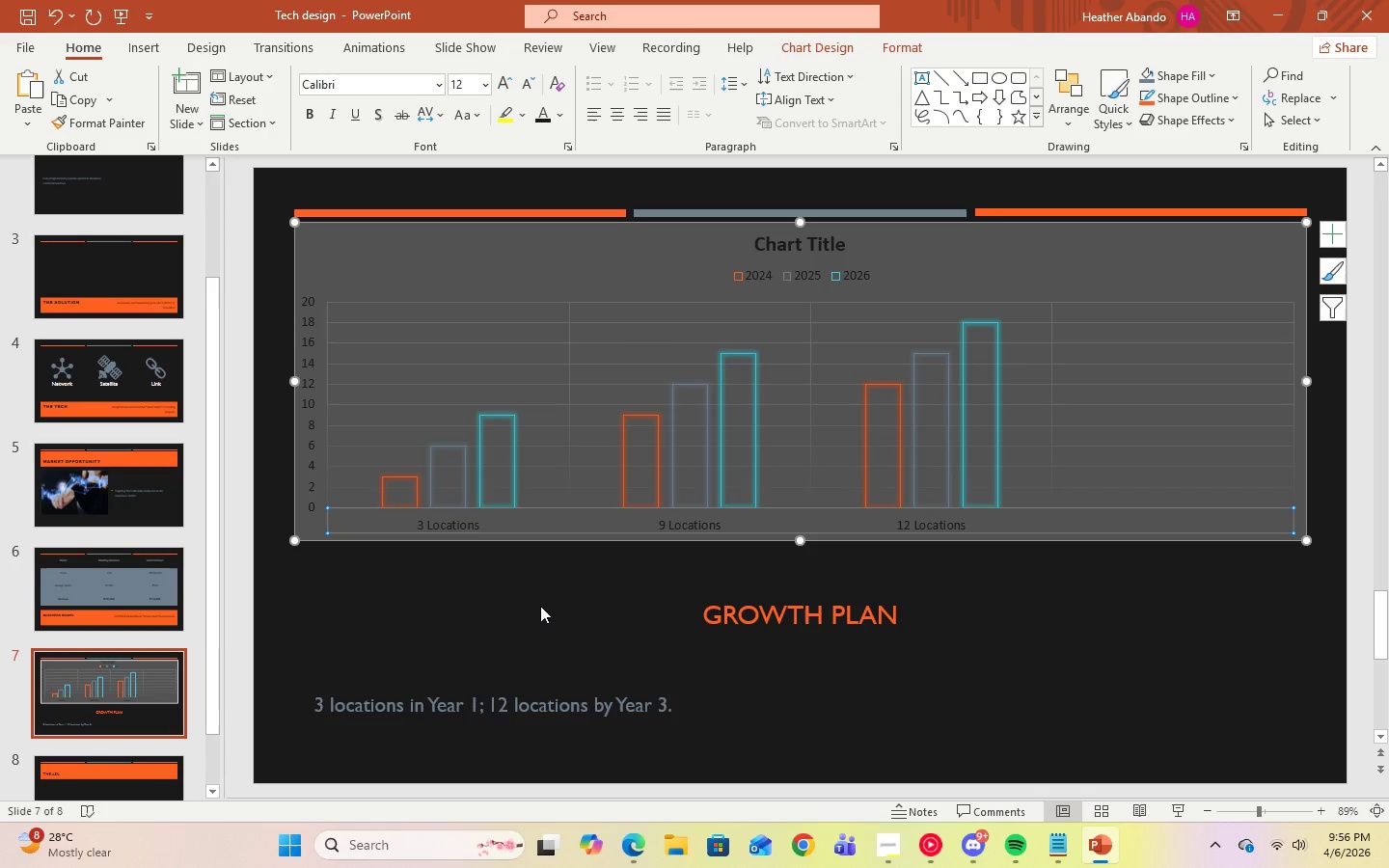 
left_click([539, 614])
 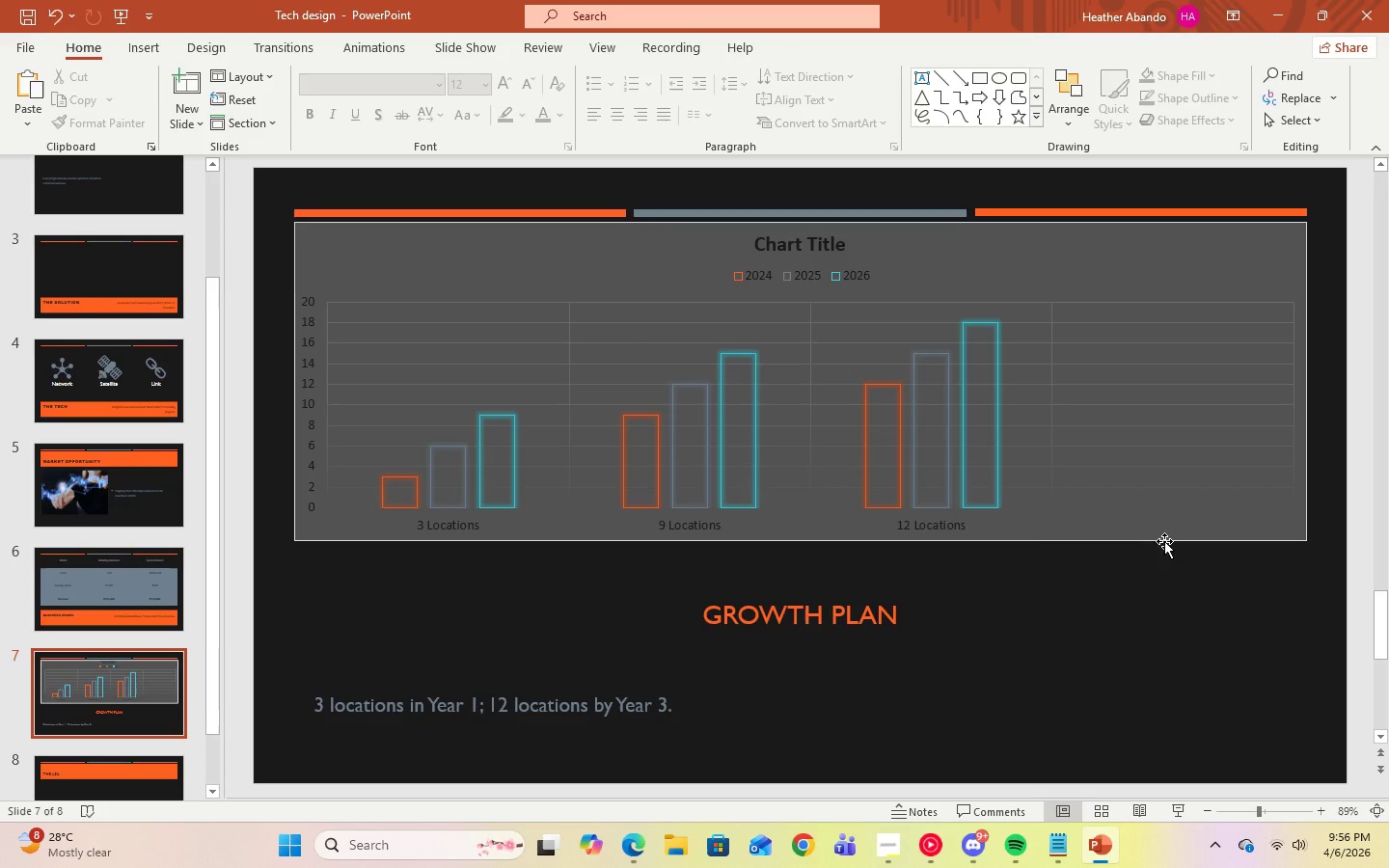 
left_click([1063, 519])
 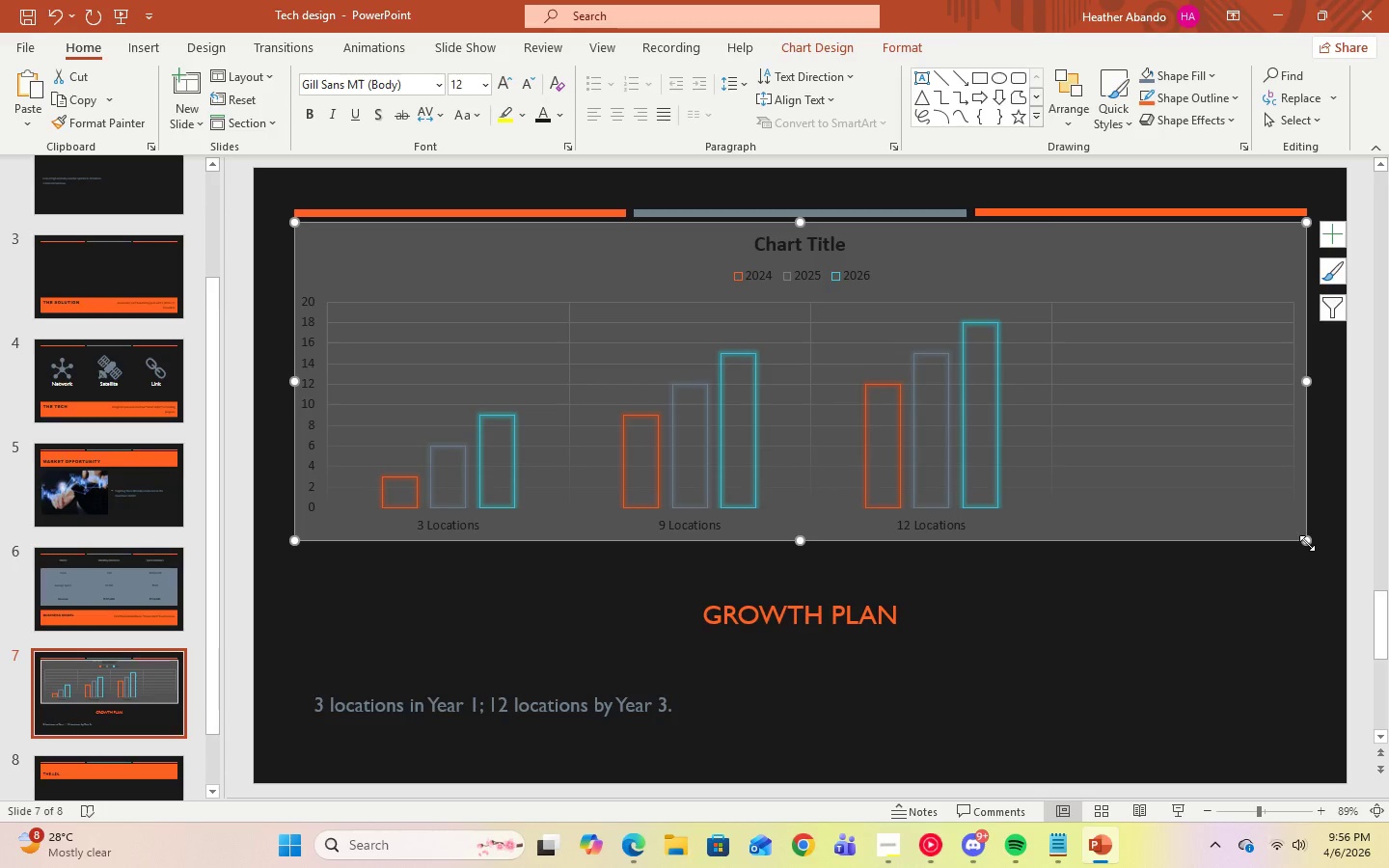 
left_click_drag(start_coordinate=[1307, 543], to_coordinate=[1306, 583])
 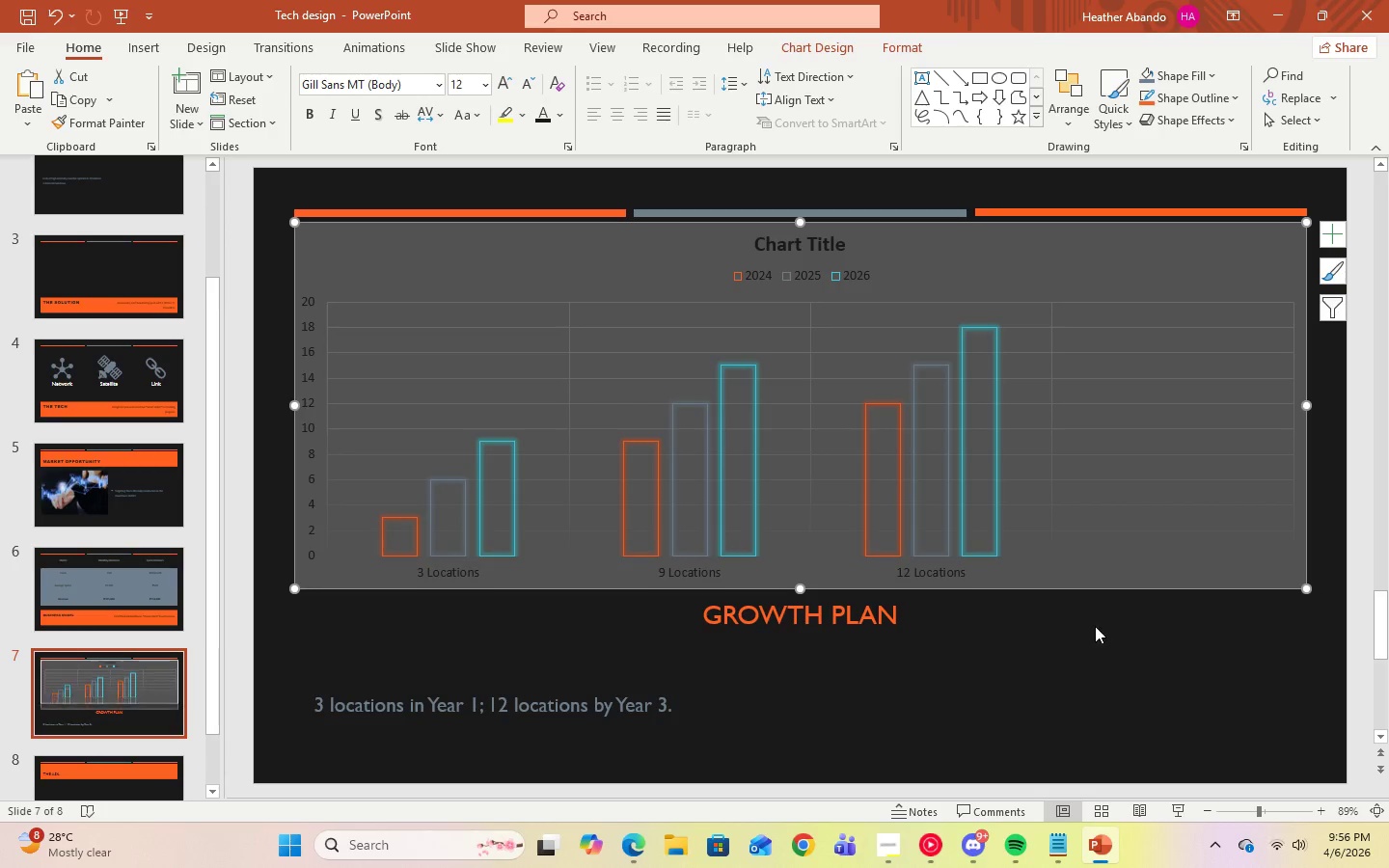 
left_click([1095, 627])
 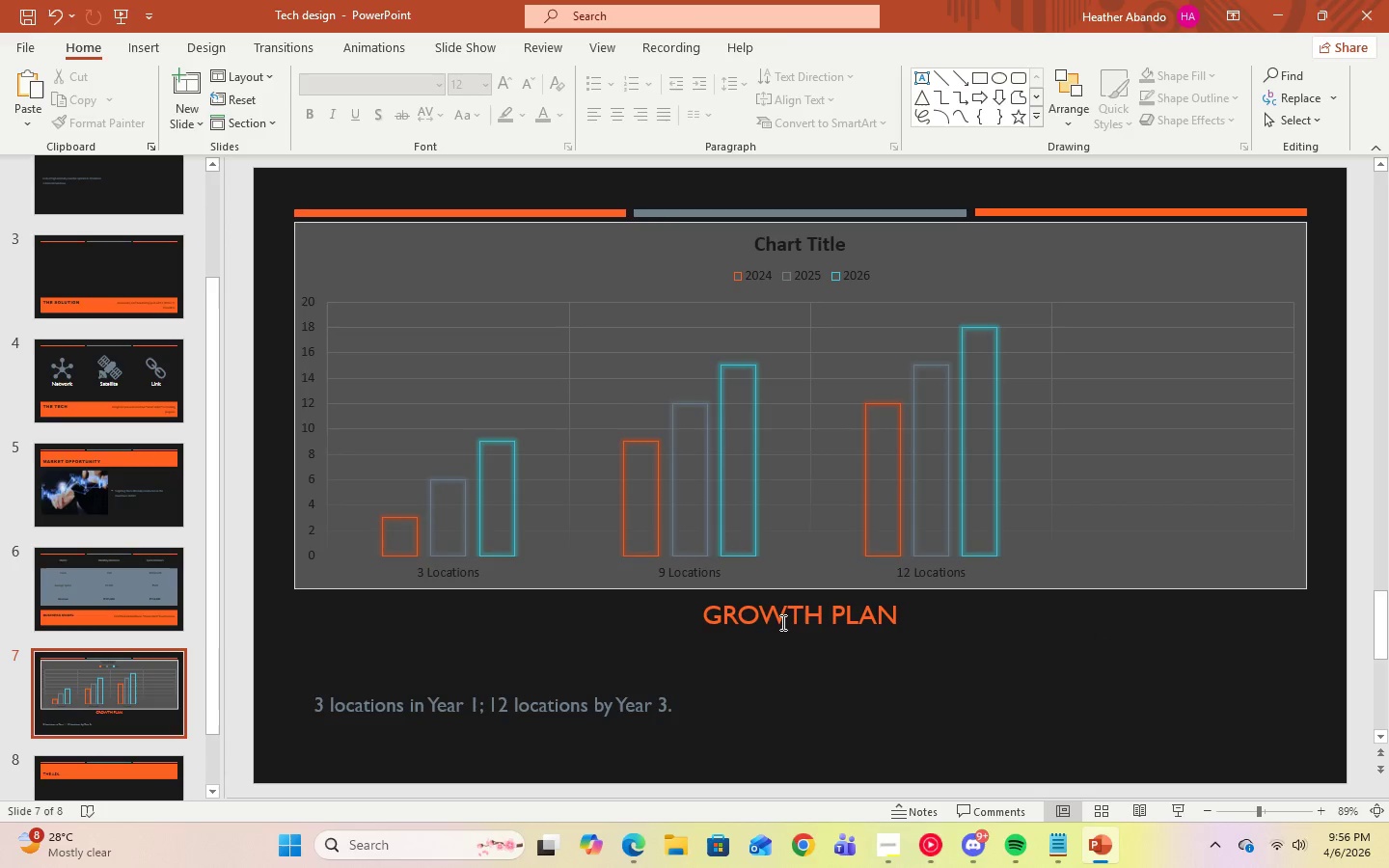 
left_click([782, 622])
 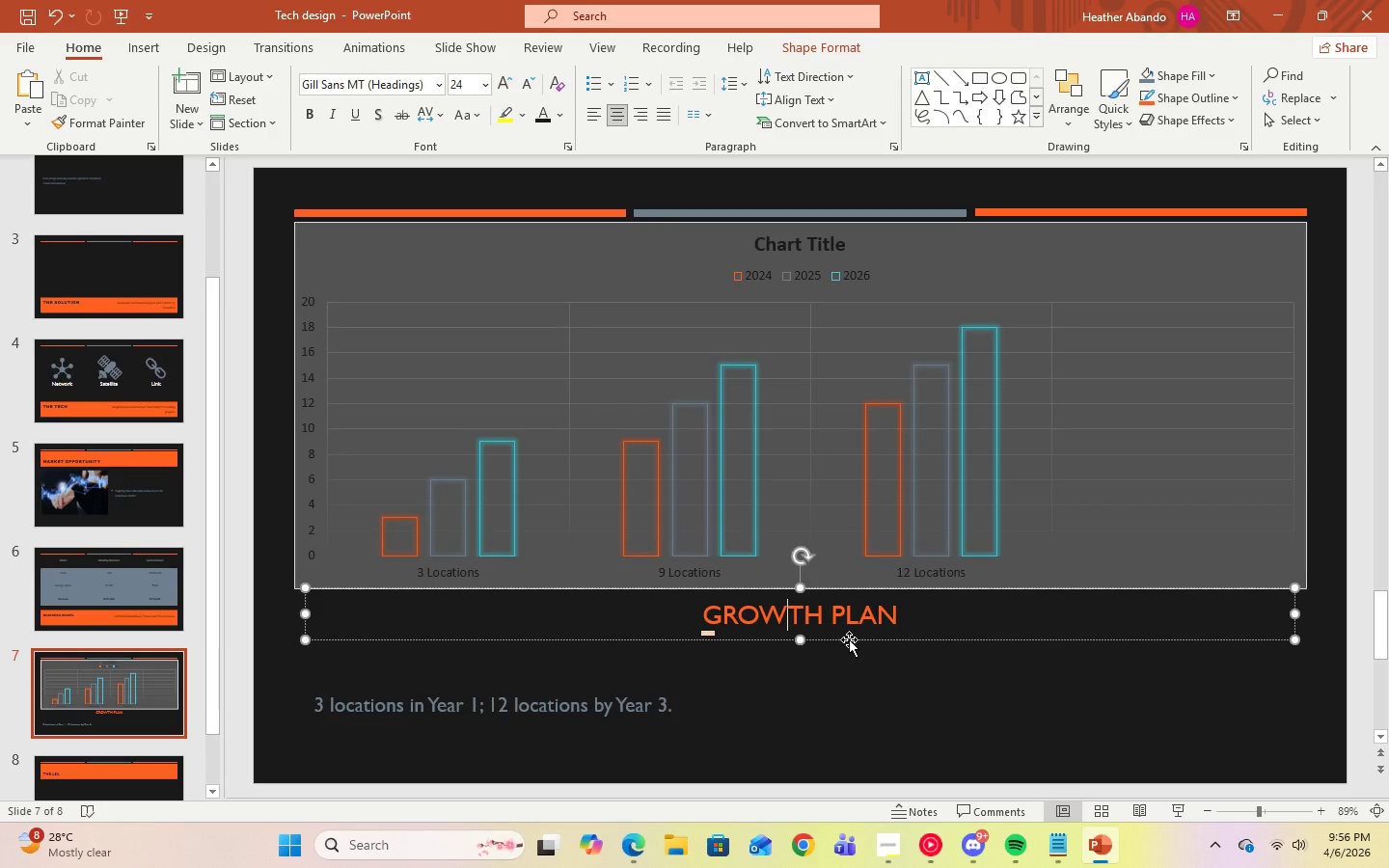 
left_click_drag(start_coordinate=[849, 639], to_coordinate=[854, 660])
 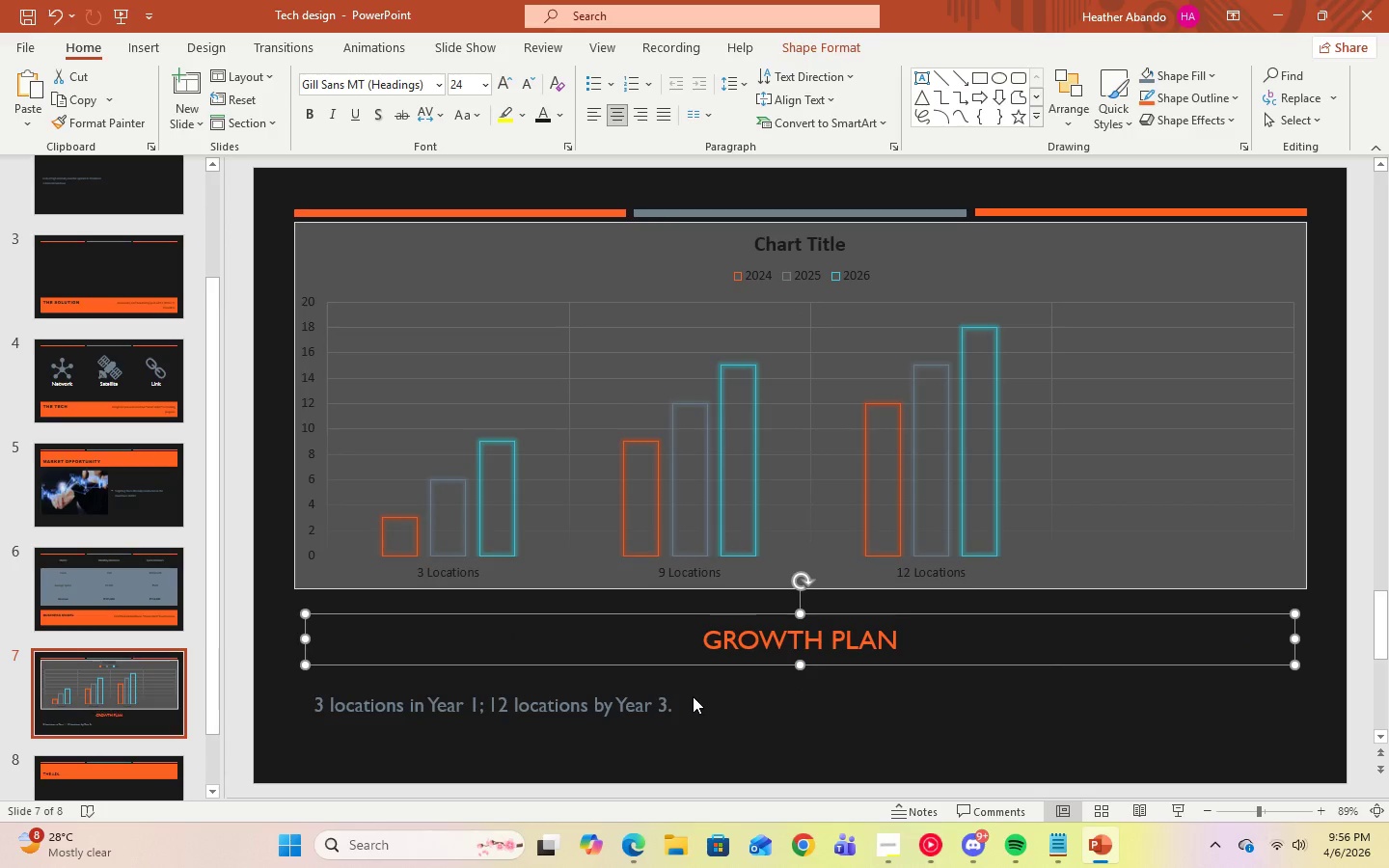 
left_click([696, 697])
 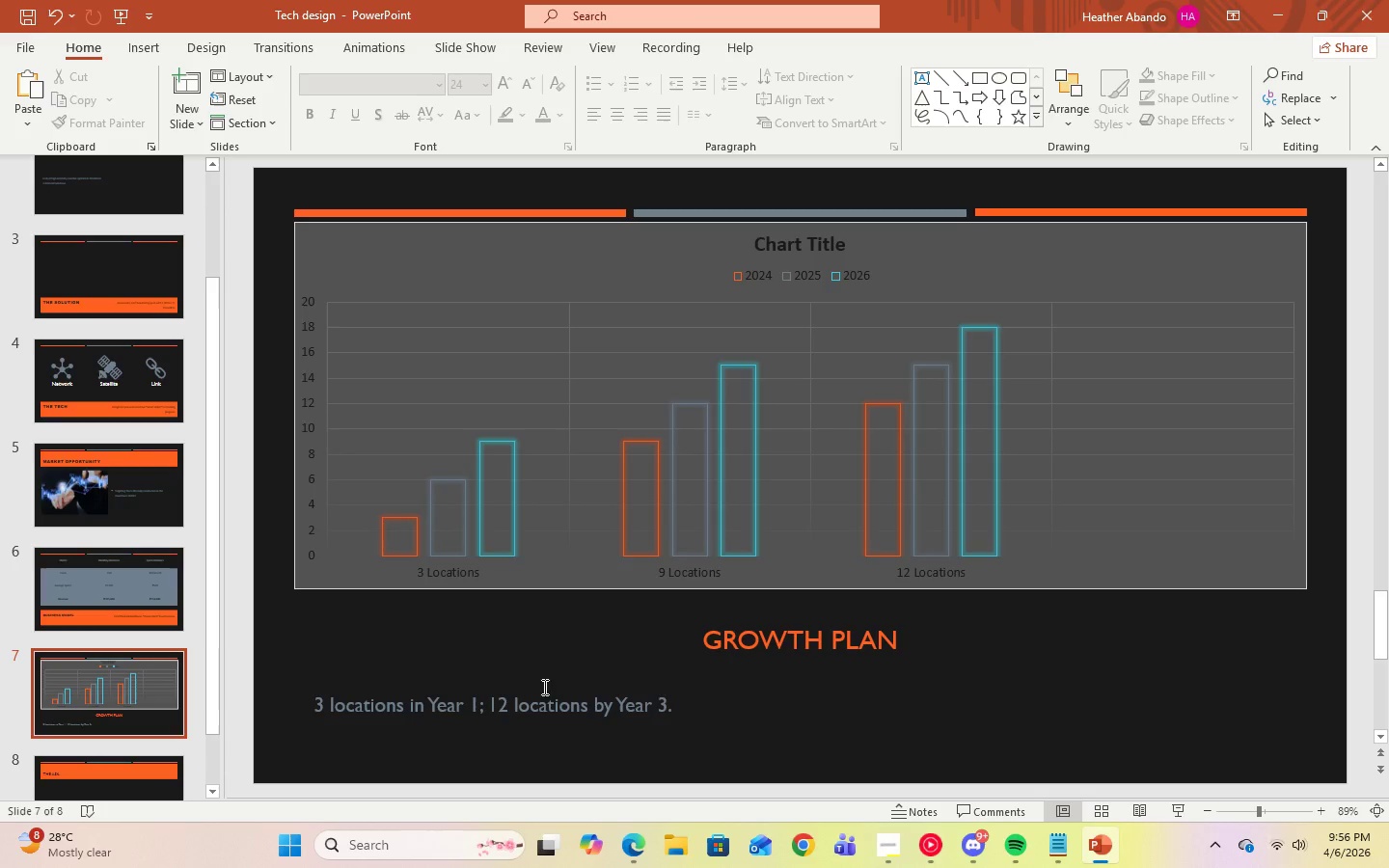 
double_click([575, 695])
 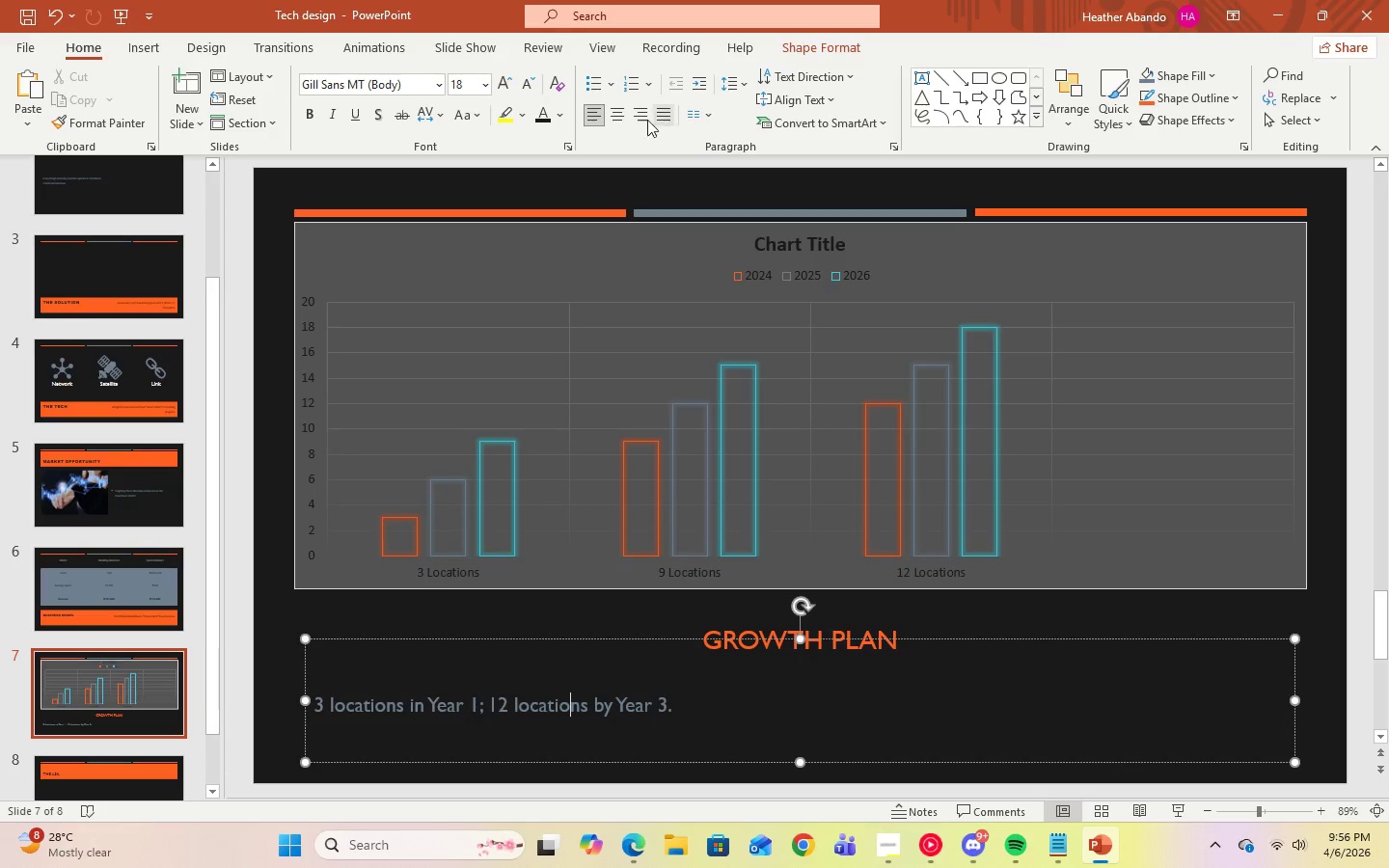 
left_click([620, 113])
 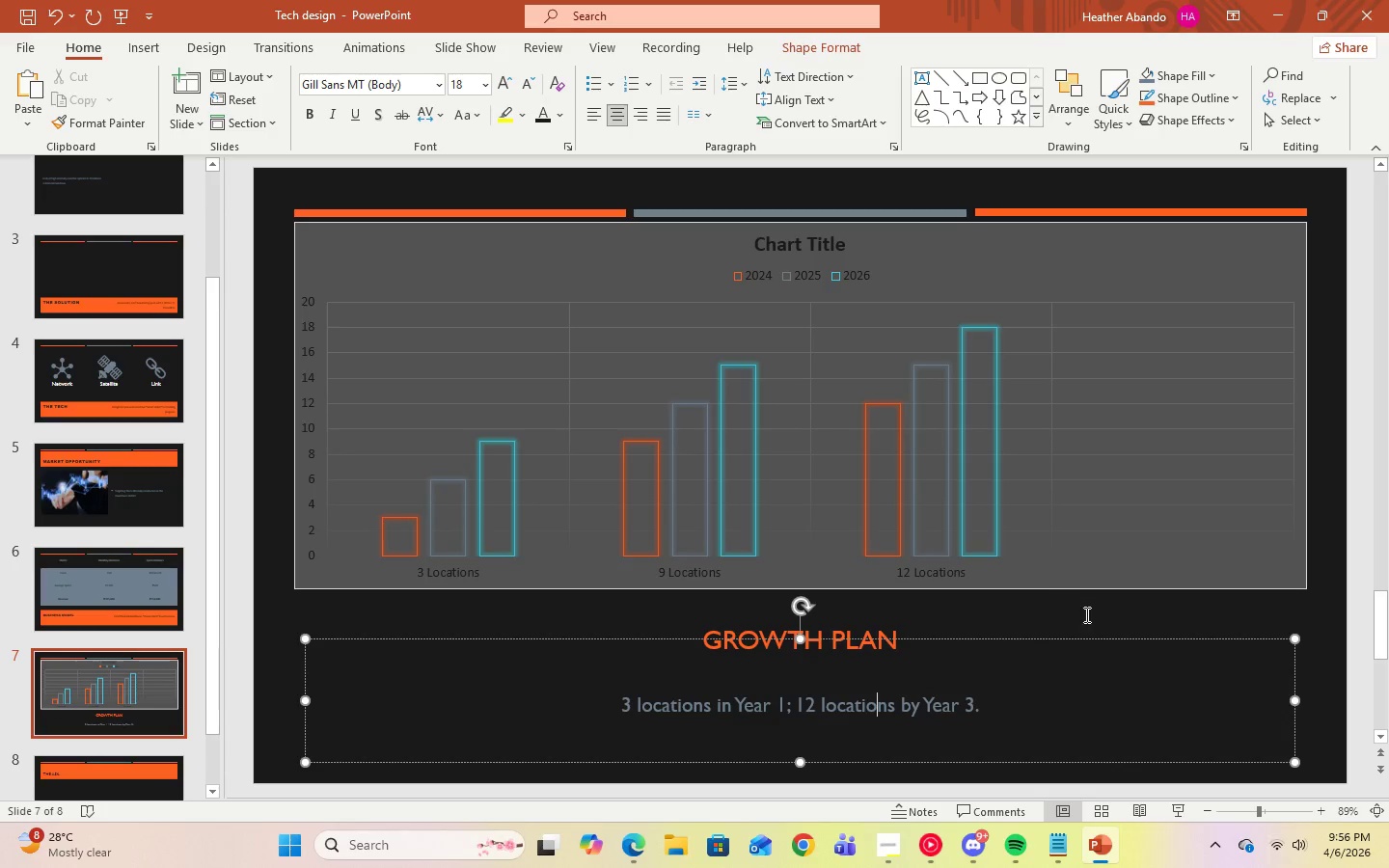 
left_click([1091, 614])
 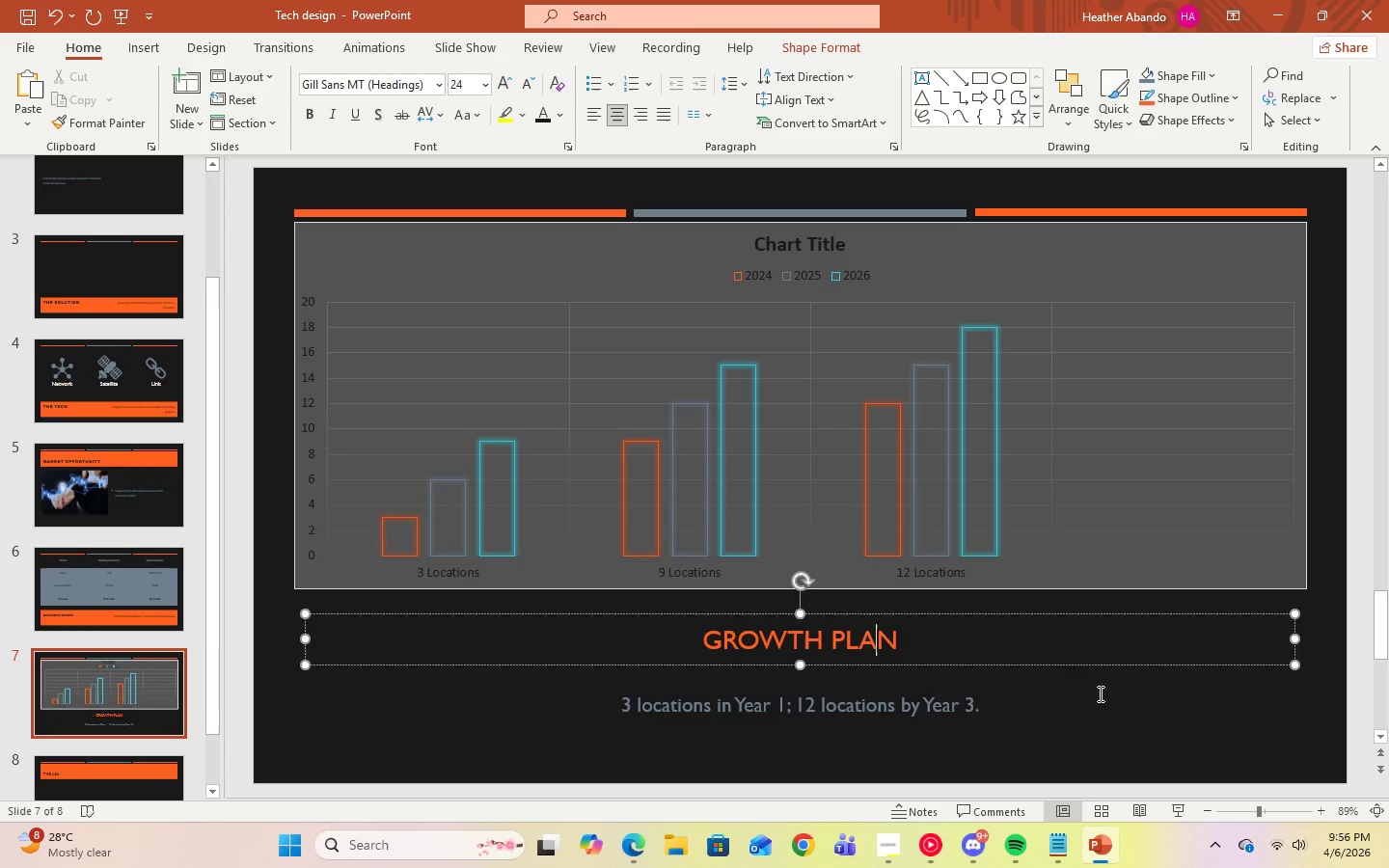 
left_click([1099, 693])
 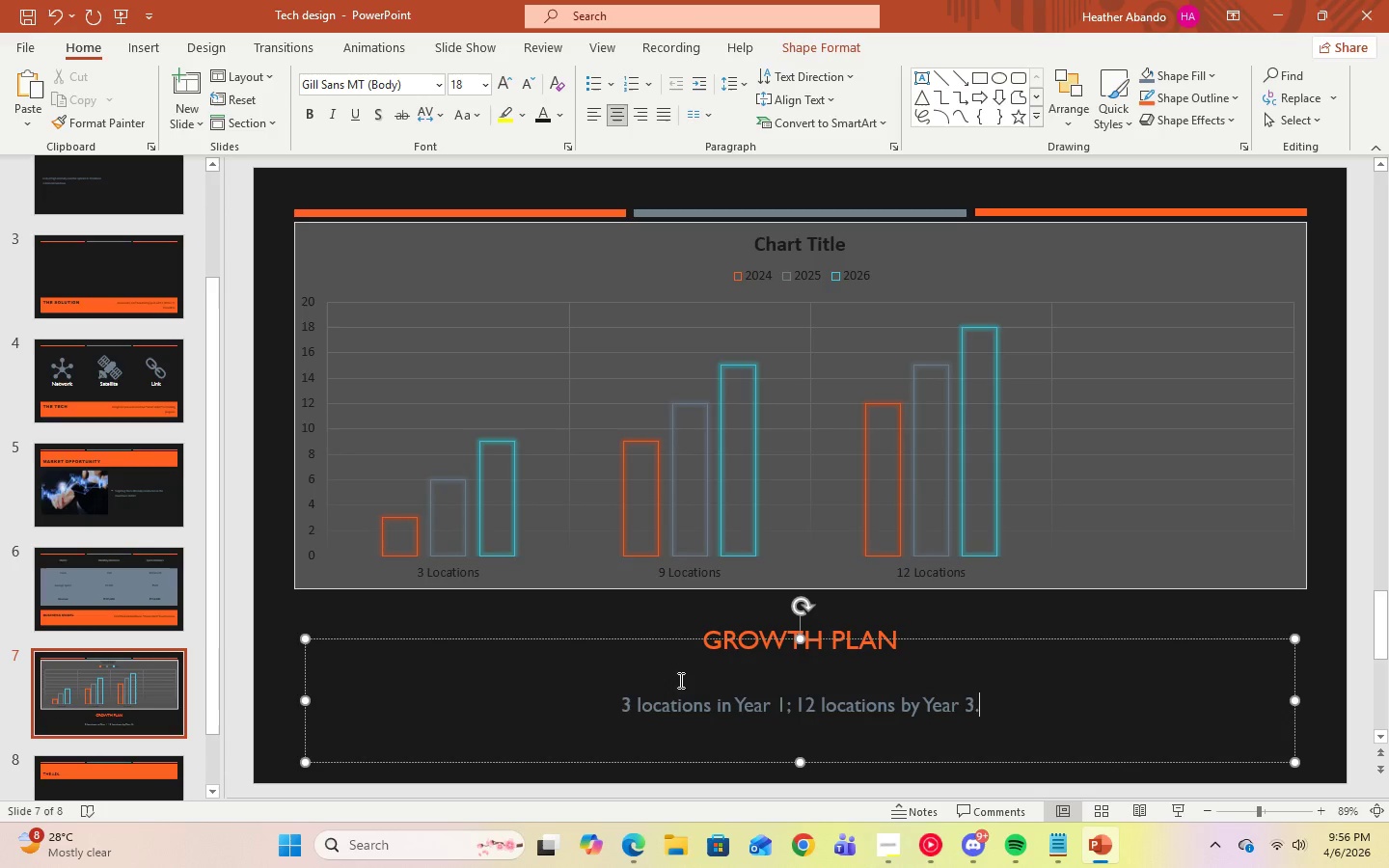 
wait(5.64)
 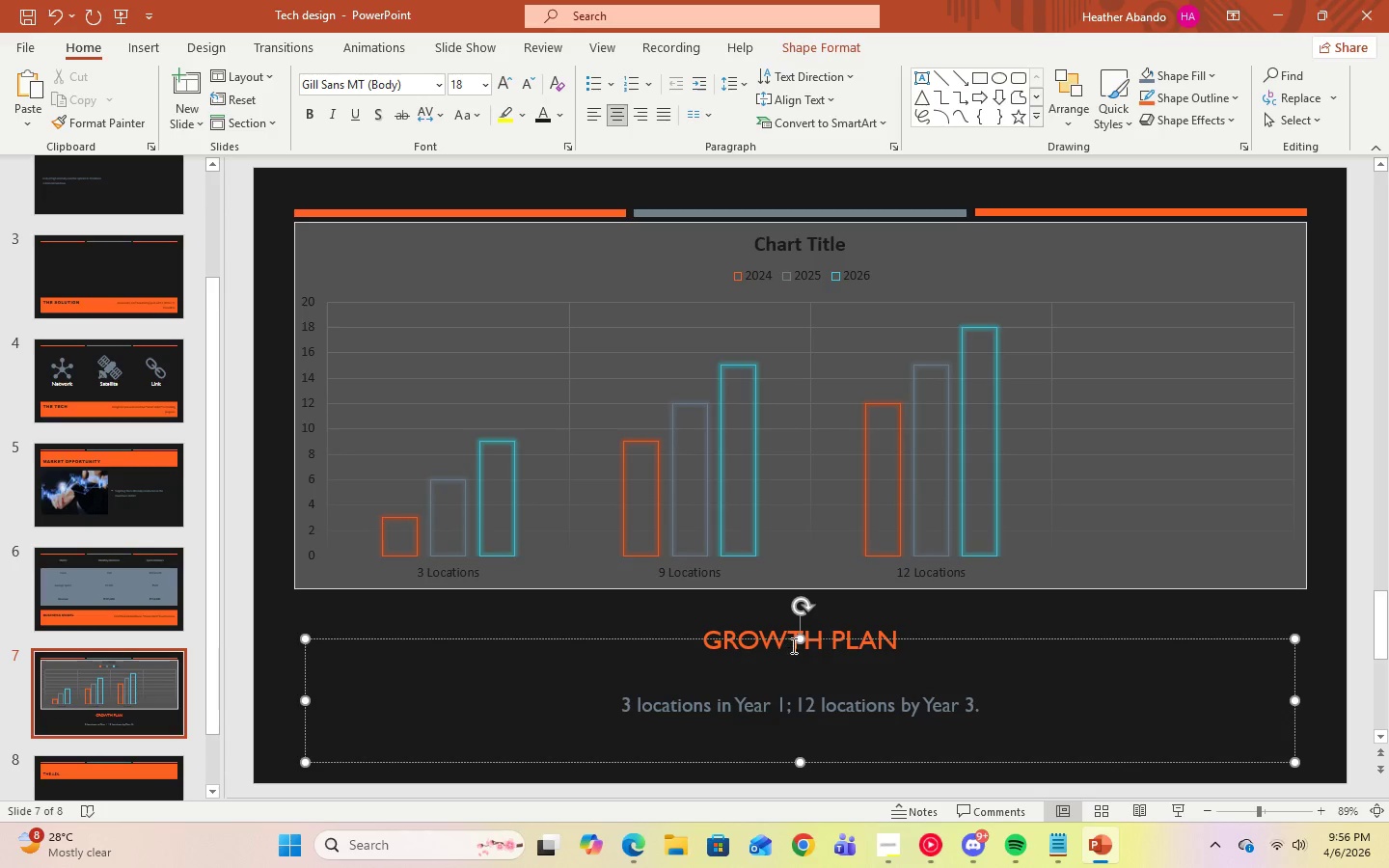 
double_click([708, 646])
 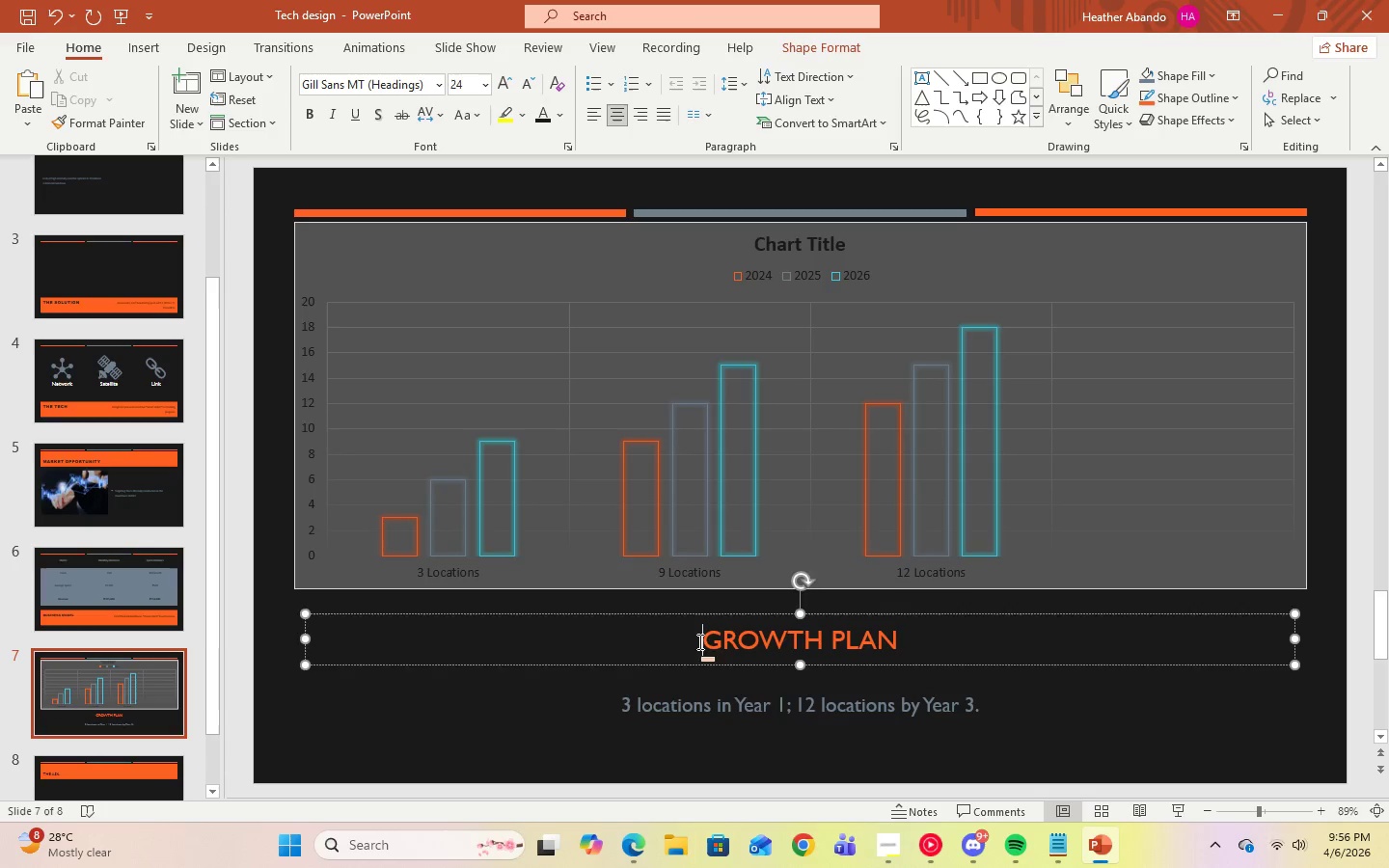 
left_click_drag(start_coordinate=[697, 641], to_coordinate=[969, 648])
 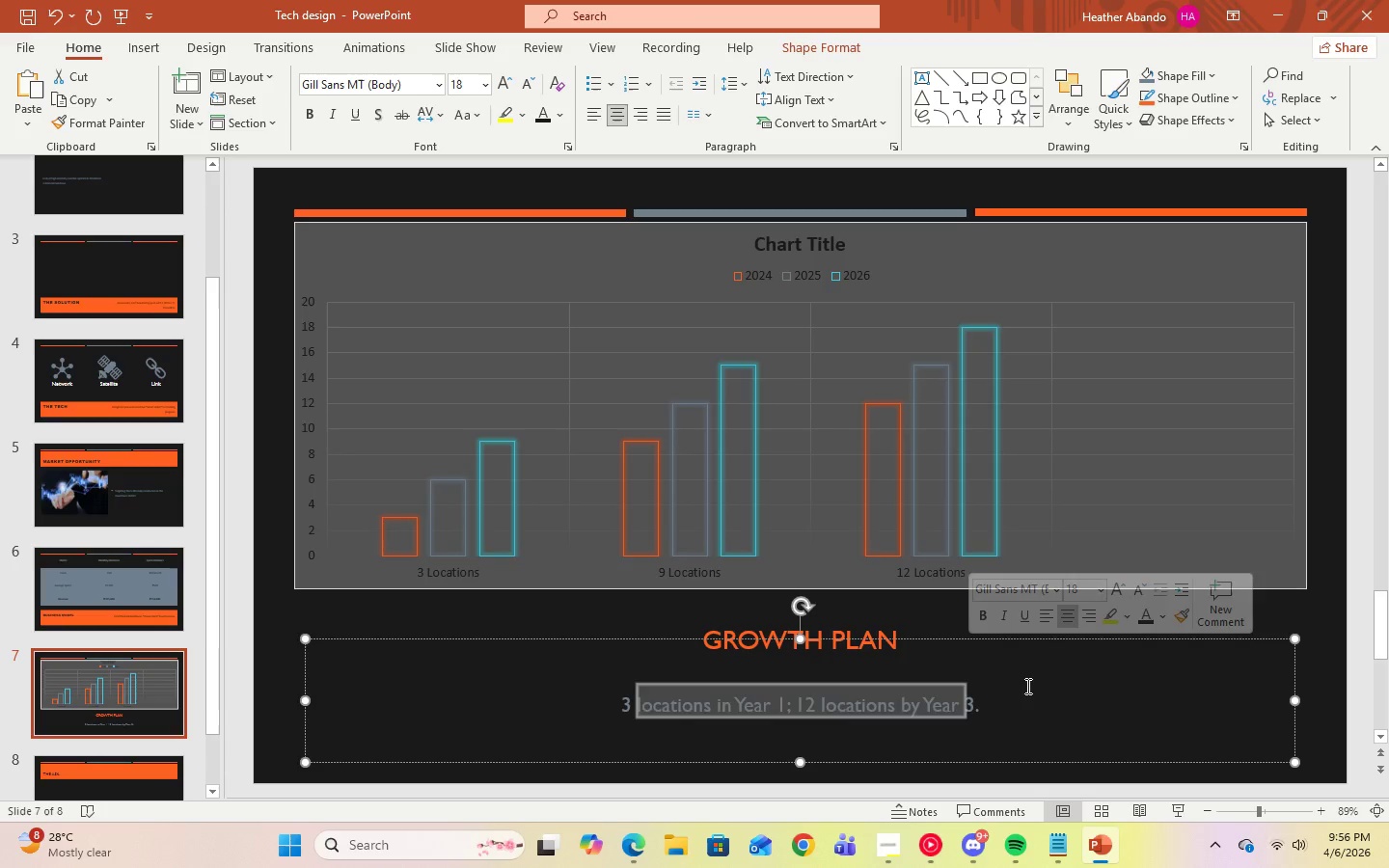 
left_click([1026, 686])
 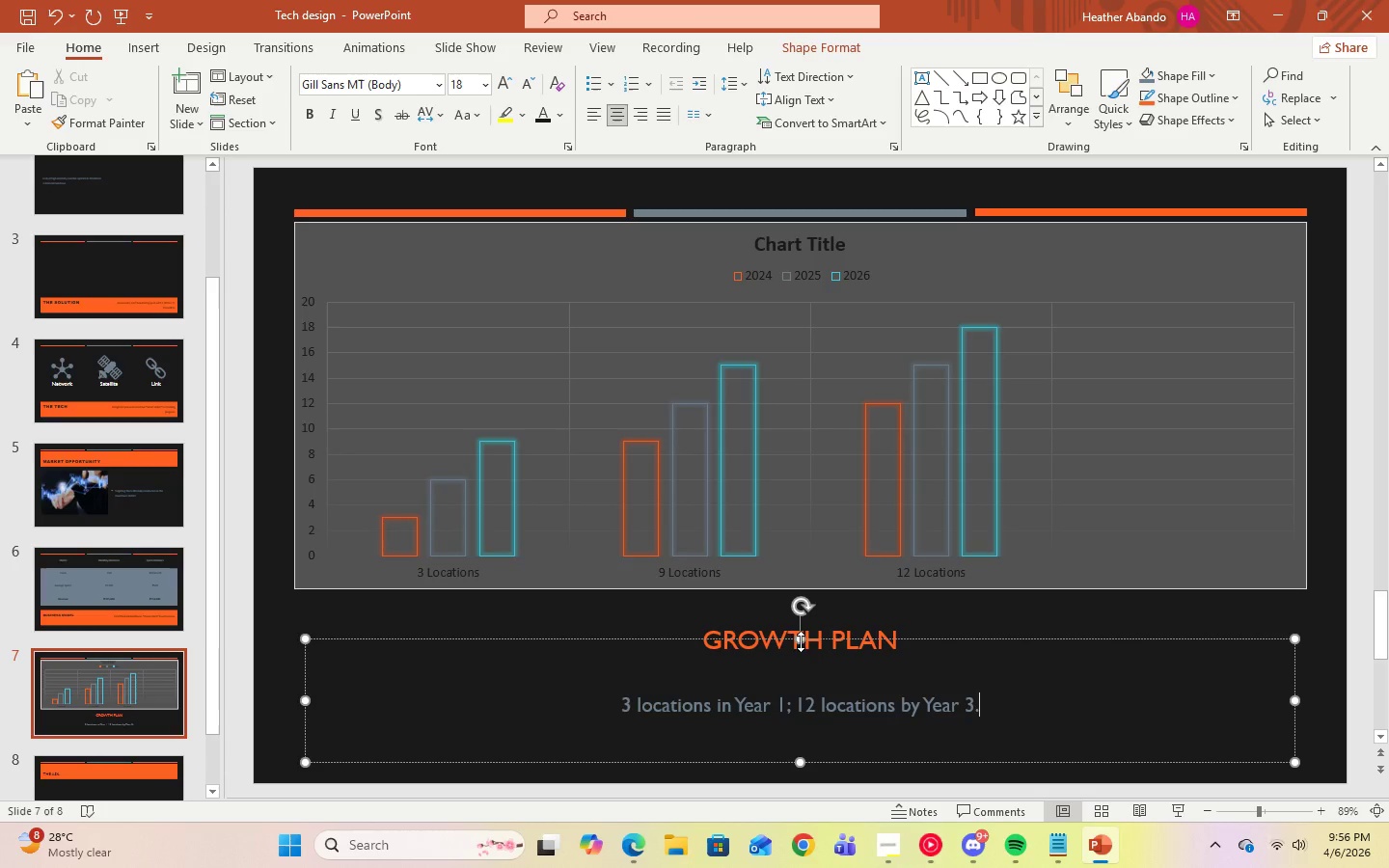 
left_click_drag(start_coordinate=[802, 643], to_coordinate=[806, 662])
 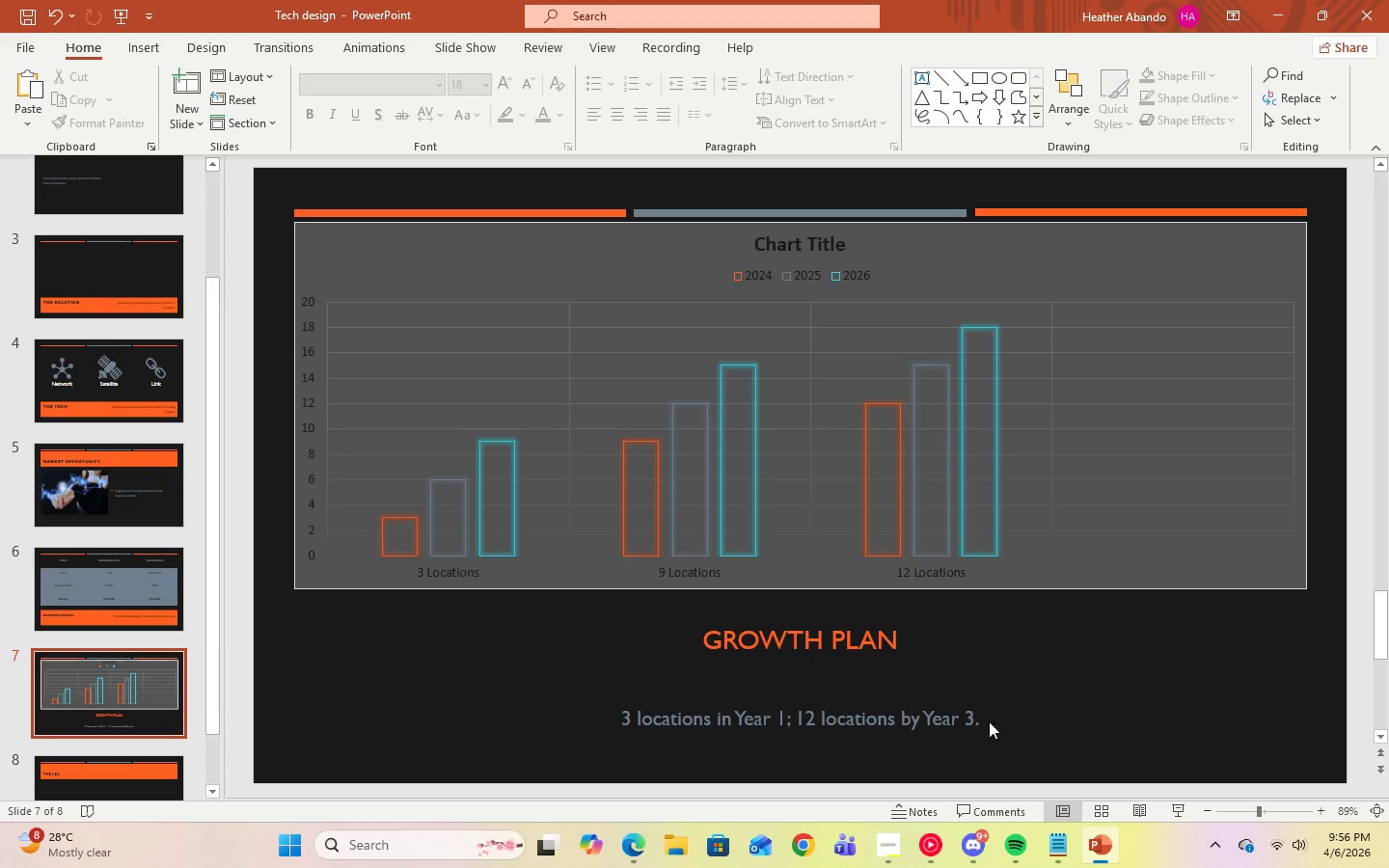 
double_click([981, 721])
 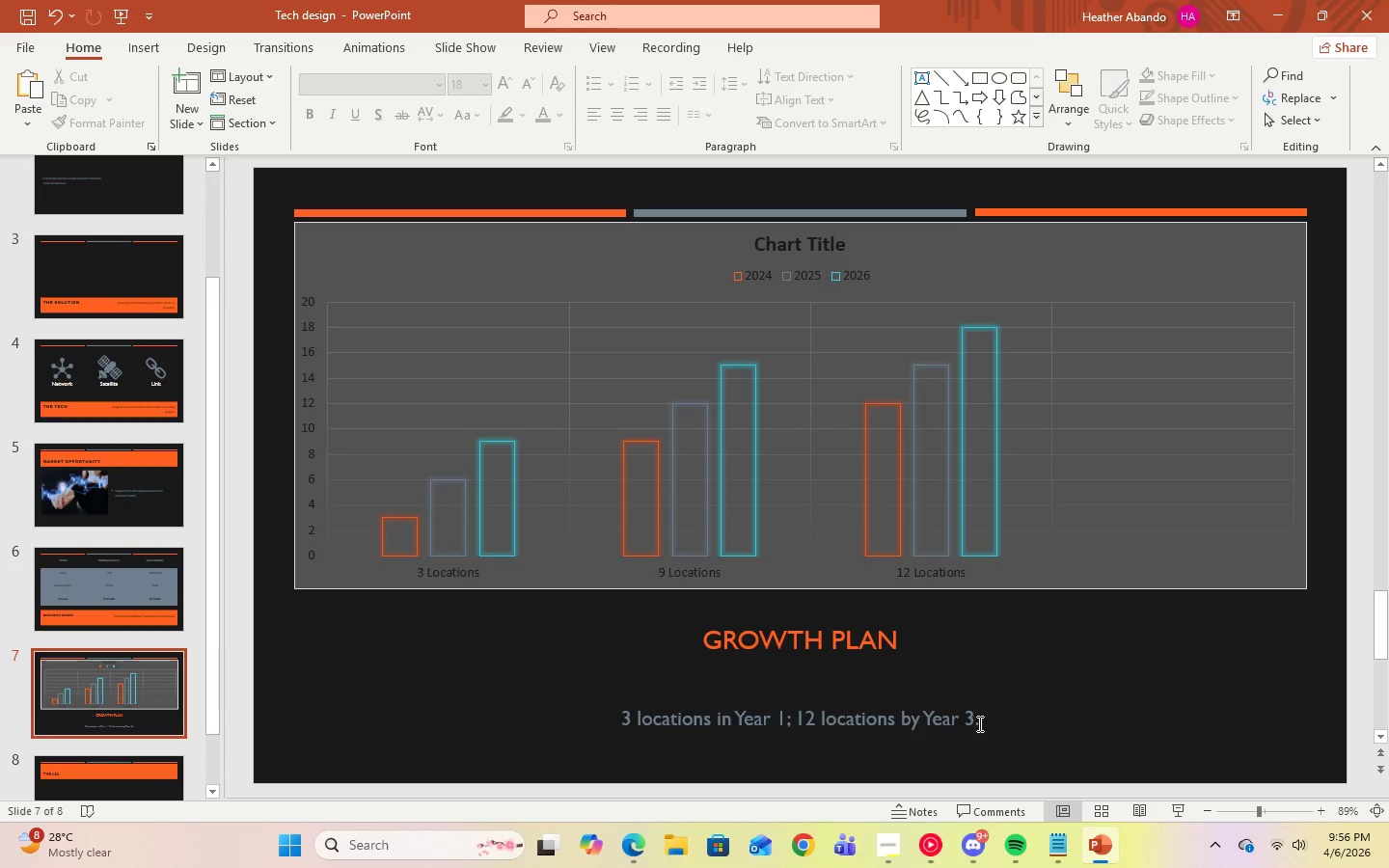 
triple_click([978, 723])
 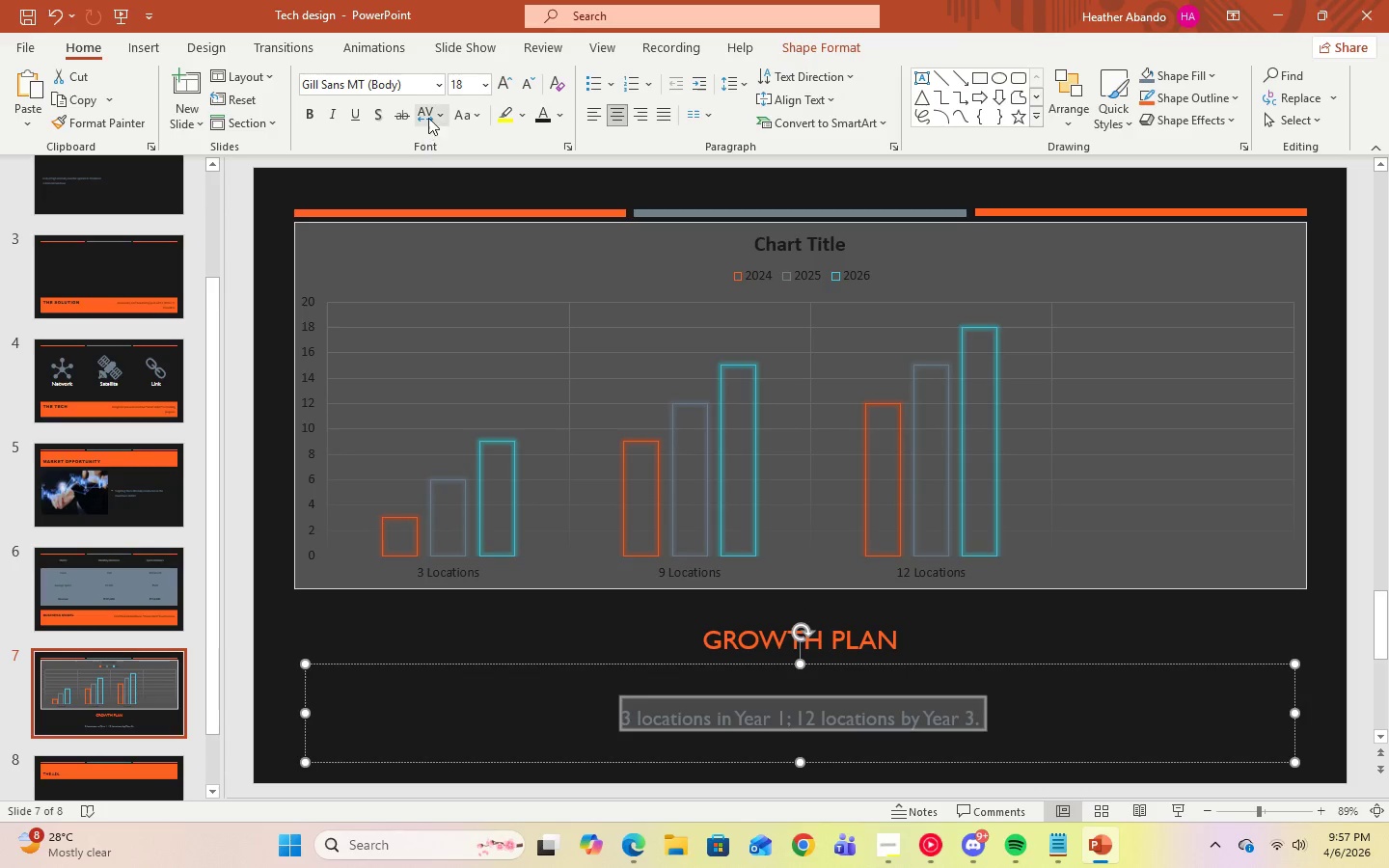 
left_click([435, 86])
 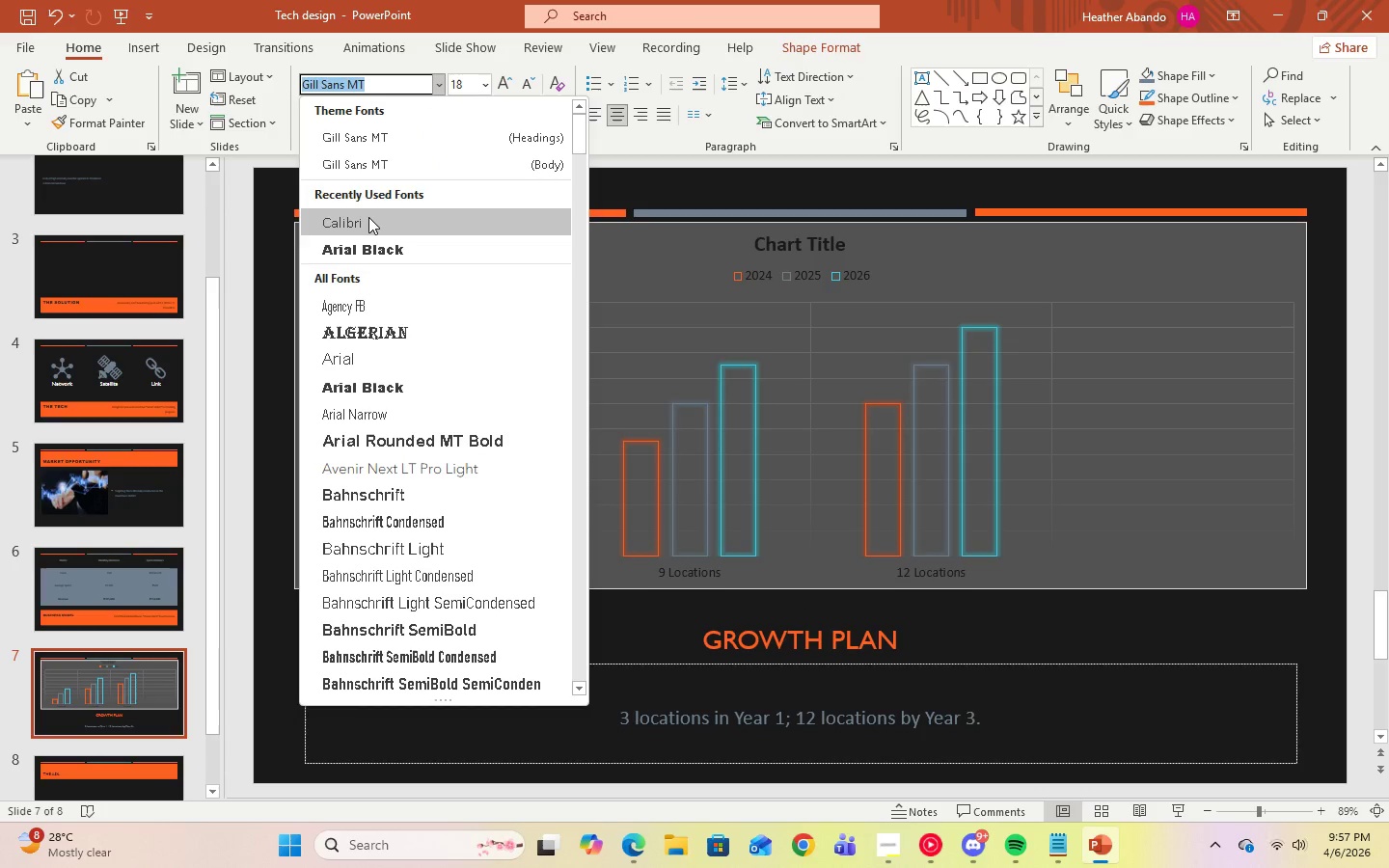 
left_click([368, 217])
 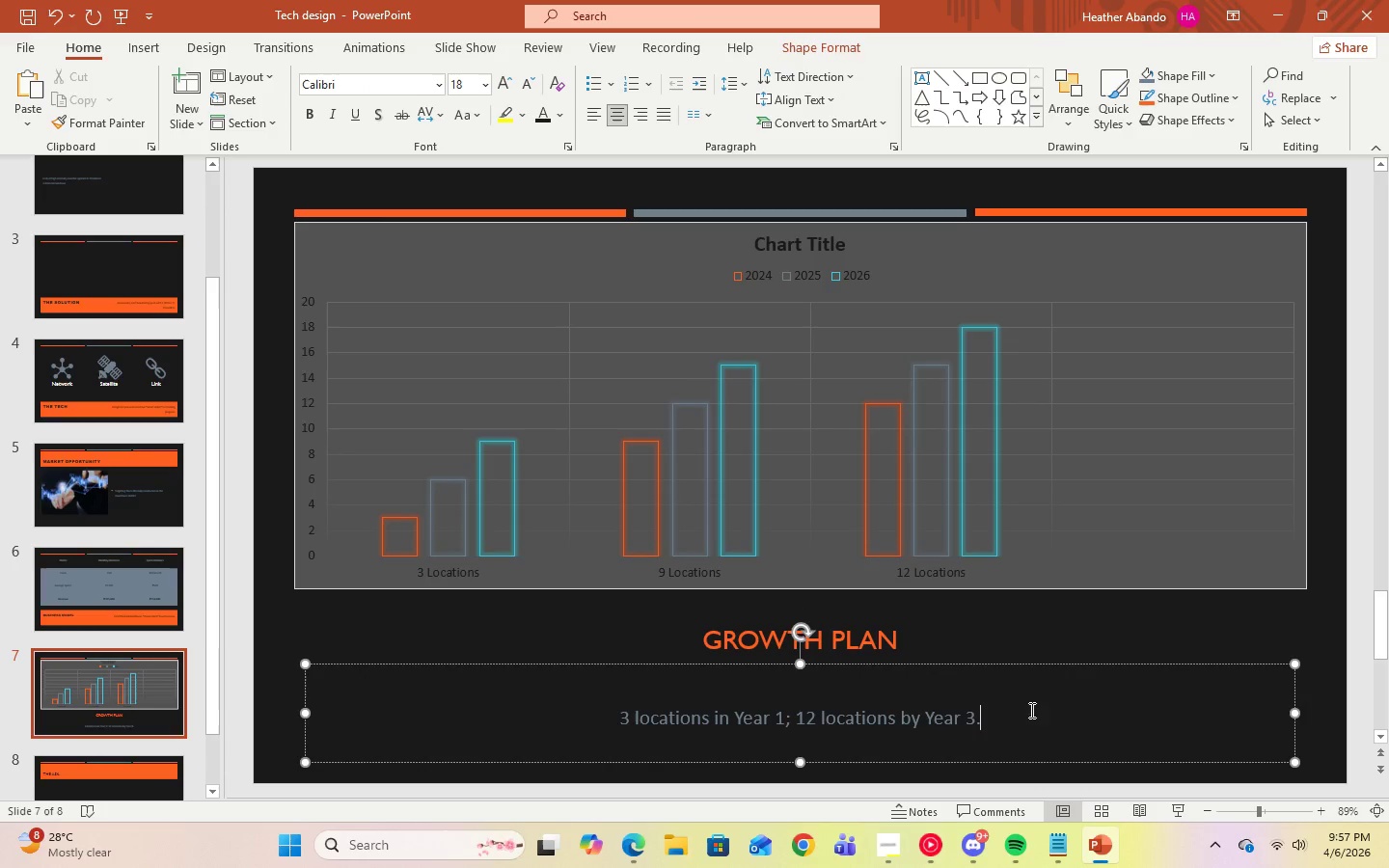 
left_click([704, 642])
 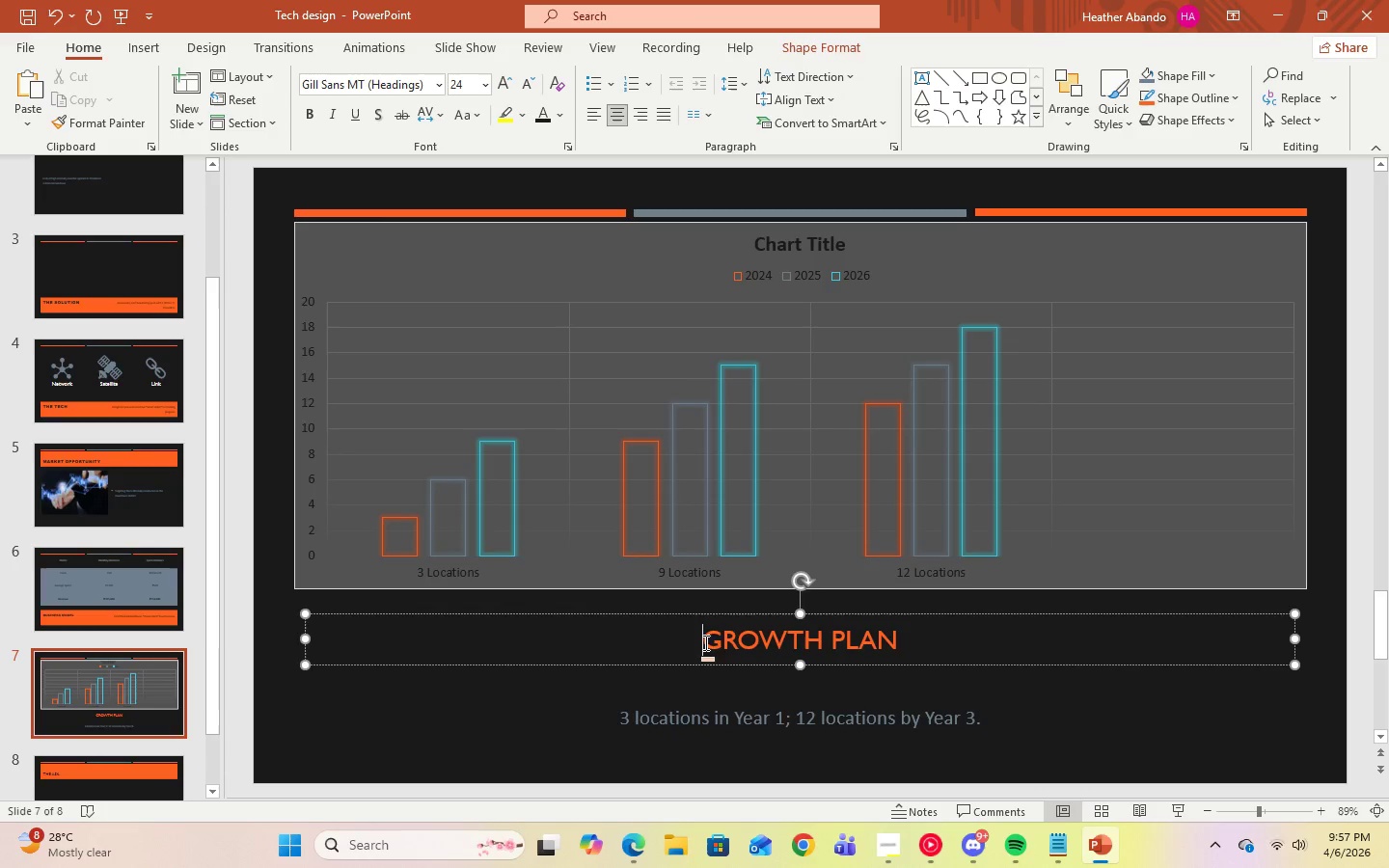 
left_click_drag(start_coordinate=[708, 642], to_coordinate=[952, 633])
 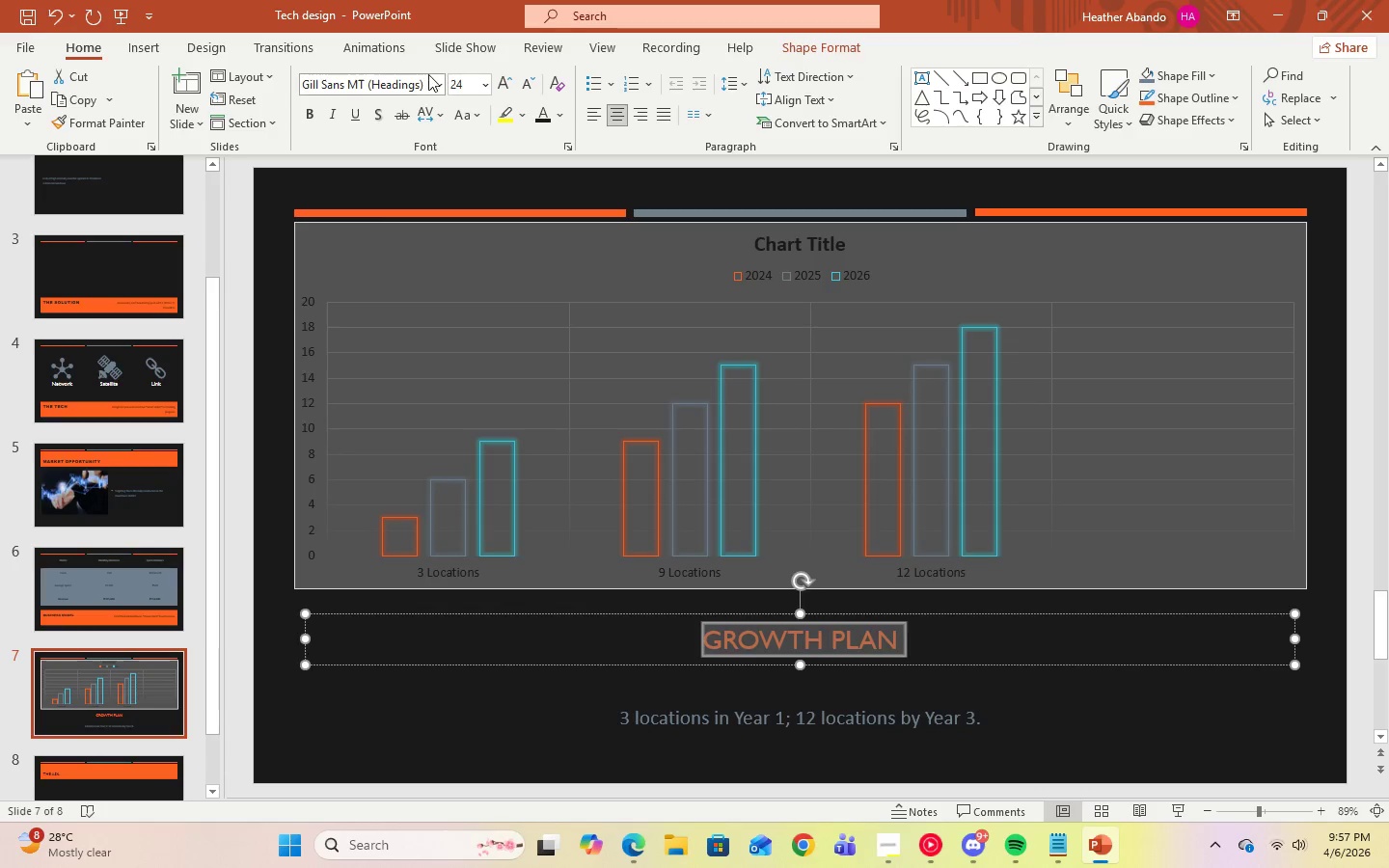 
left_click([433, 81])
 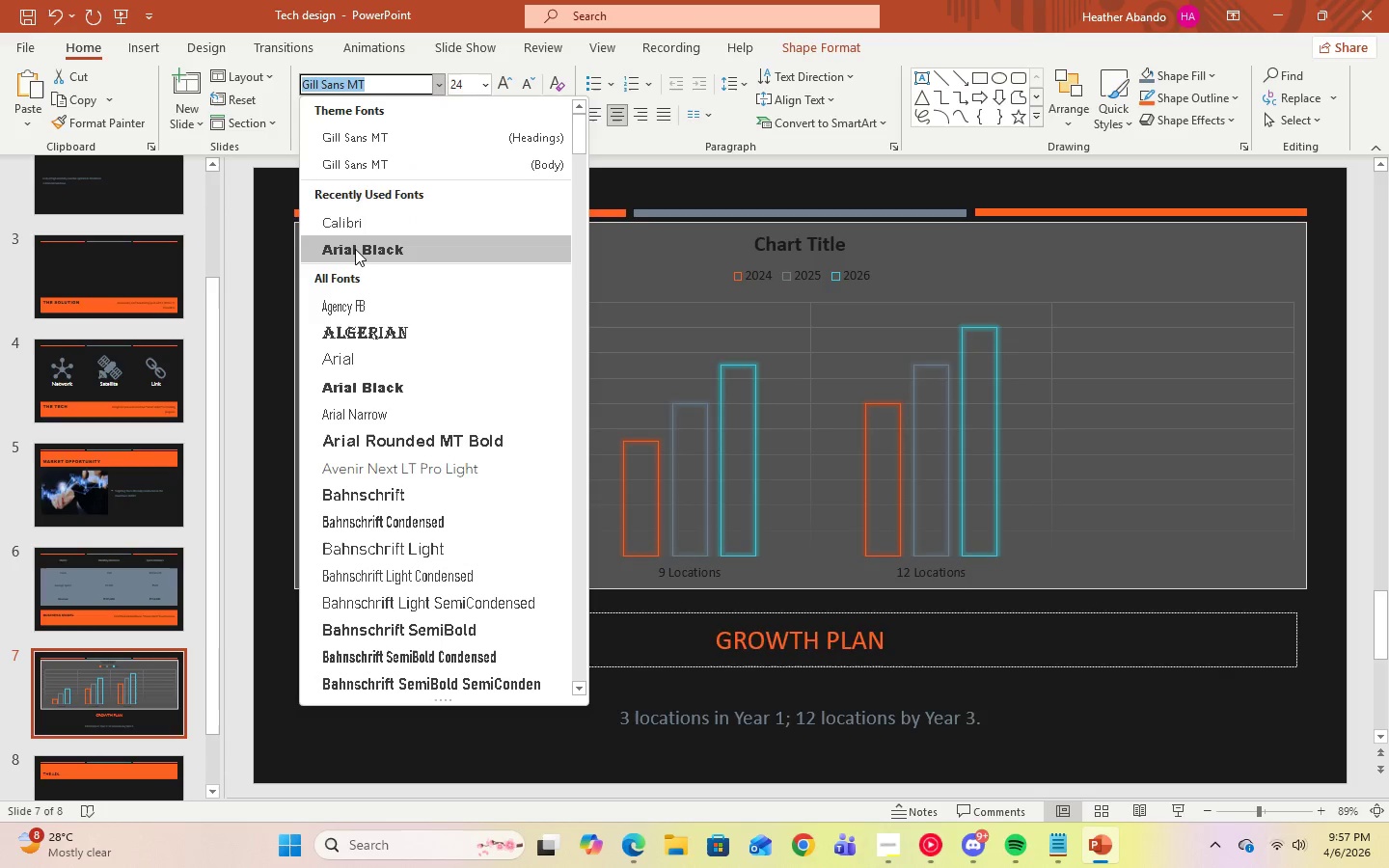 
left_click([355, 250])
 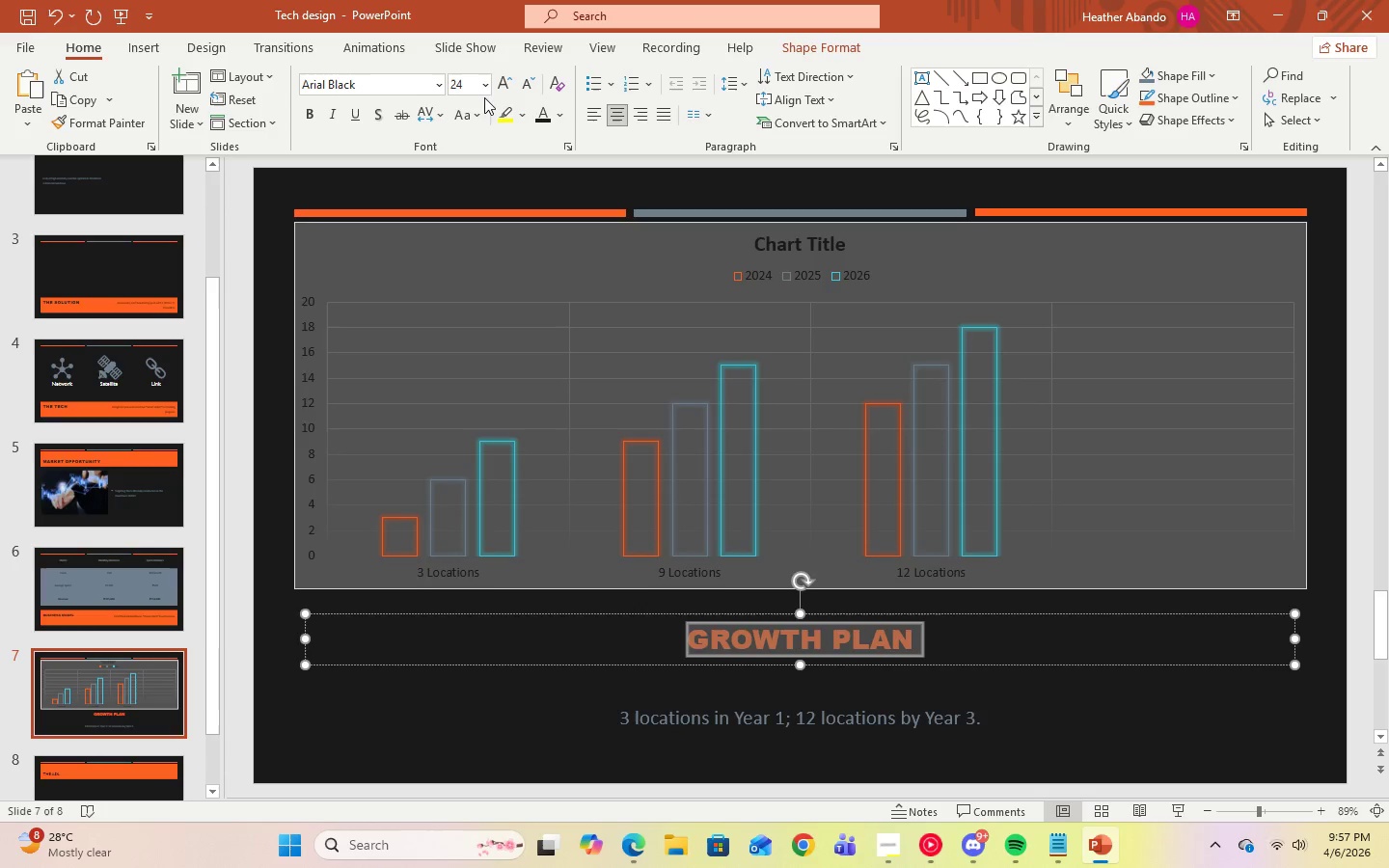 
left_click([485, 89])
 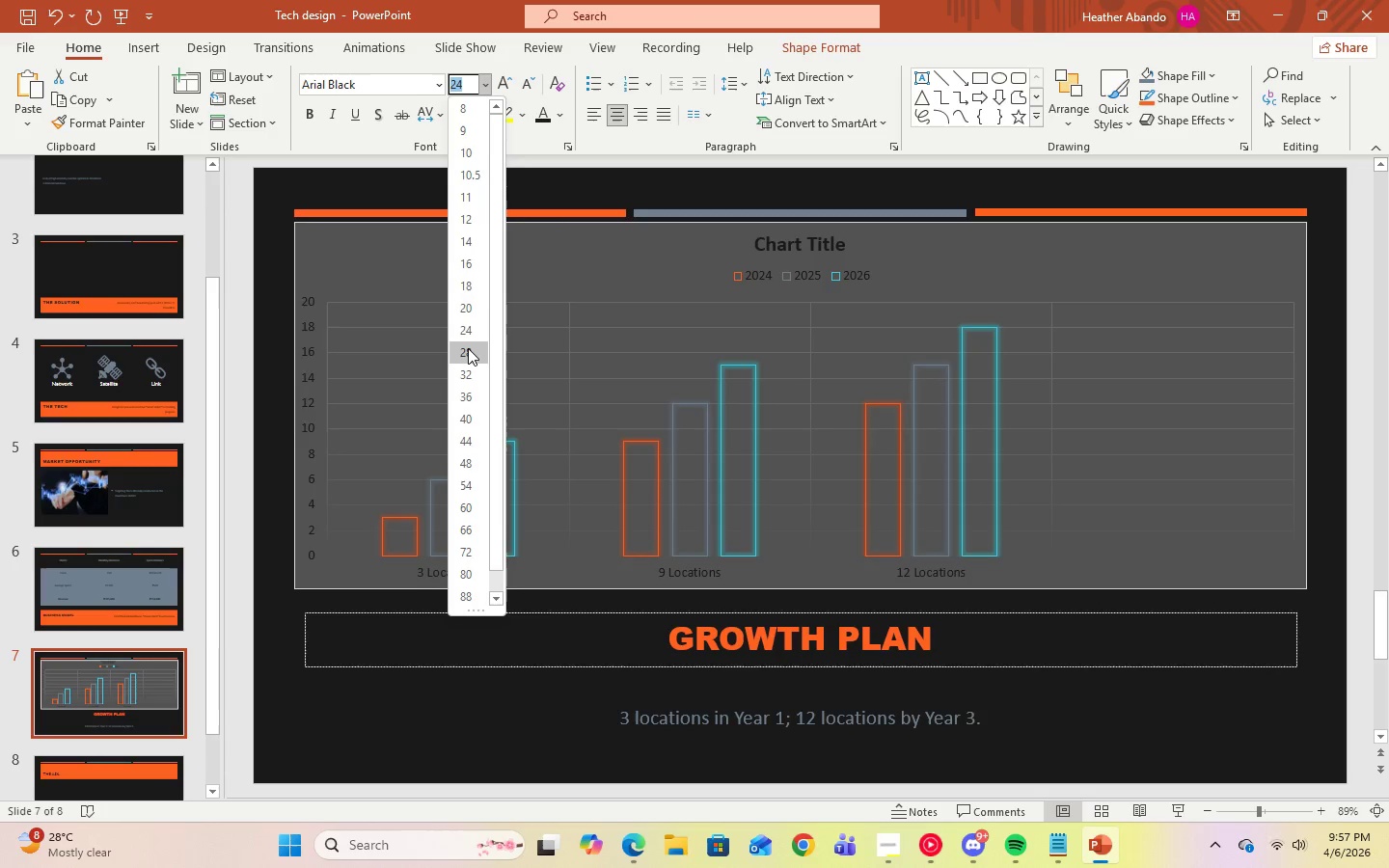 
left_click([468, 348])
 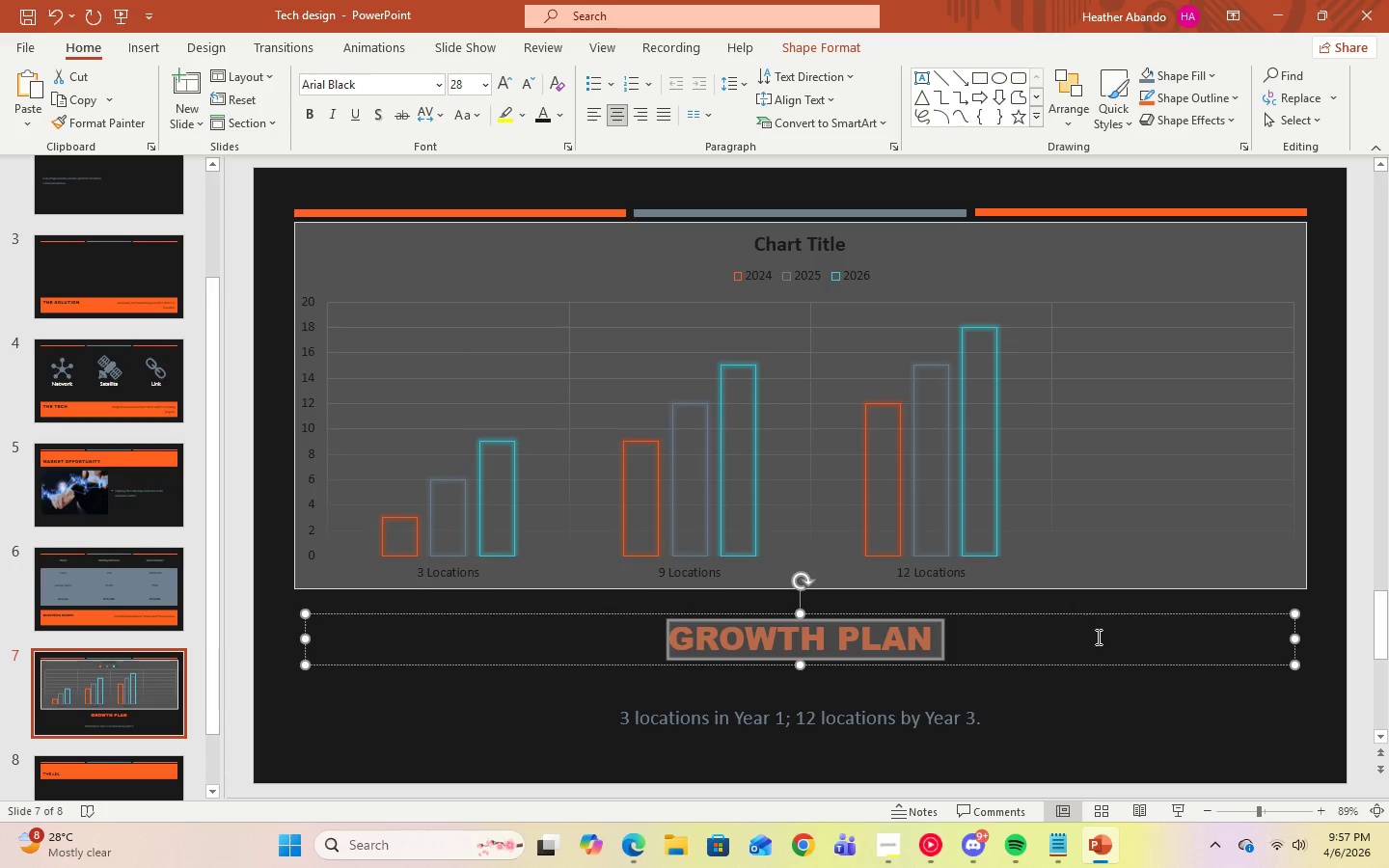 
left_click([1091, 717])
 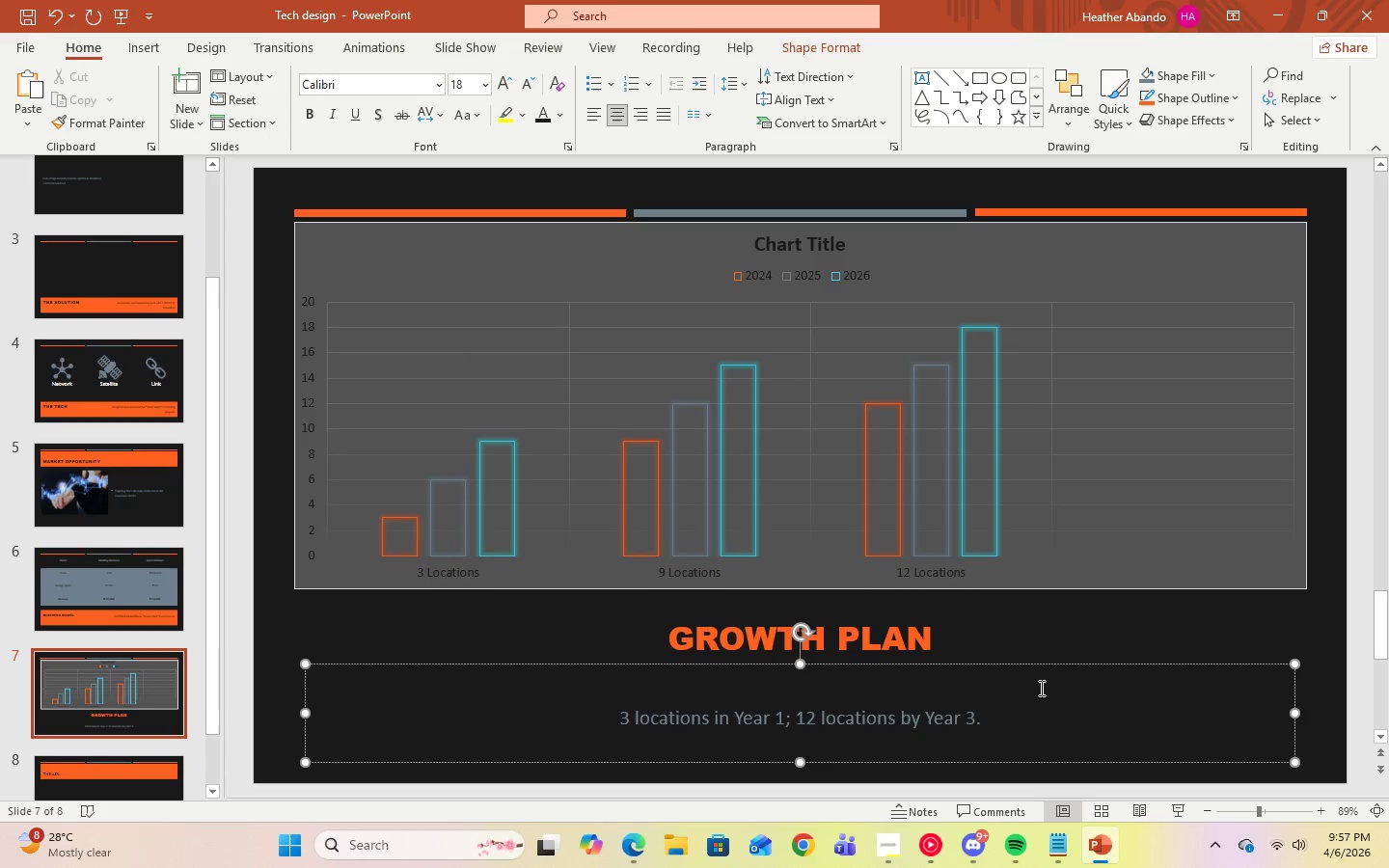 
left_click([1030, 641])
 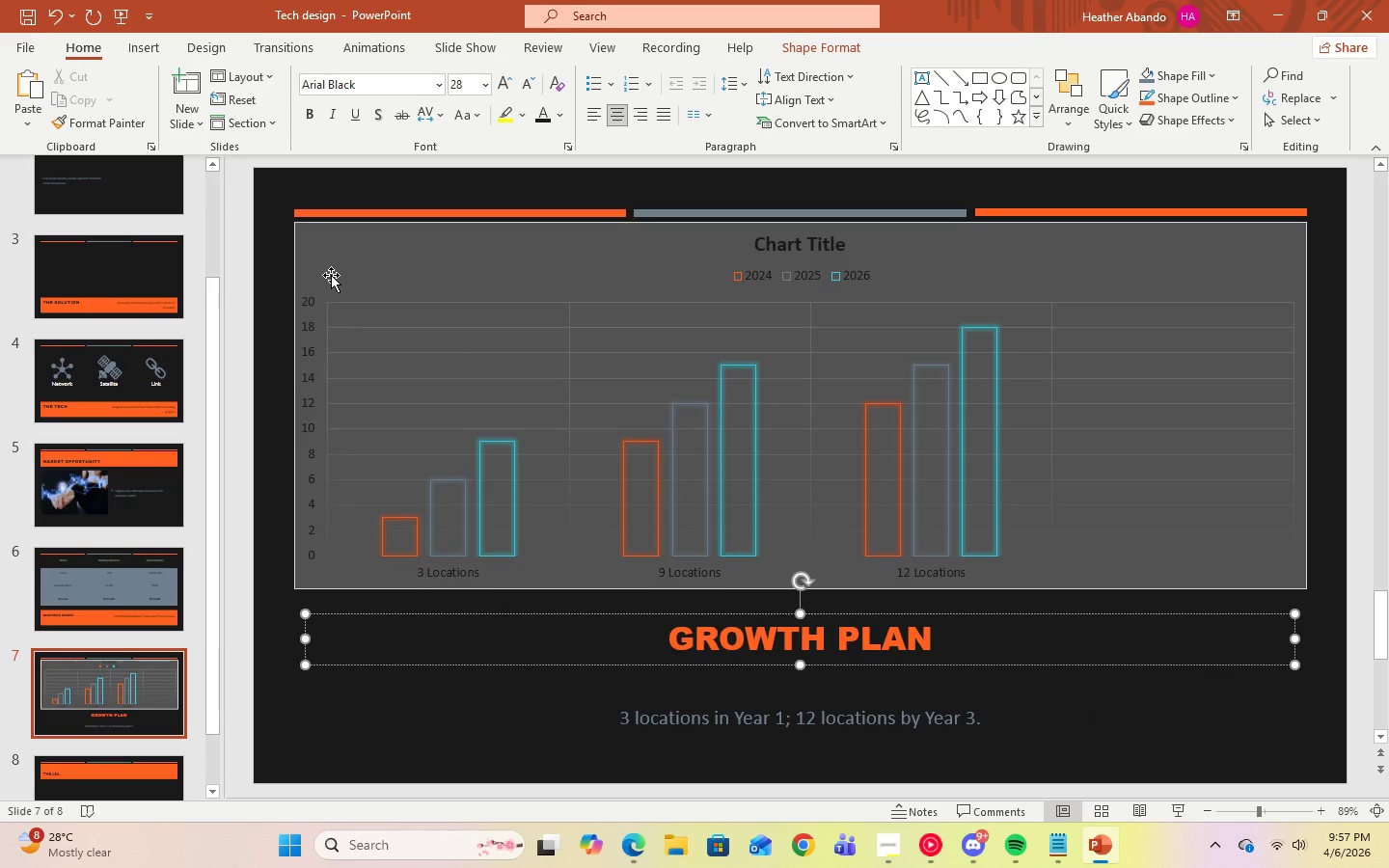 
left_click([334, 267])
 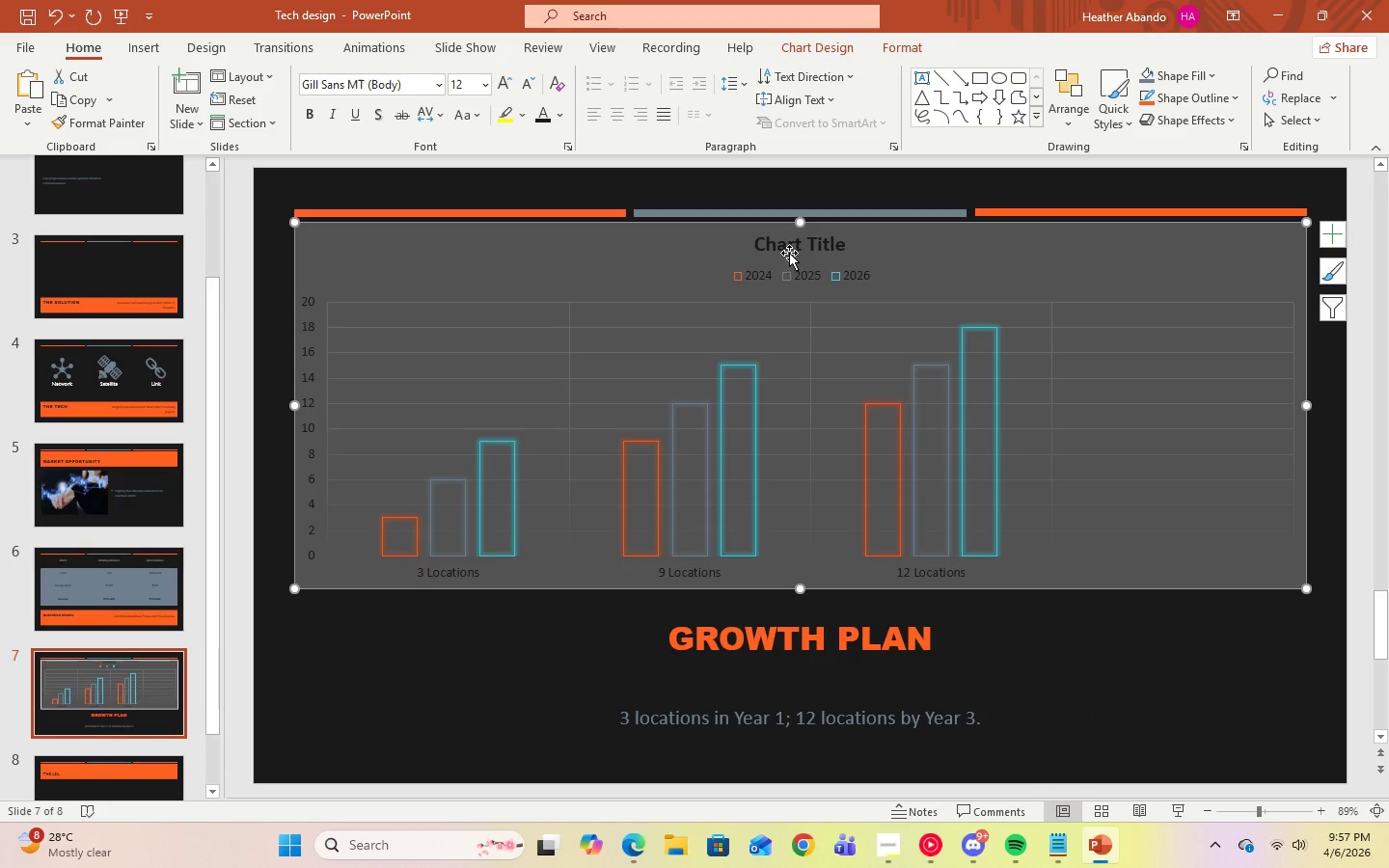 
left_click([789, 251])
 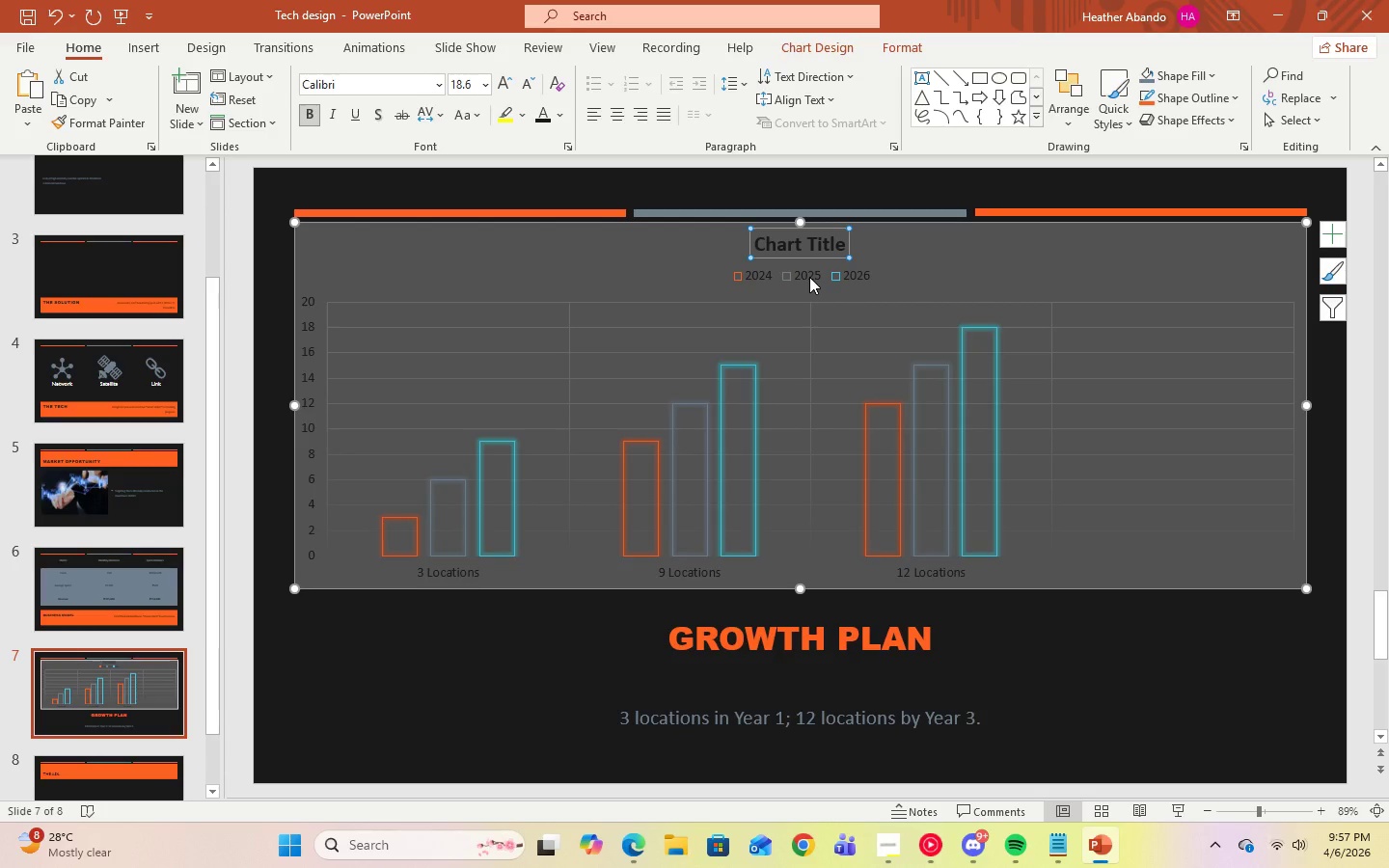 
left_click([809, 277])
 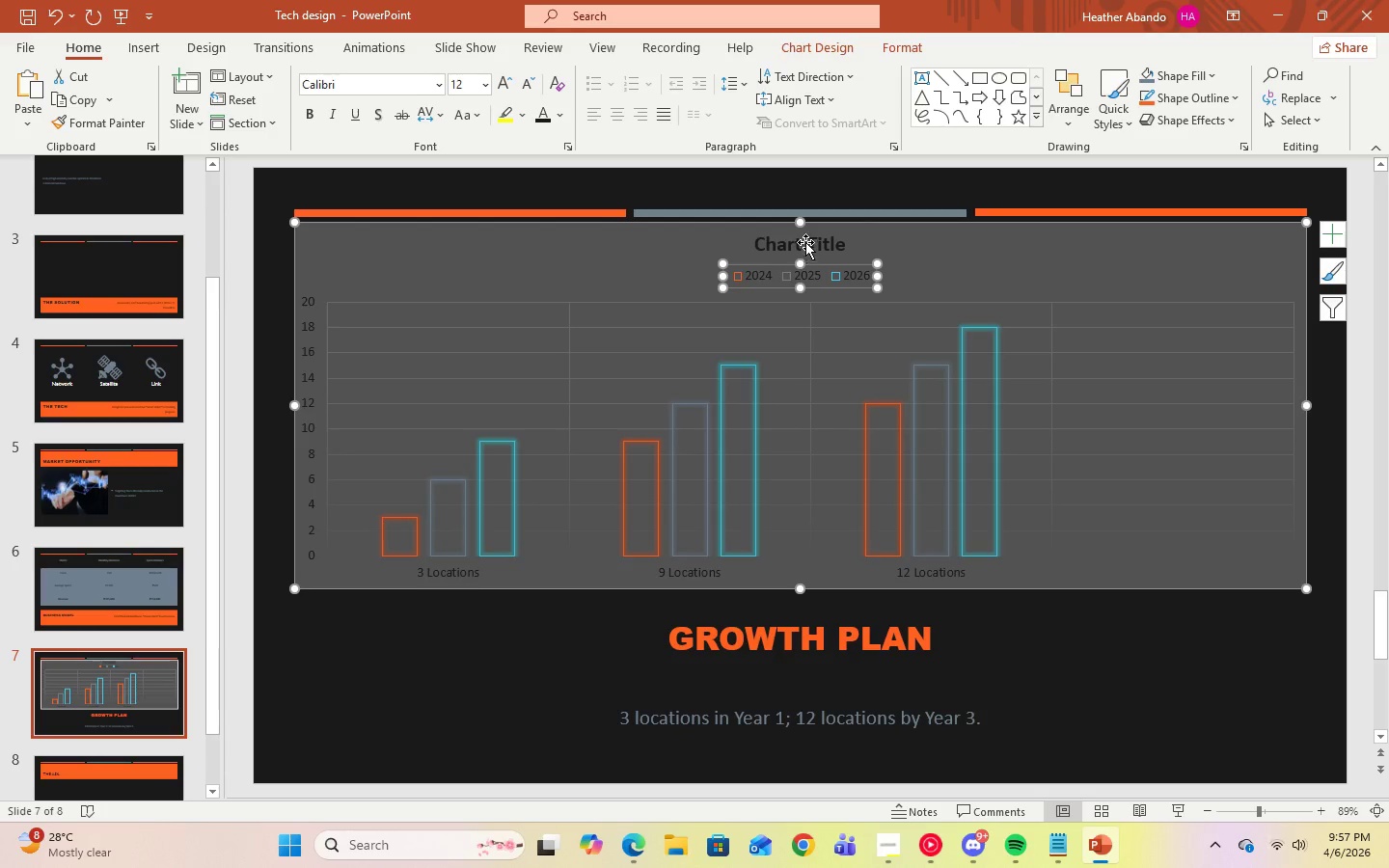 
left_click([805, 242])
 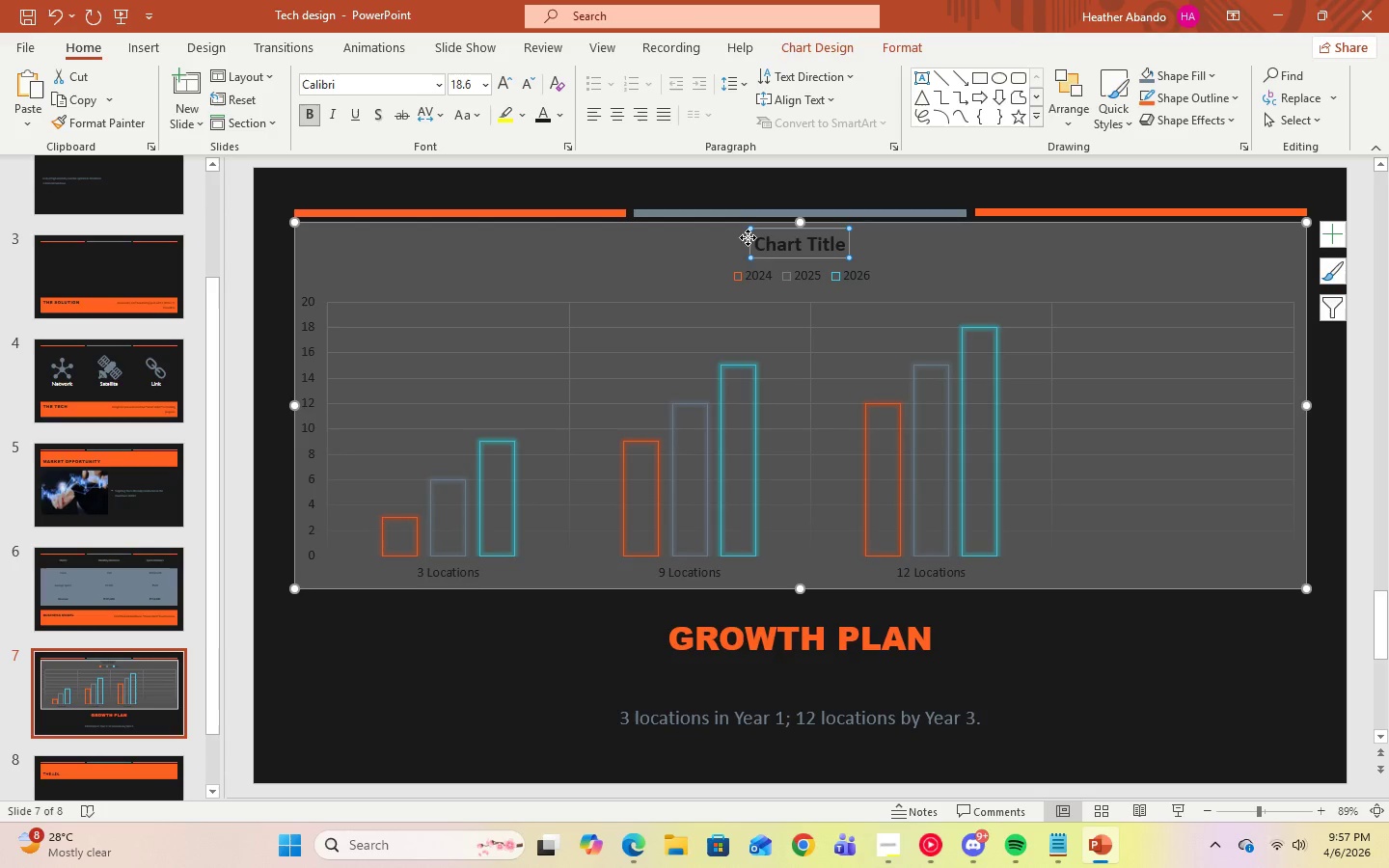 
left_click([764, 277])
 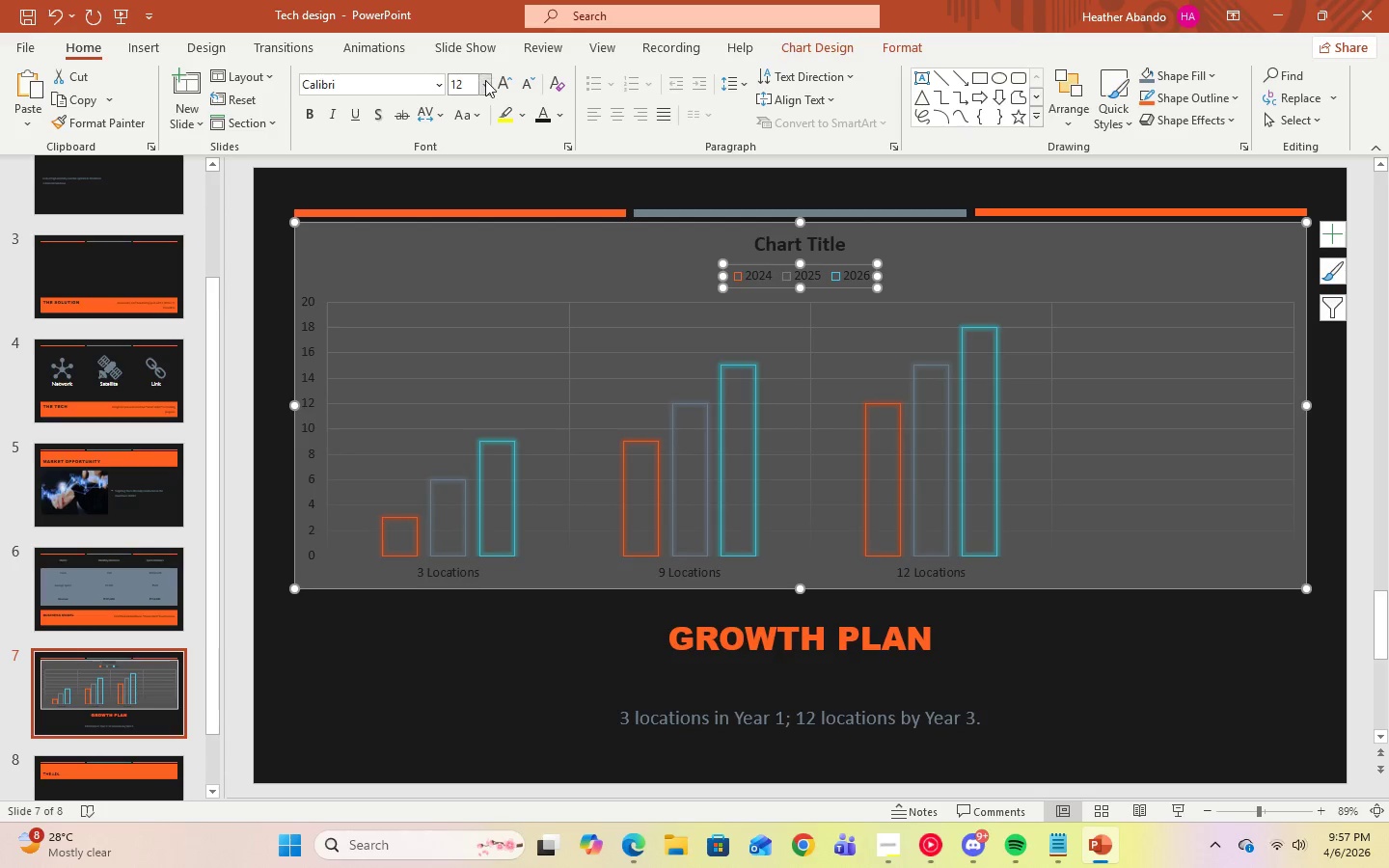 
left_click([484, 82])
 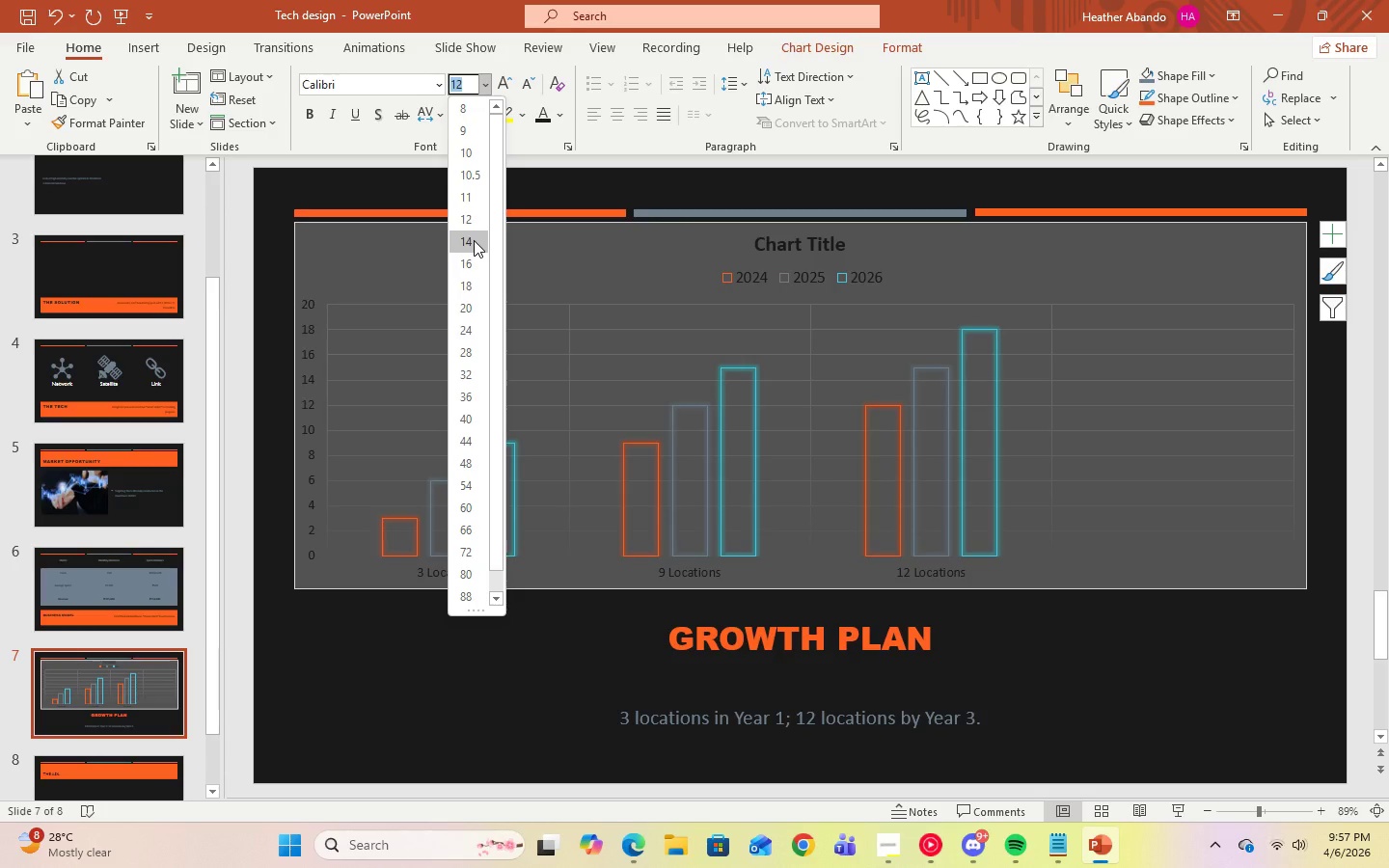 
left_click([474, 240])
 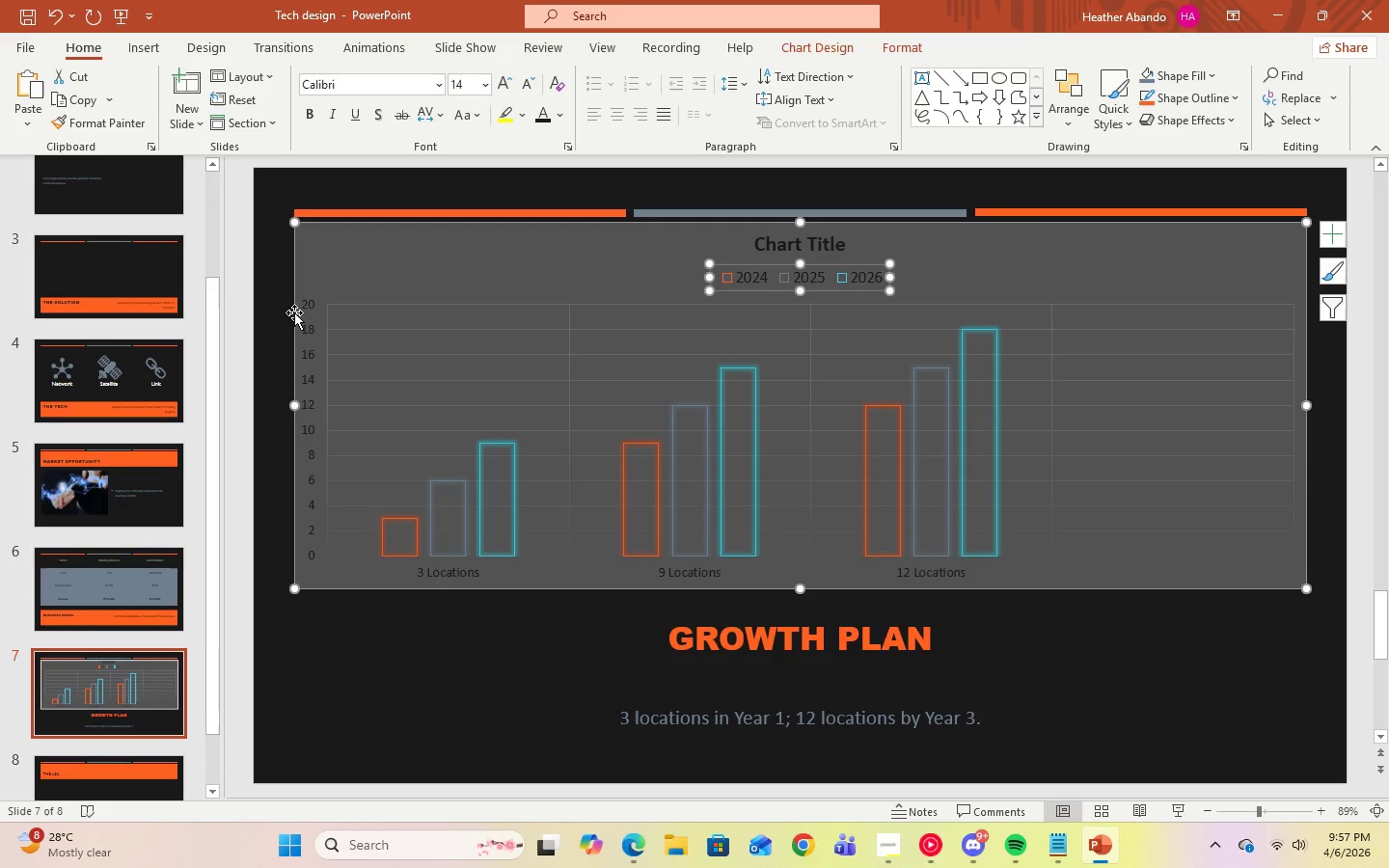 
left_click([308, 312])
 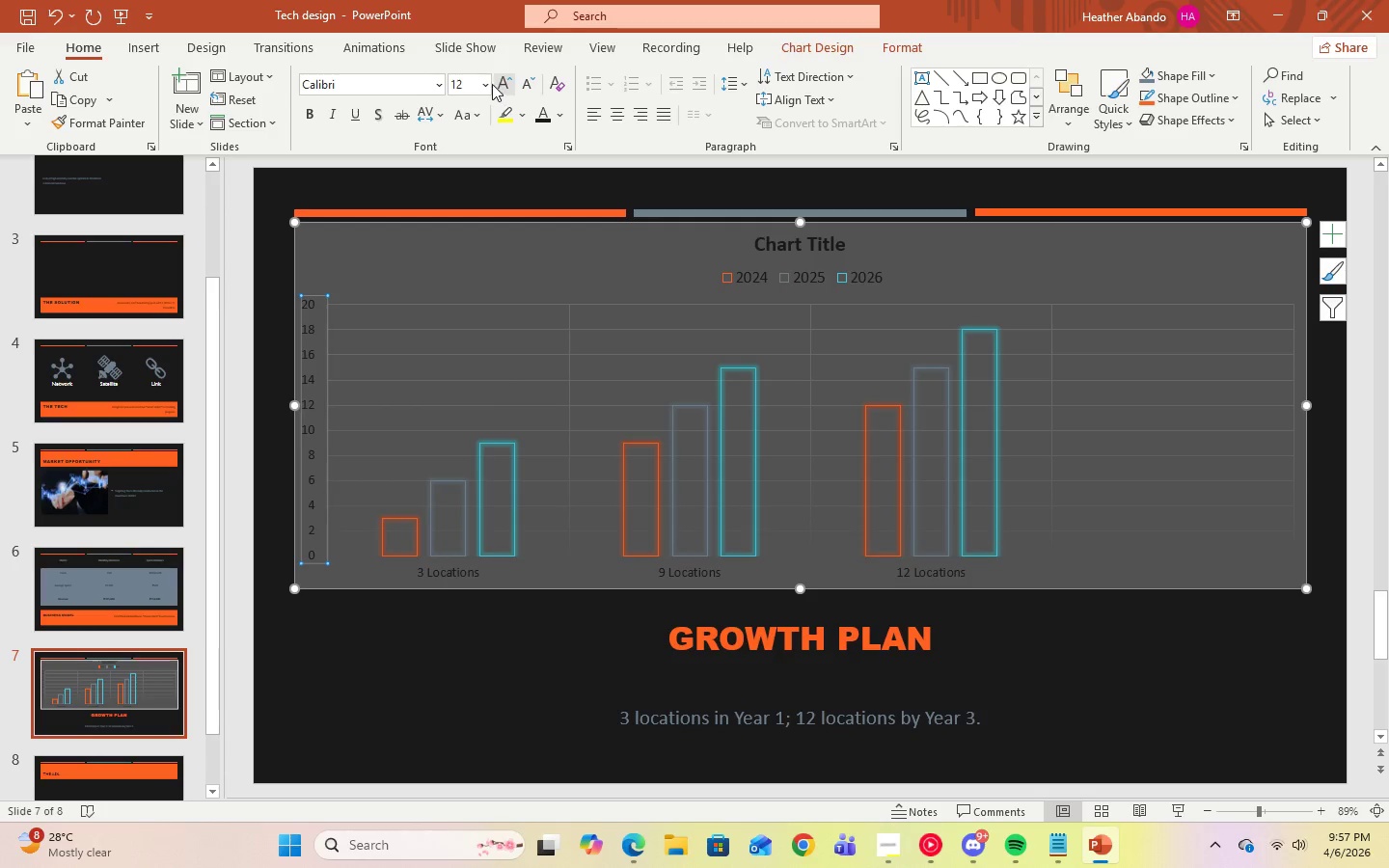 
left_click([487, 84])
 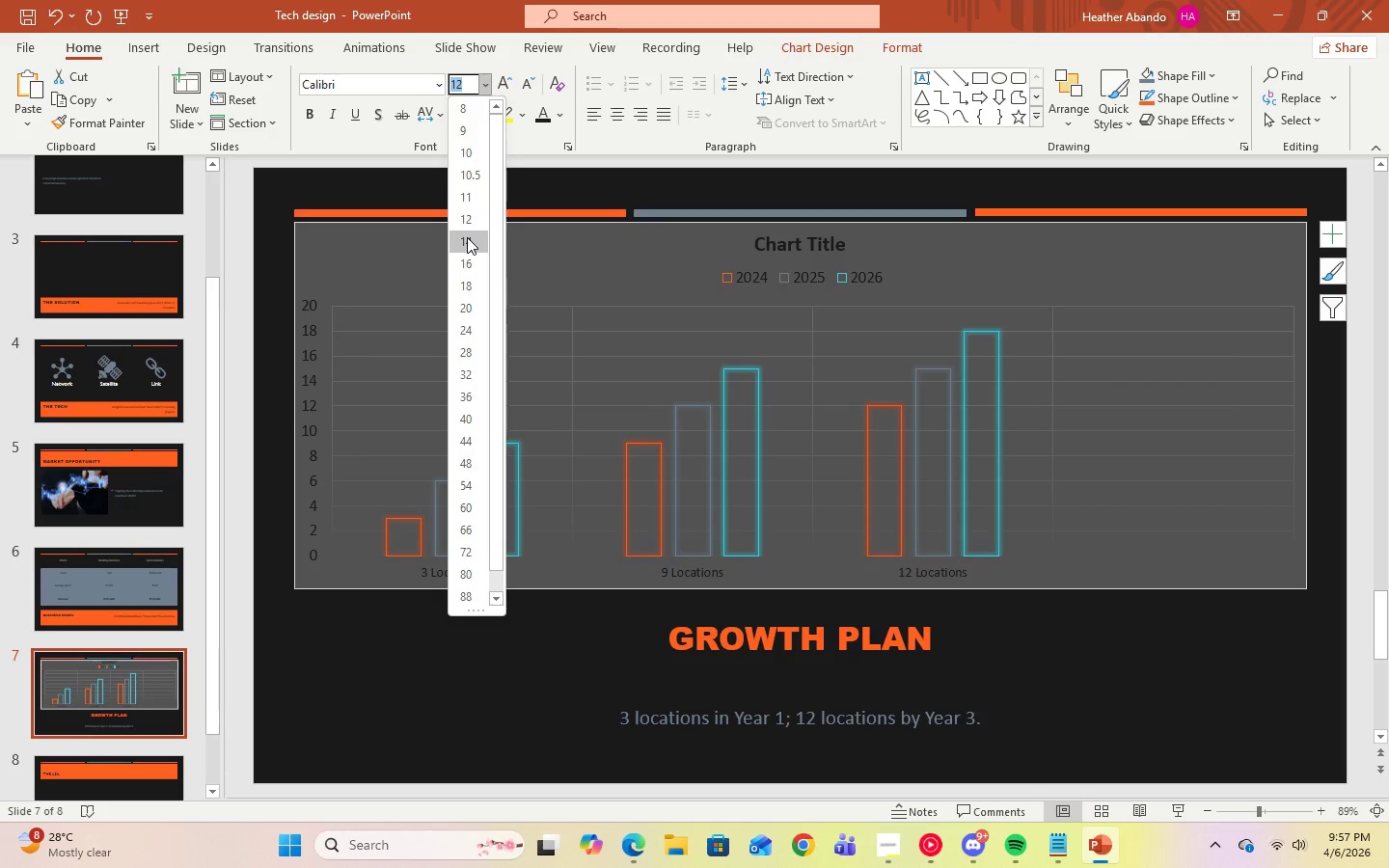 
left_click([467, 237])
 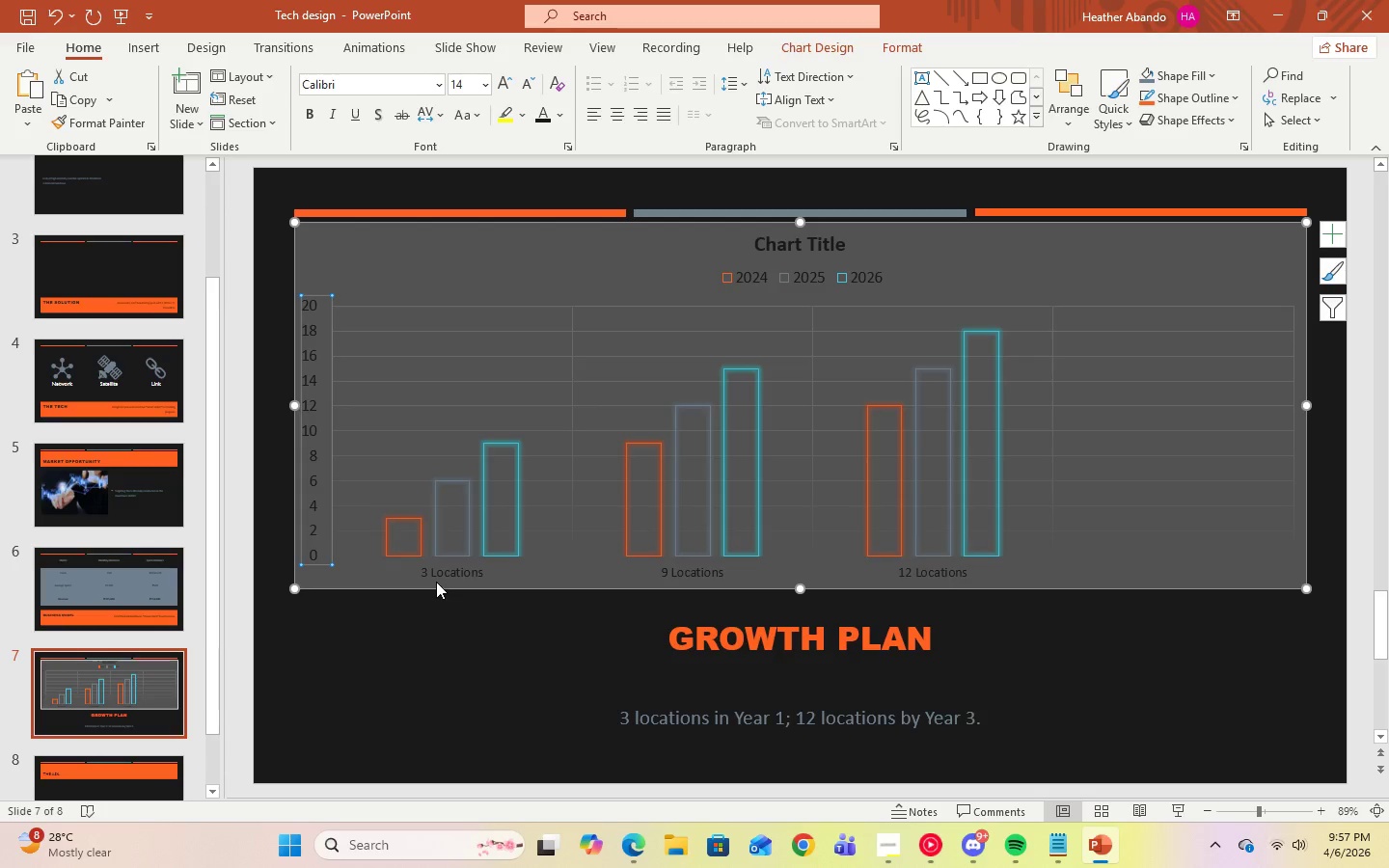 
left_click([436, 573])
 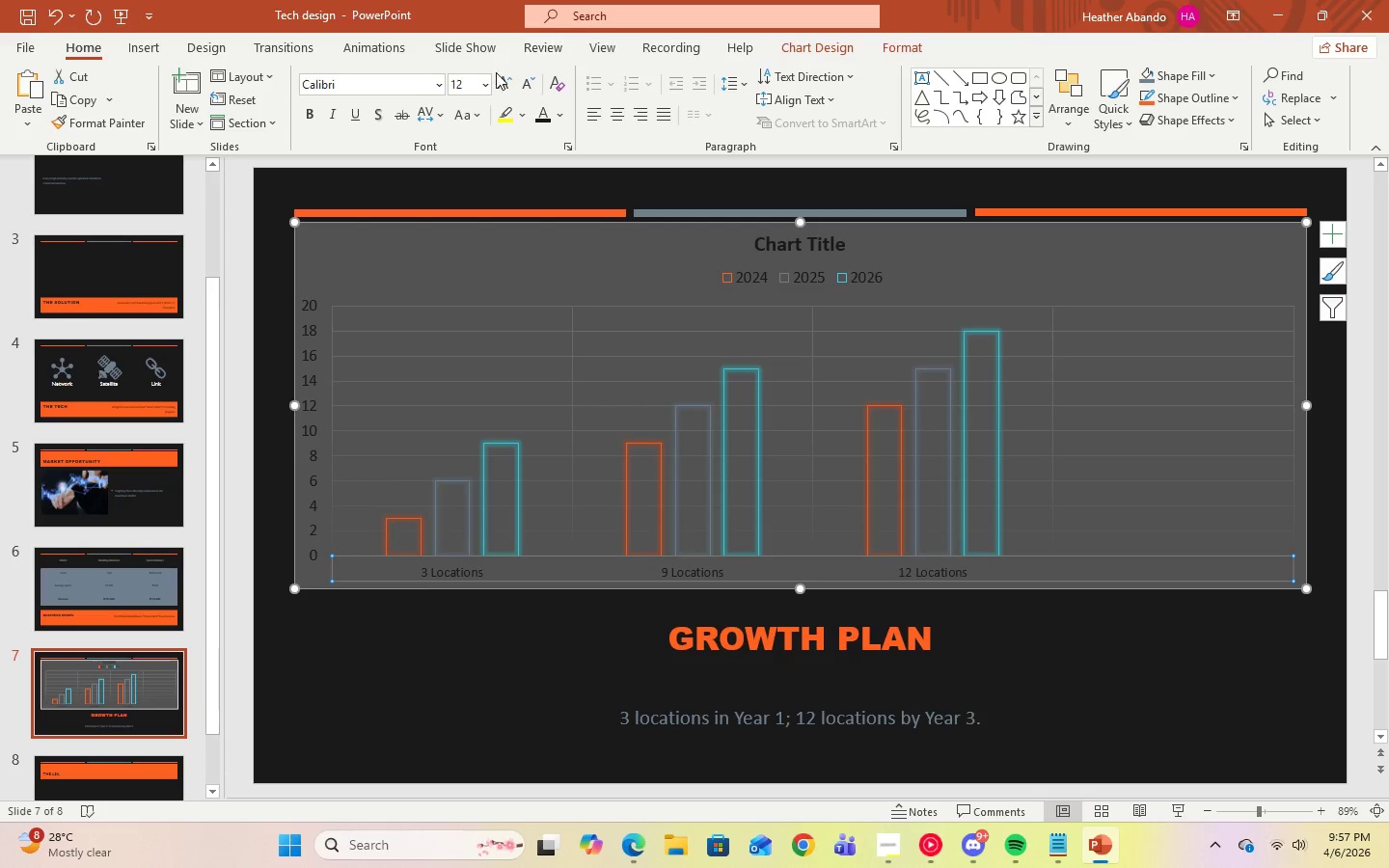 
left_click([482, 87])
 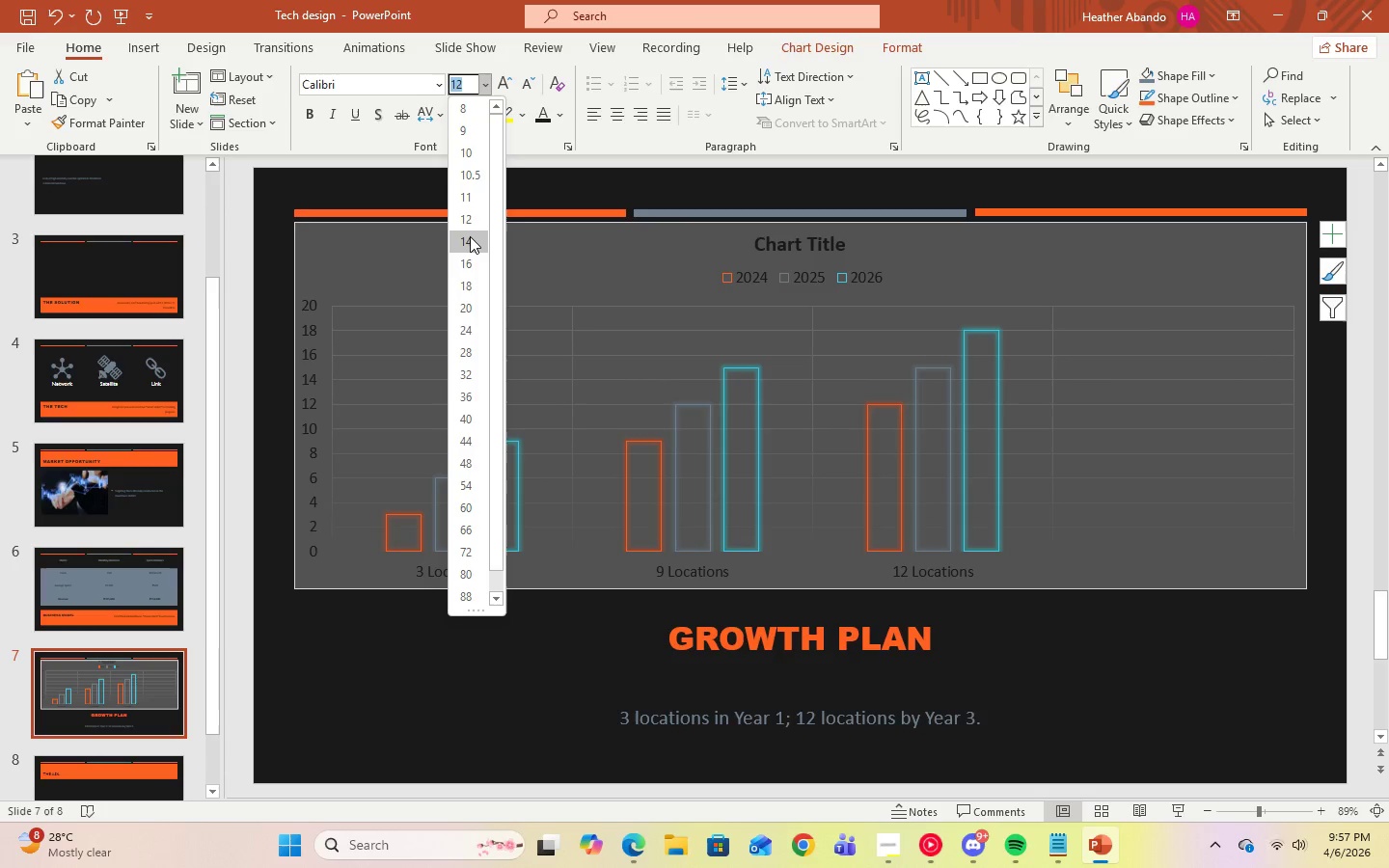 
left_click([470, 236])
 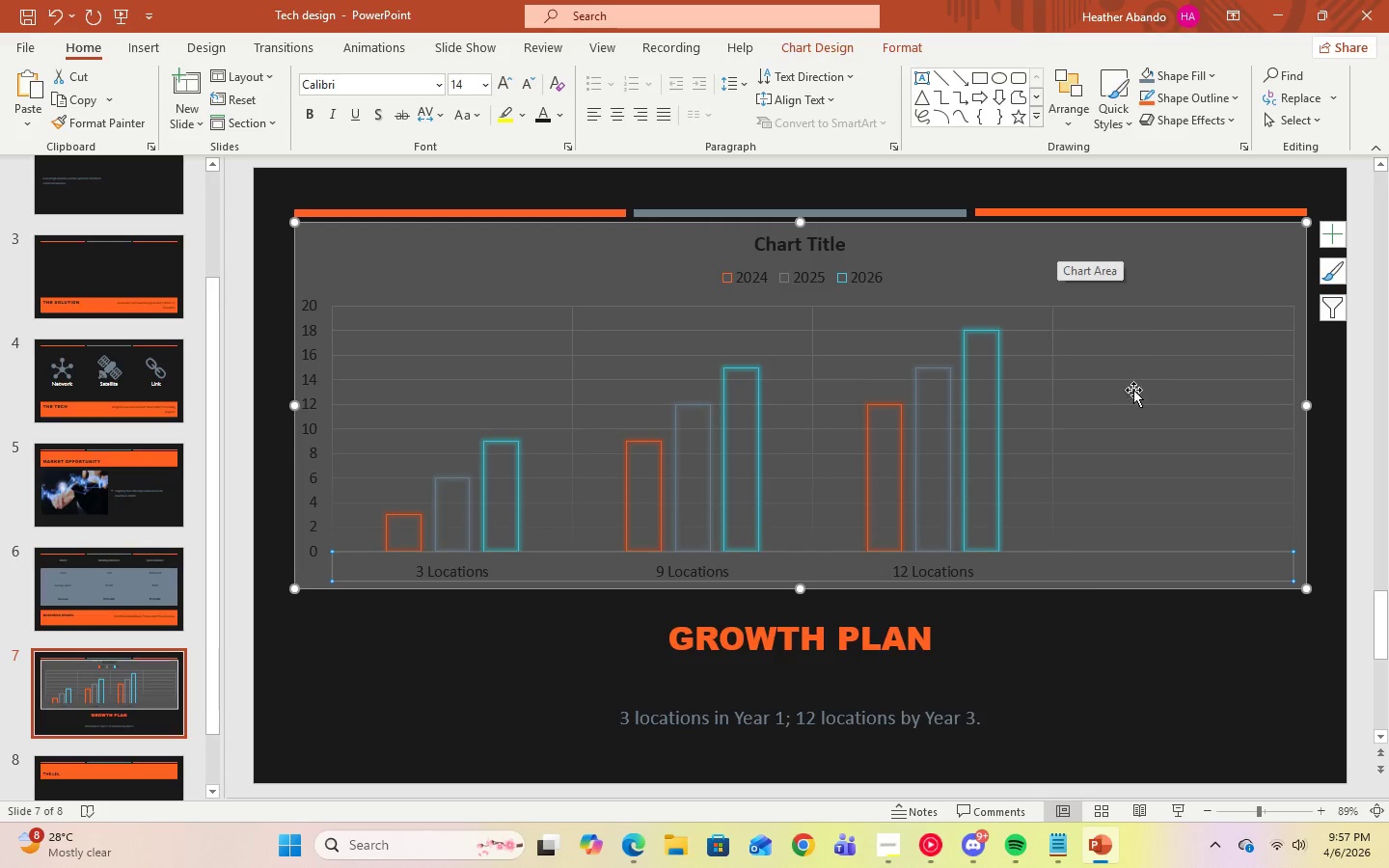 
left_click([1102, 684])
 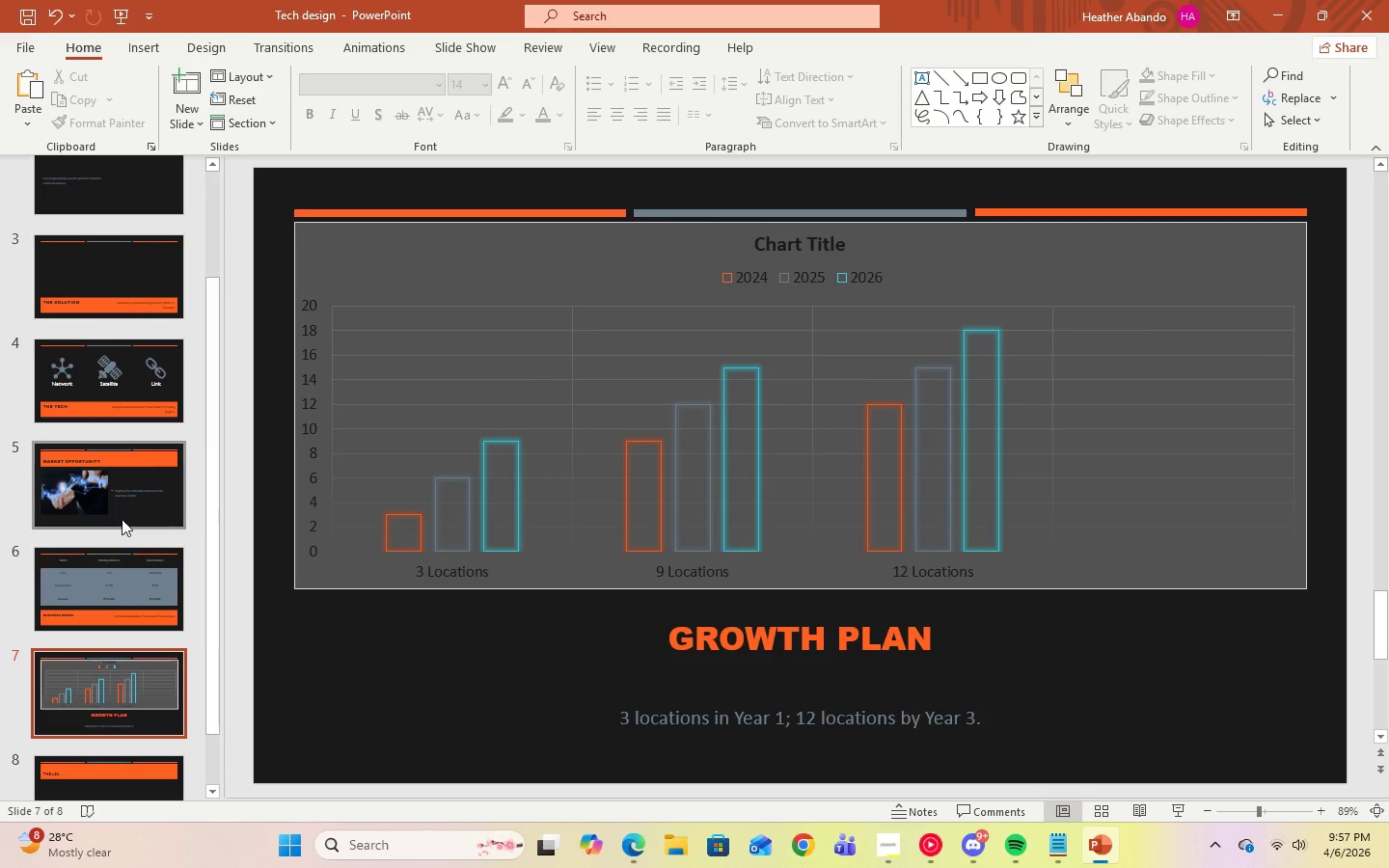 
left_click([308, 570])
 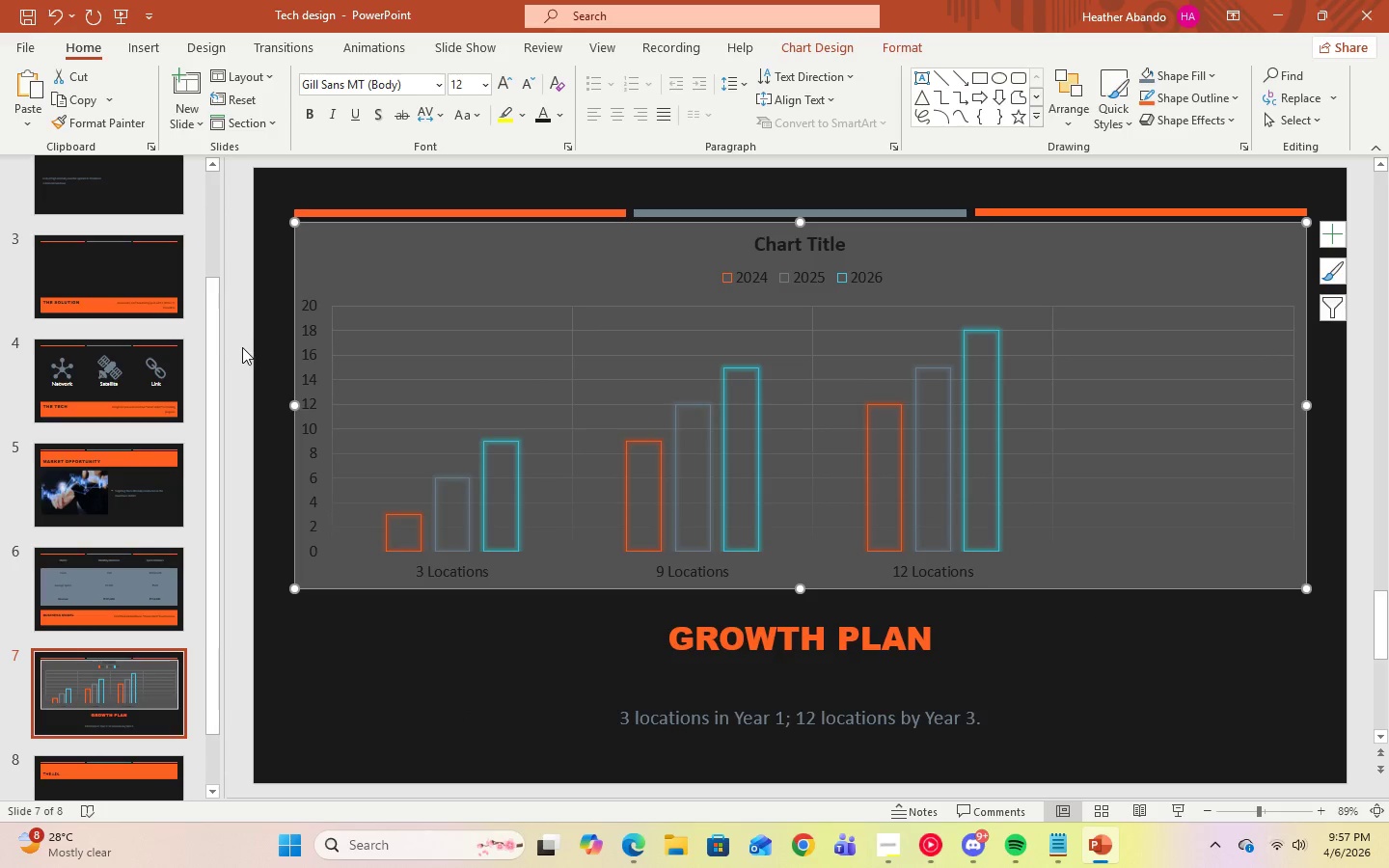 
left_click([327, 673])
 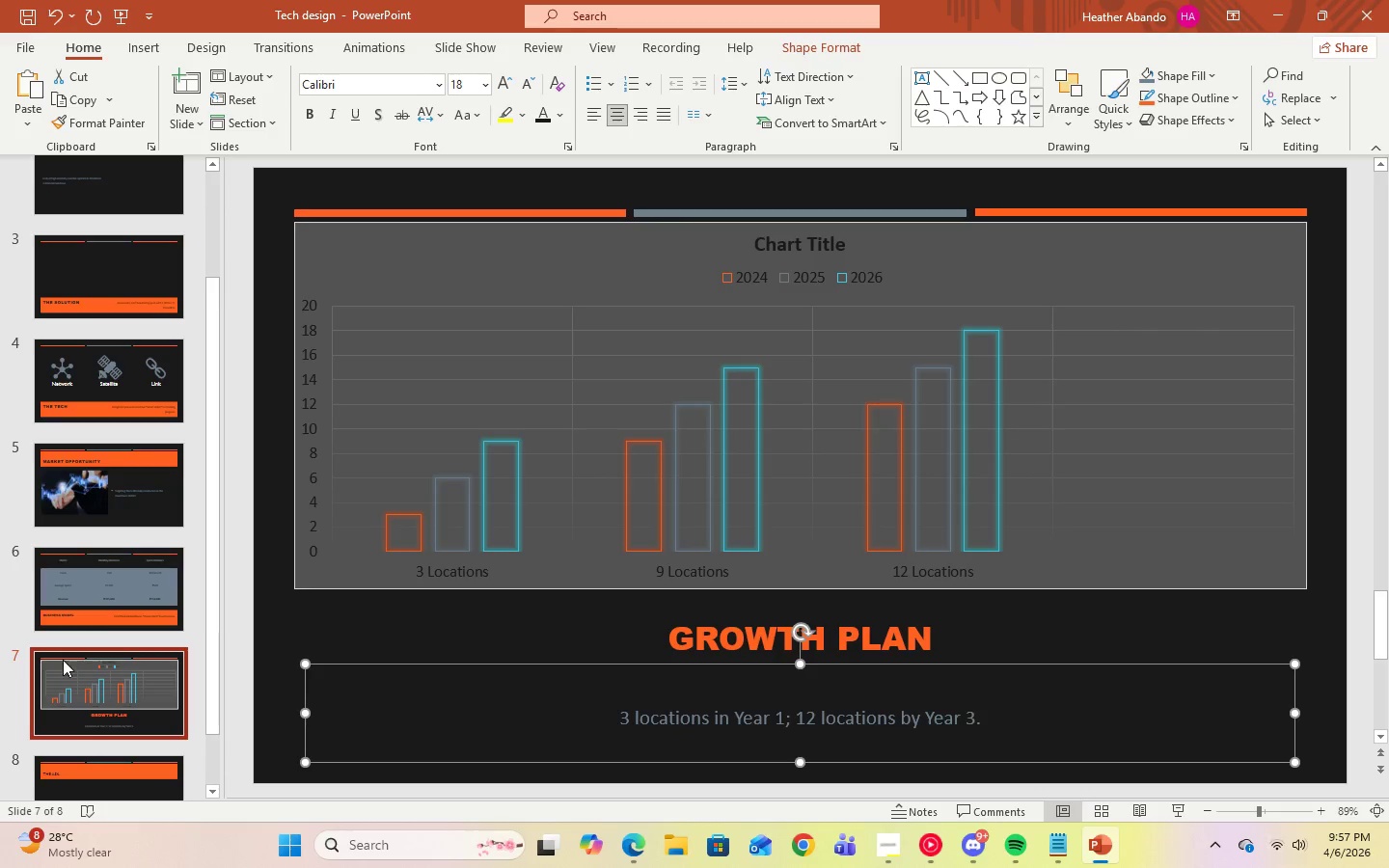 
scroll: coordinate [61, 655], scroll_direction: down, amount: 2.0
 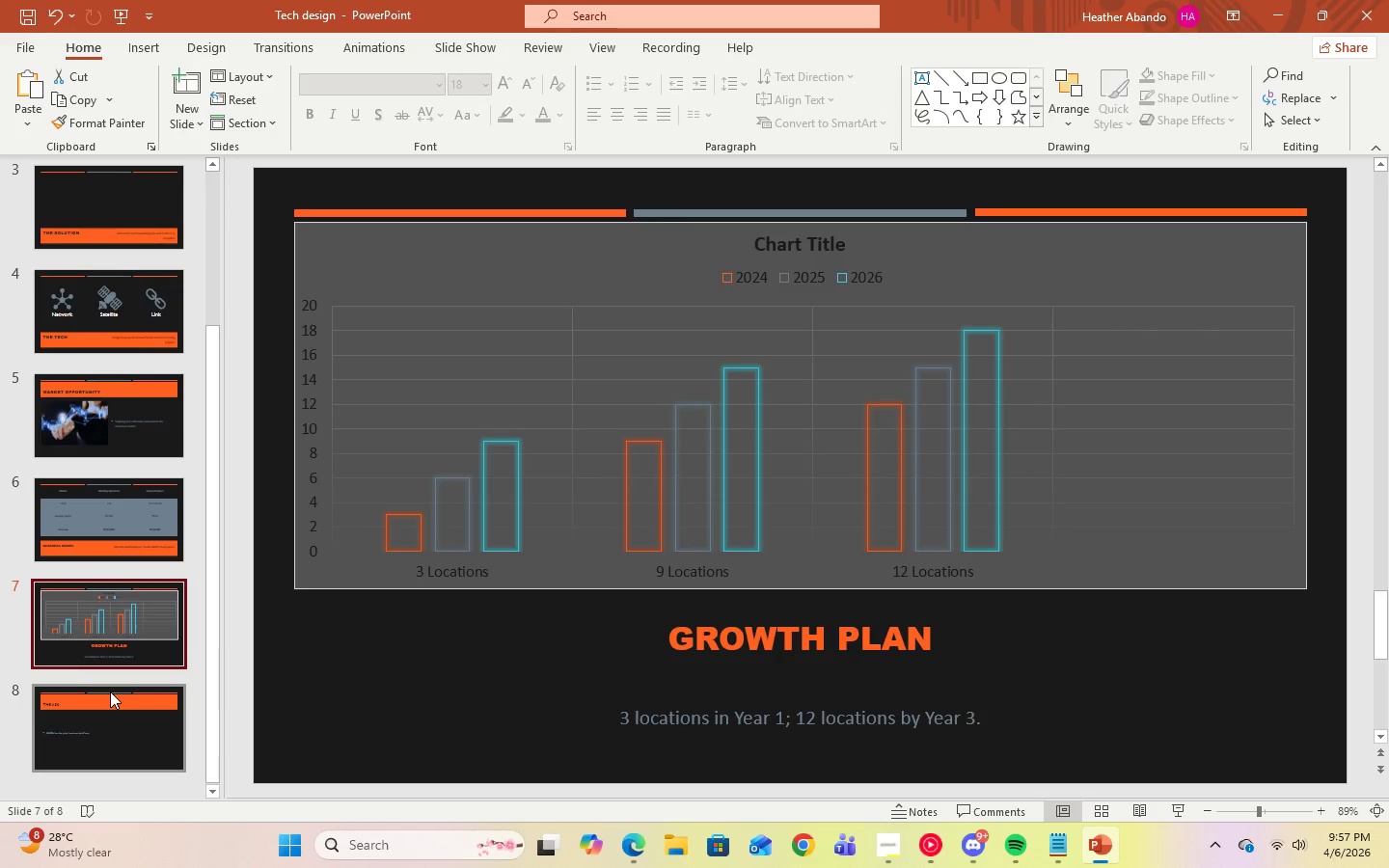 
left_click([110, 692])
 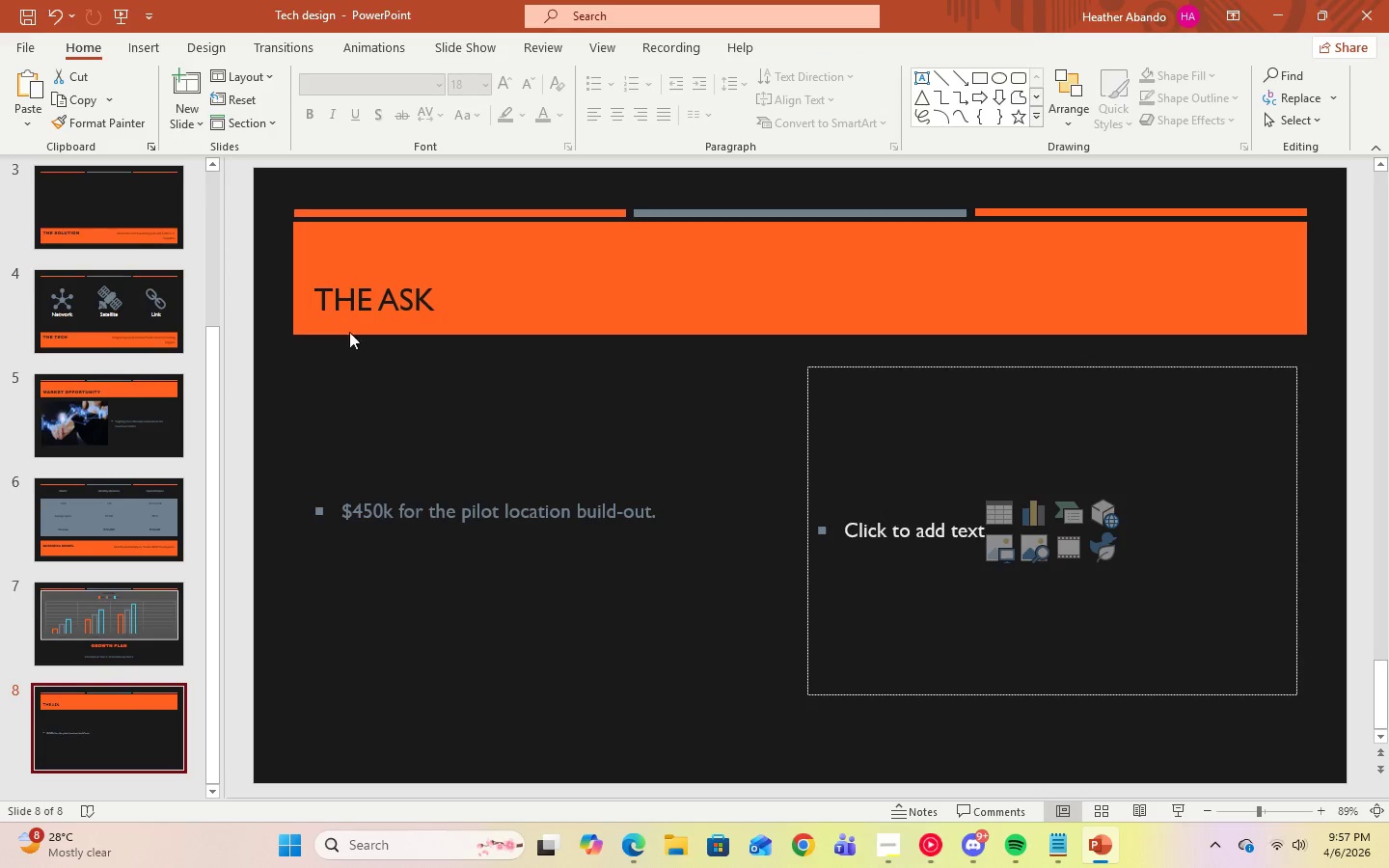 
left_click([347, 301])
 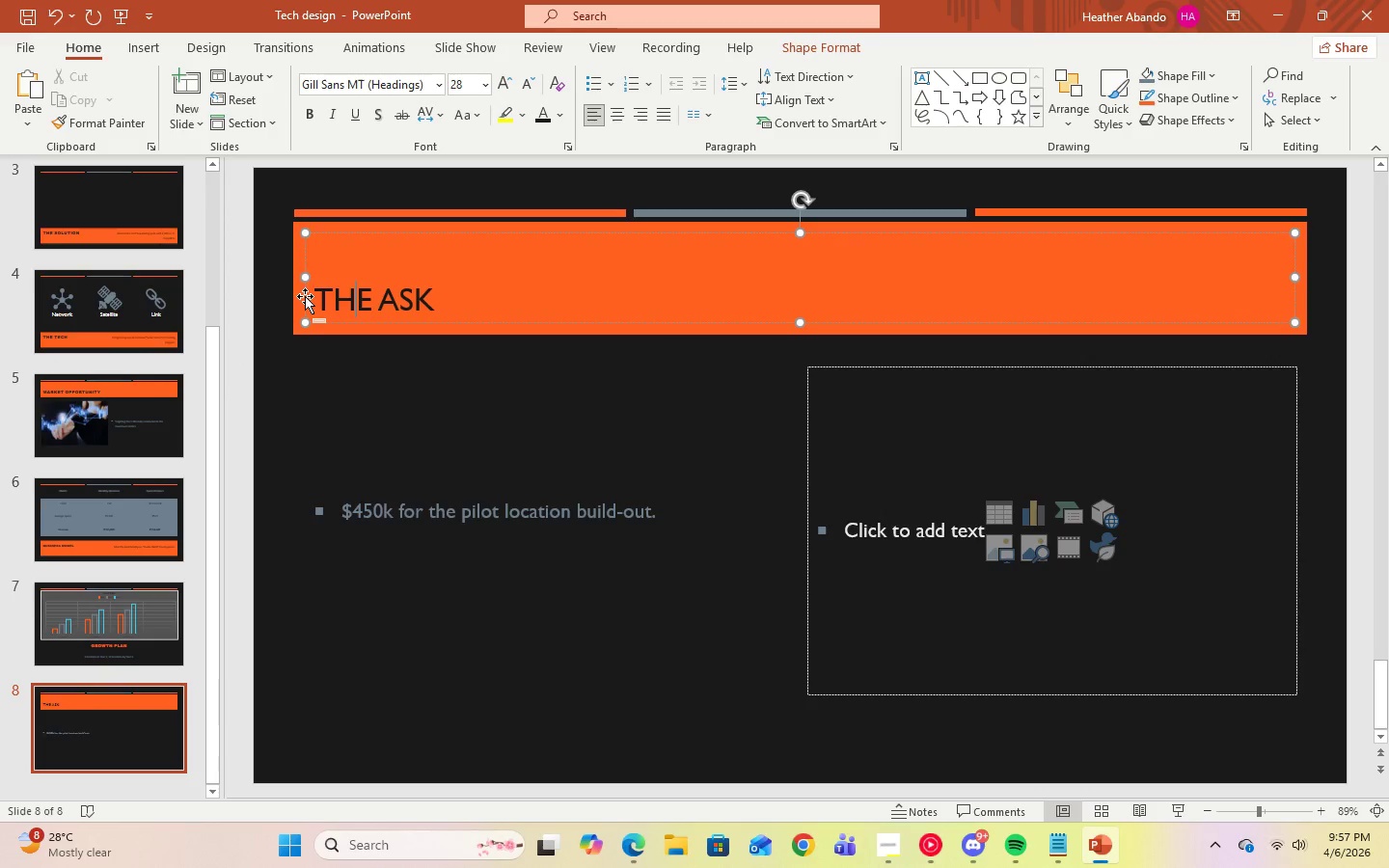 
left_click_drag(start_coordinate=[305, 296], to_coordinate=[372, 296])
 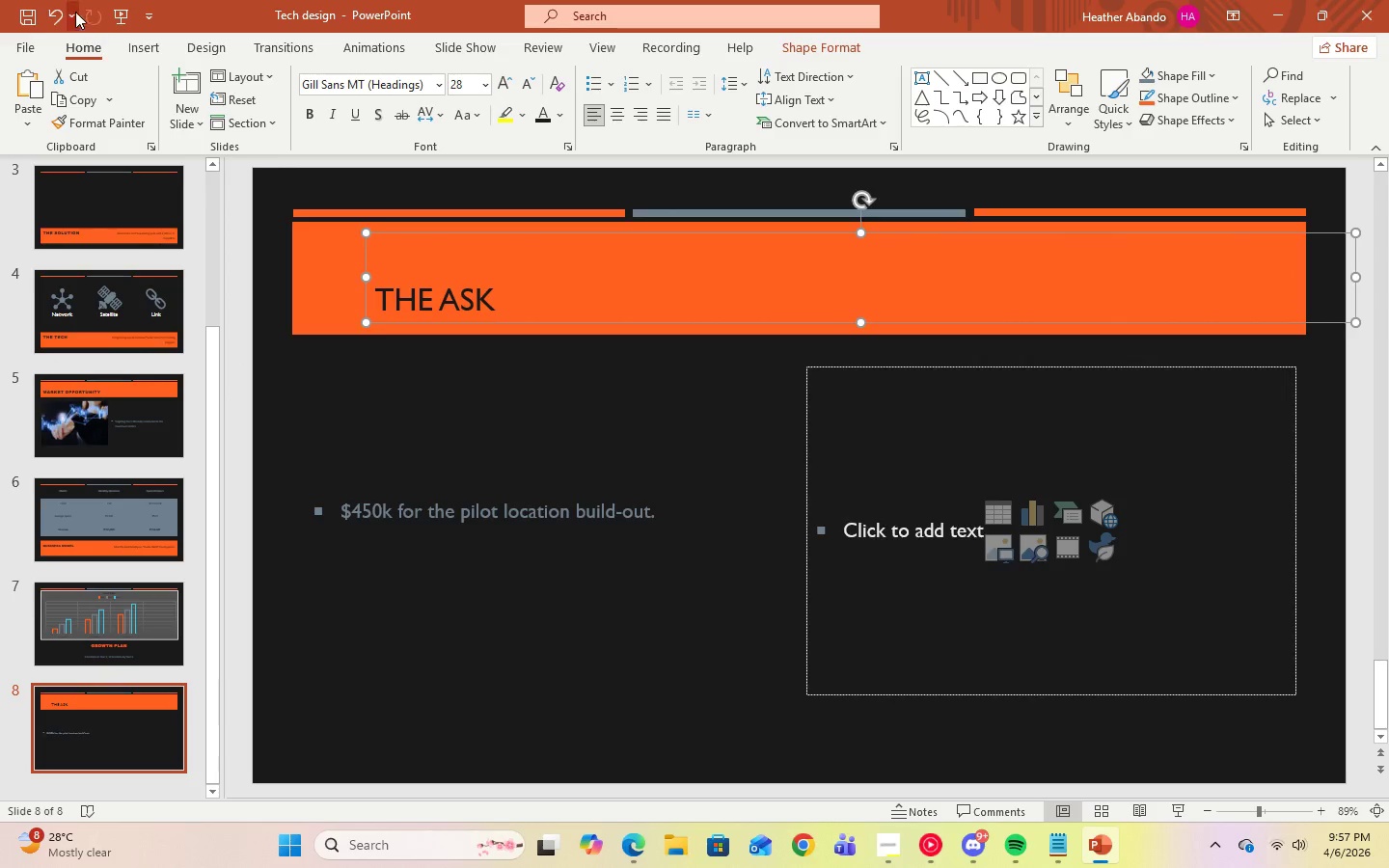 
left_click([61, 11])
 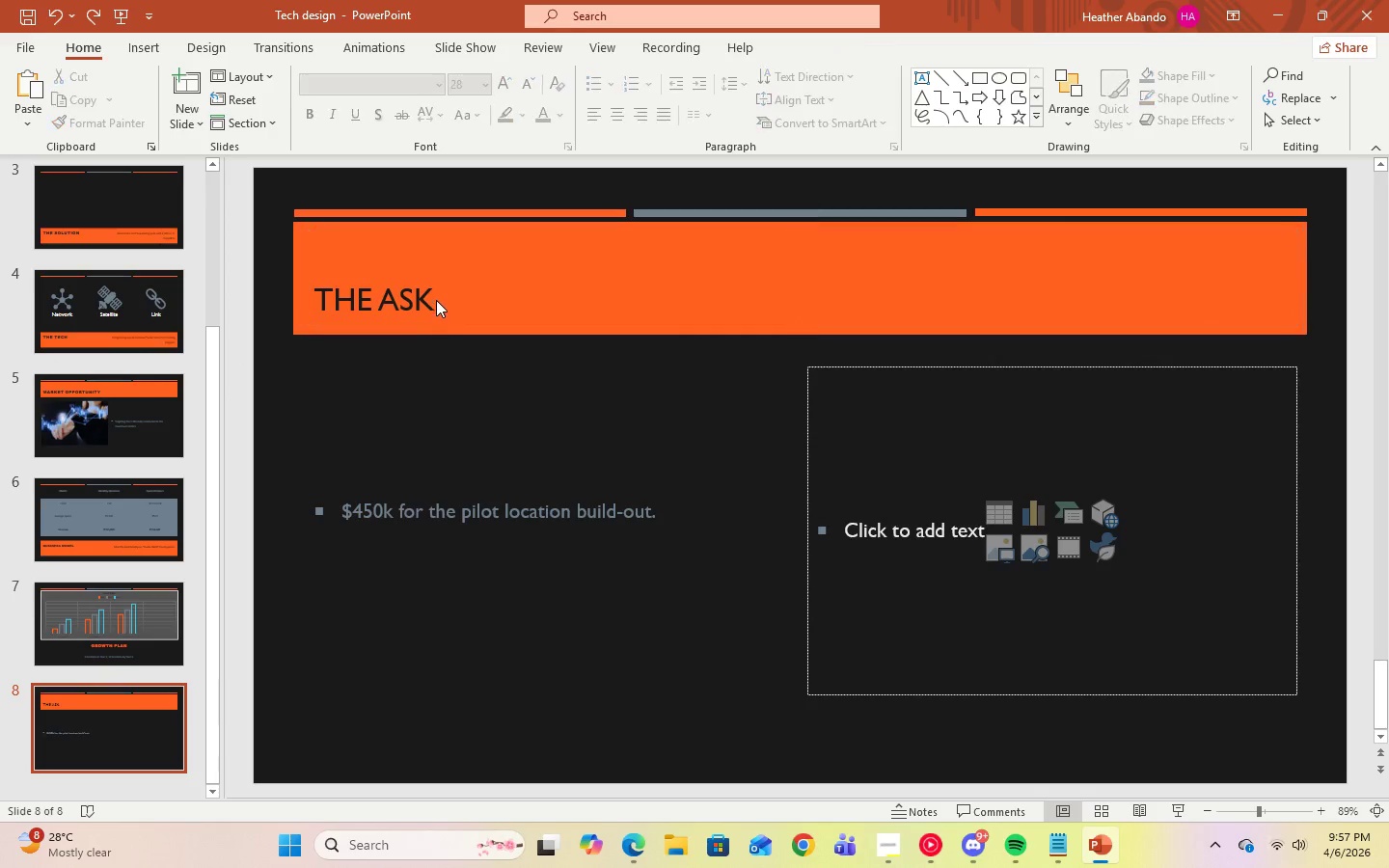 
double_click([429, 299])
 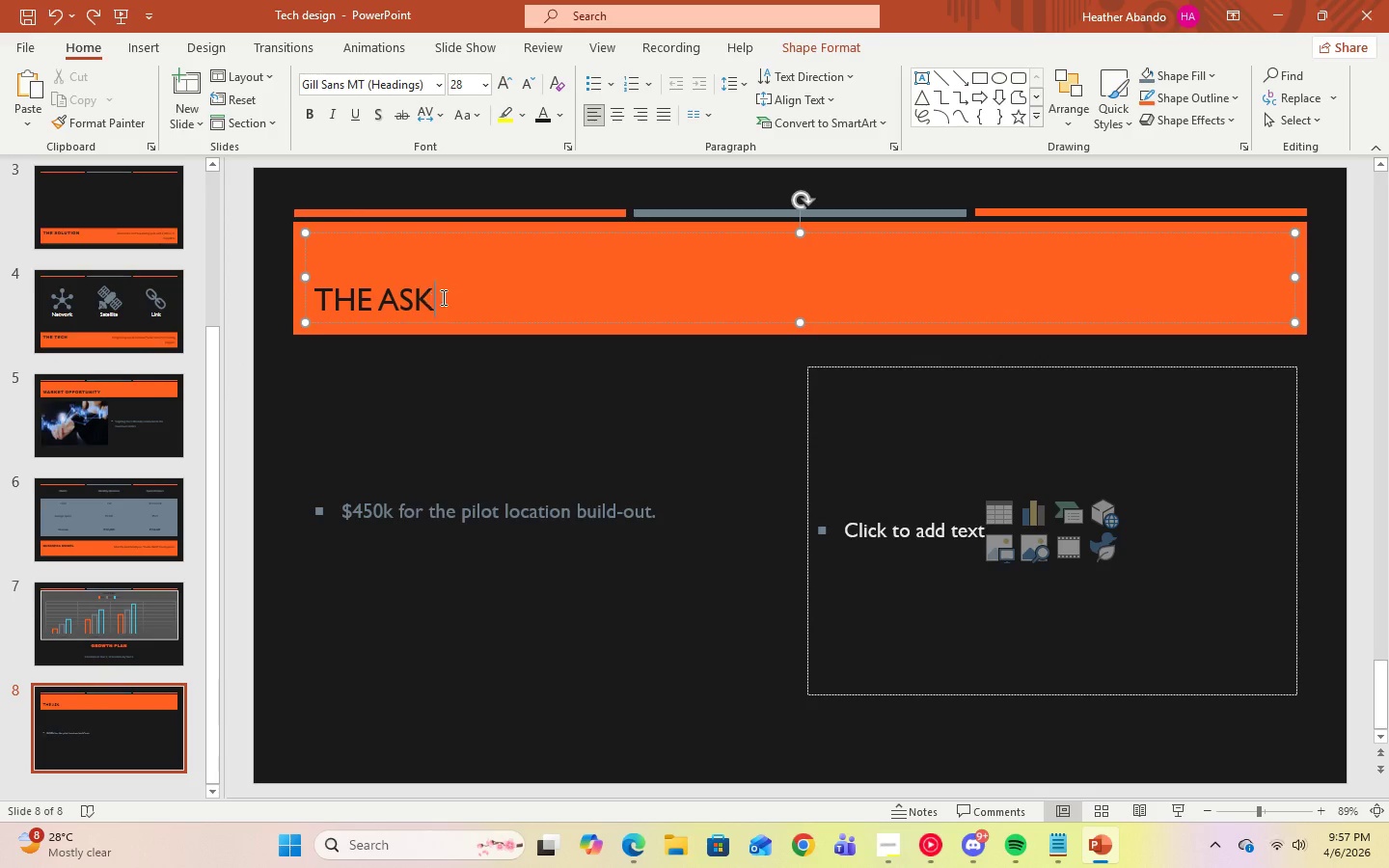 
left_click_drag(start_coordinate=[442, 297], to_coordinate=[337, 297])
 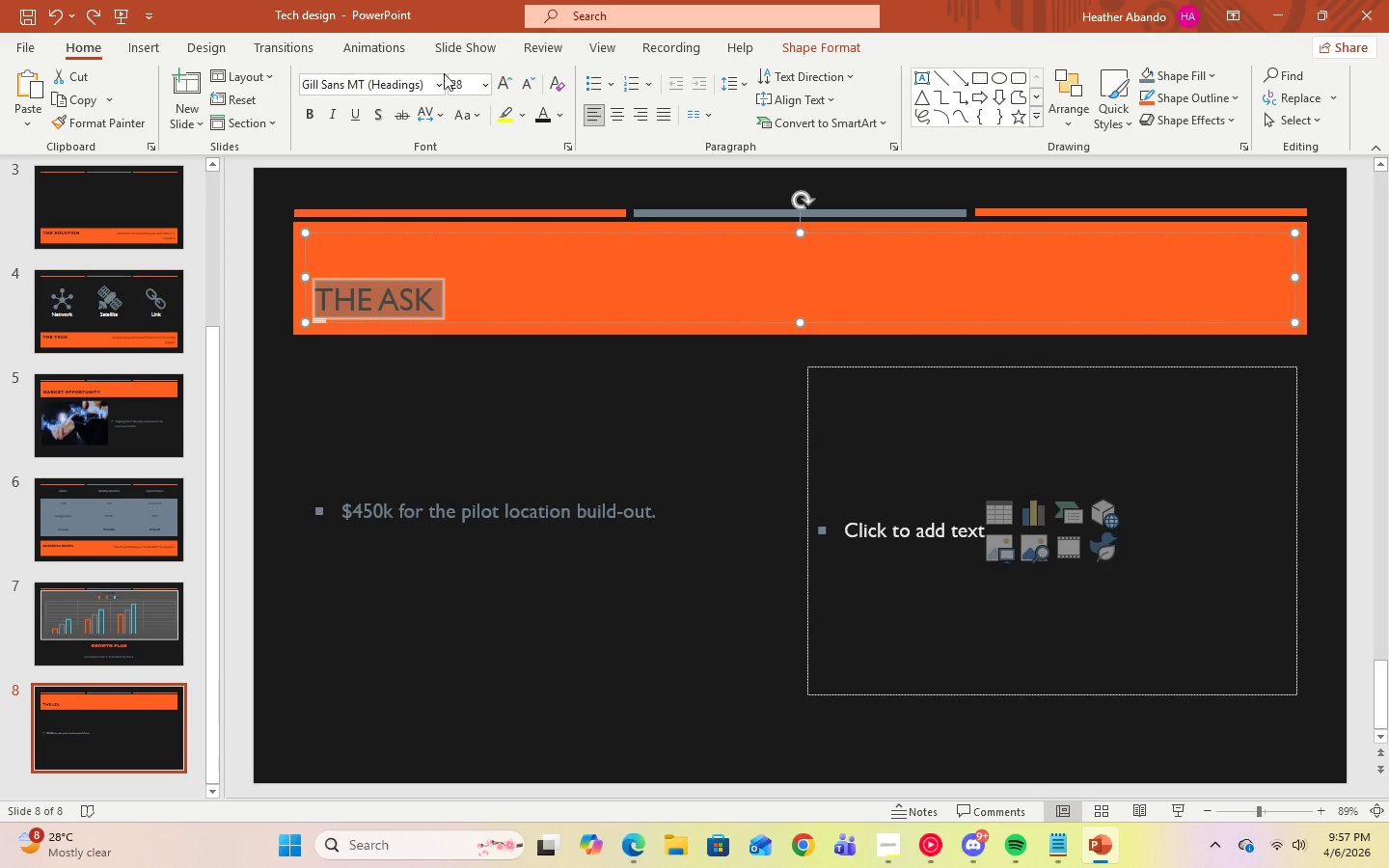 
left_click([442, 85])
 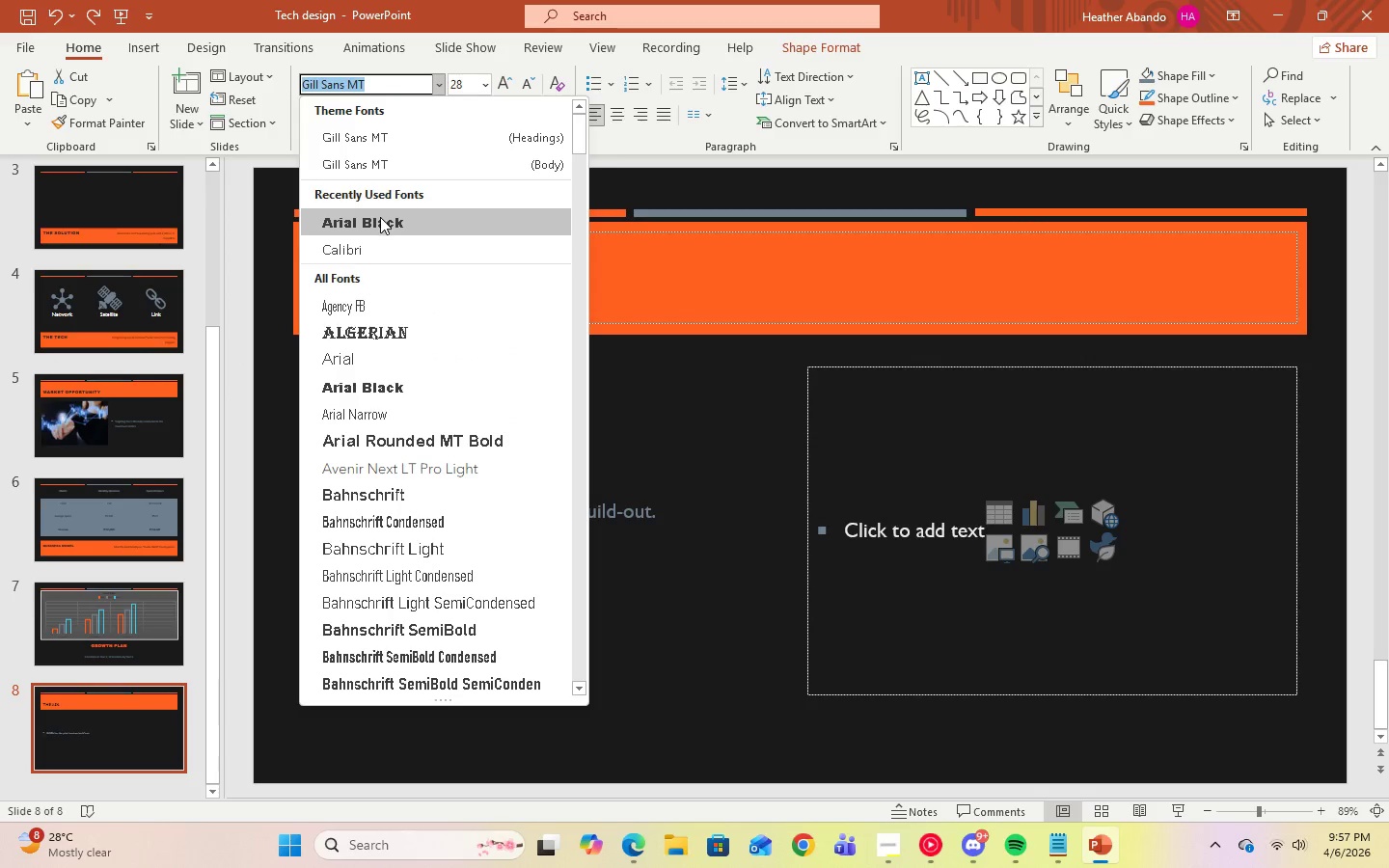 
left_click([380, 217])
 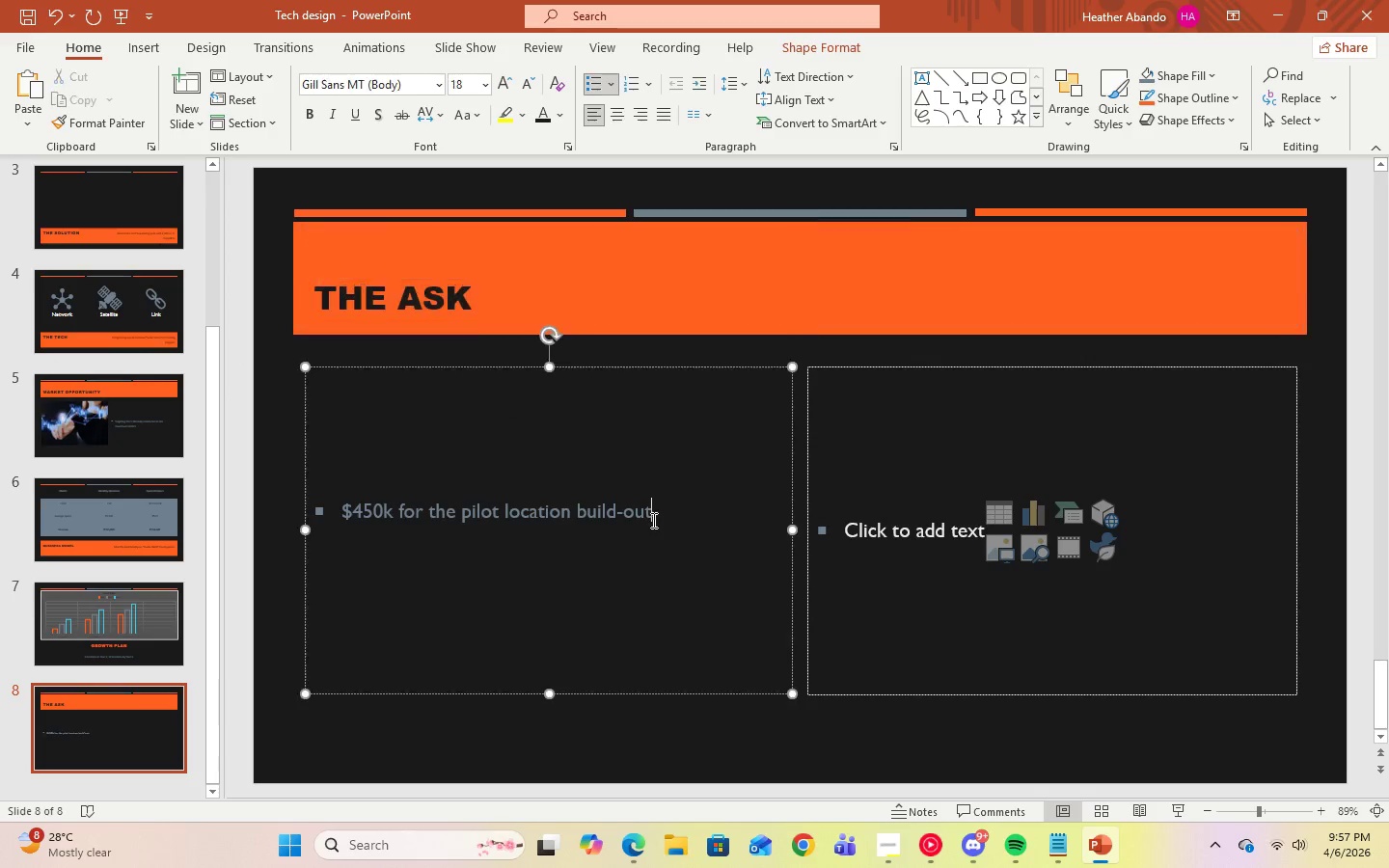 
double_click([668, 518])
 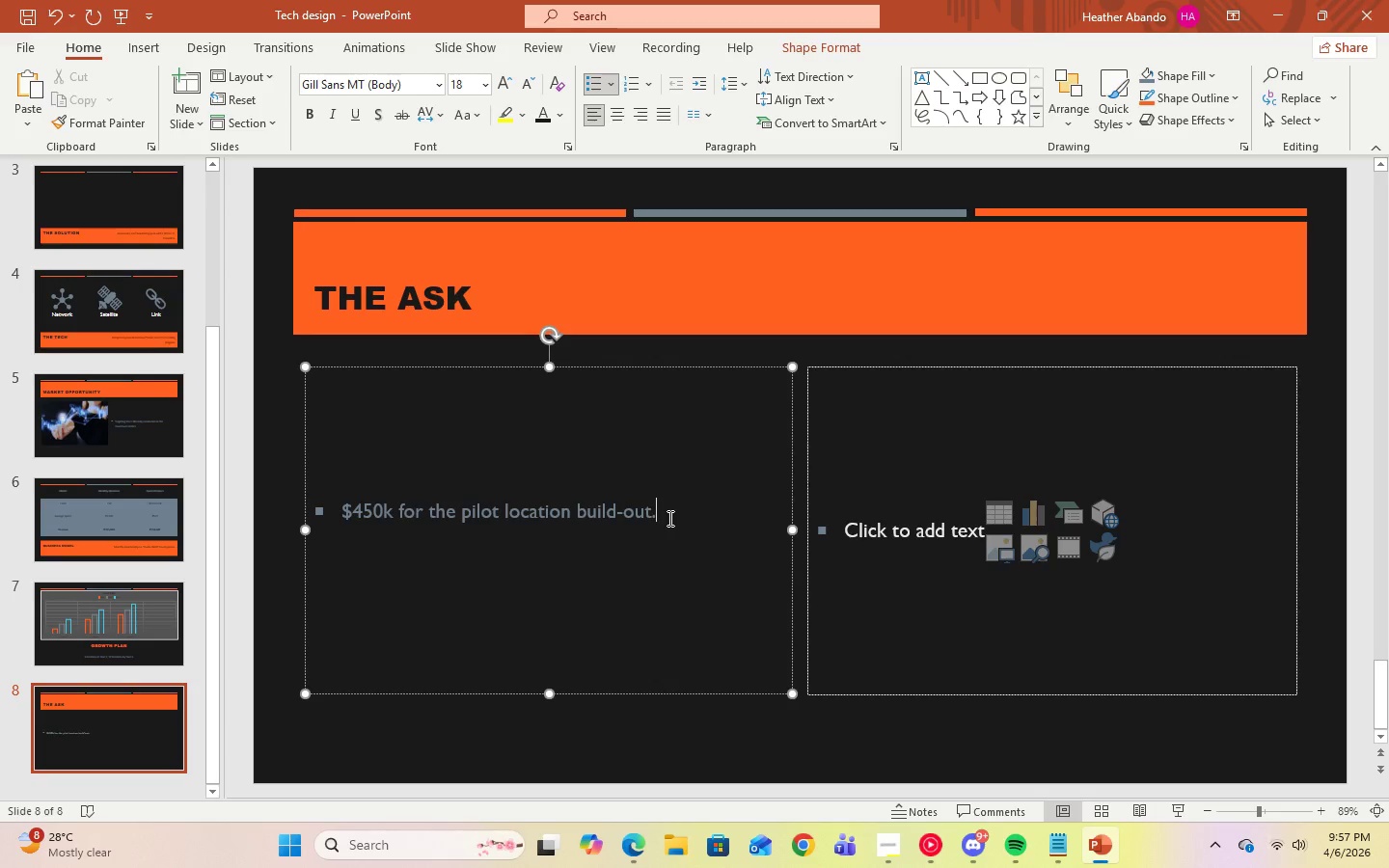 
left_click_drag(start_coordinate=[668, 518], to_coordinate=[345, 516])
 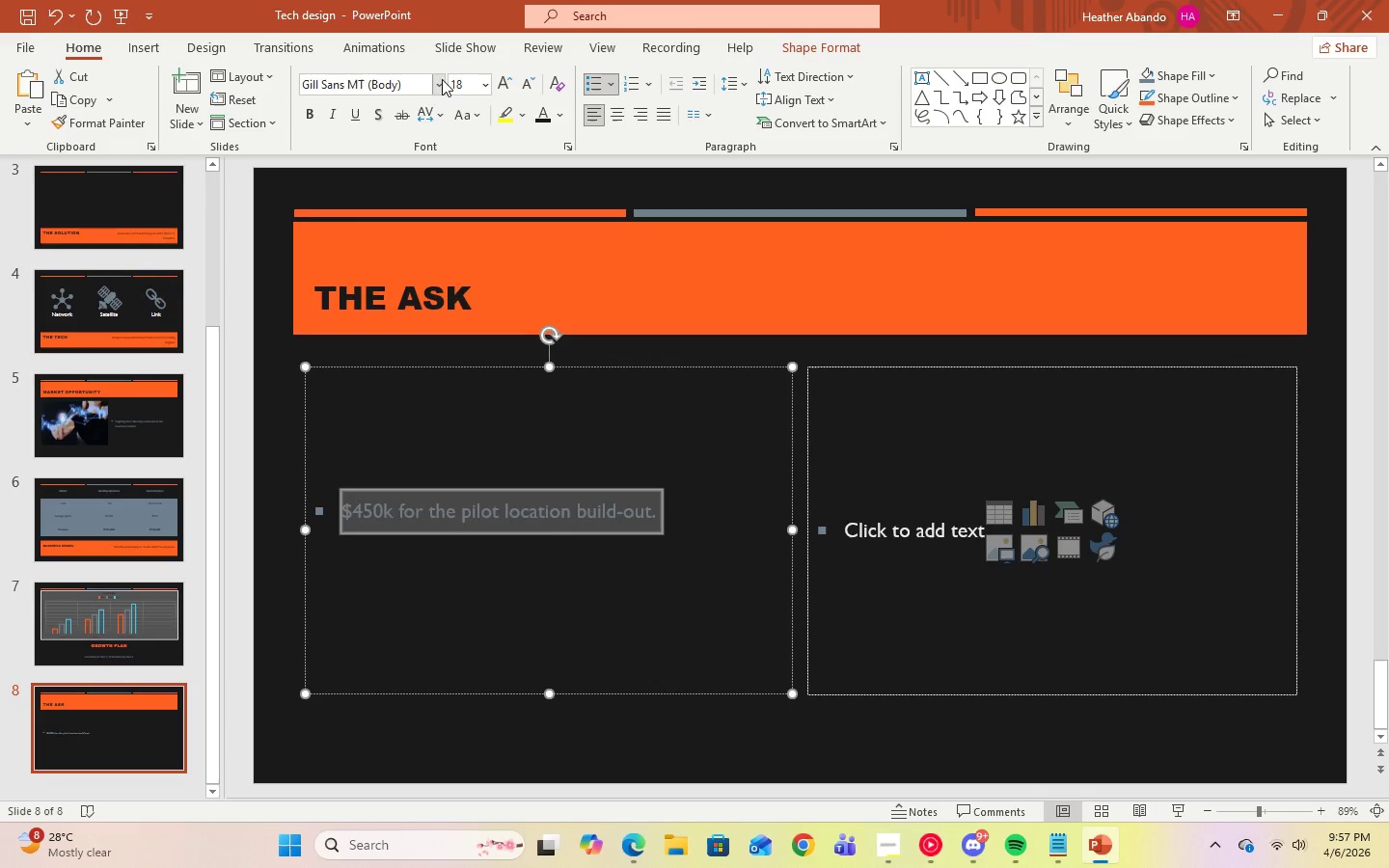 
left_click([437, 85])
 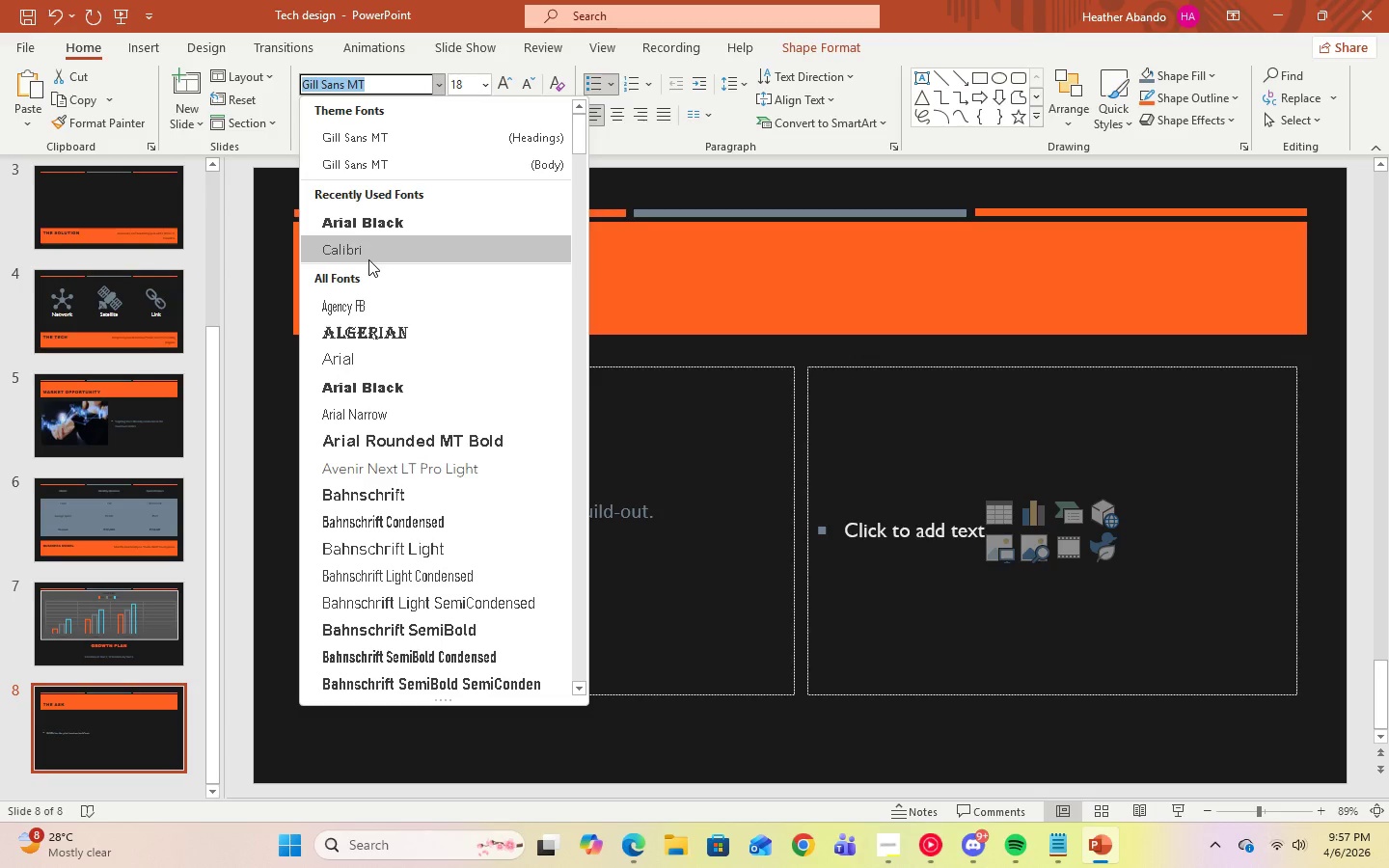 
left_click([368, 259])
 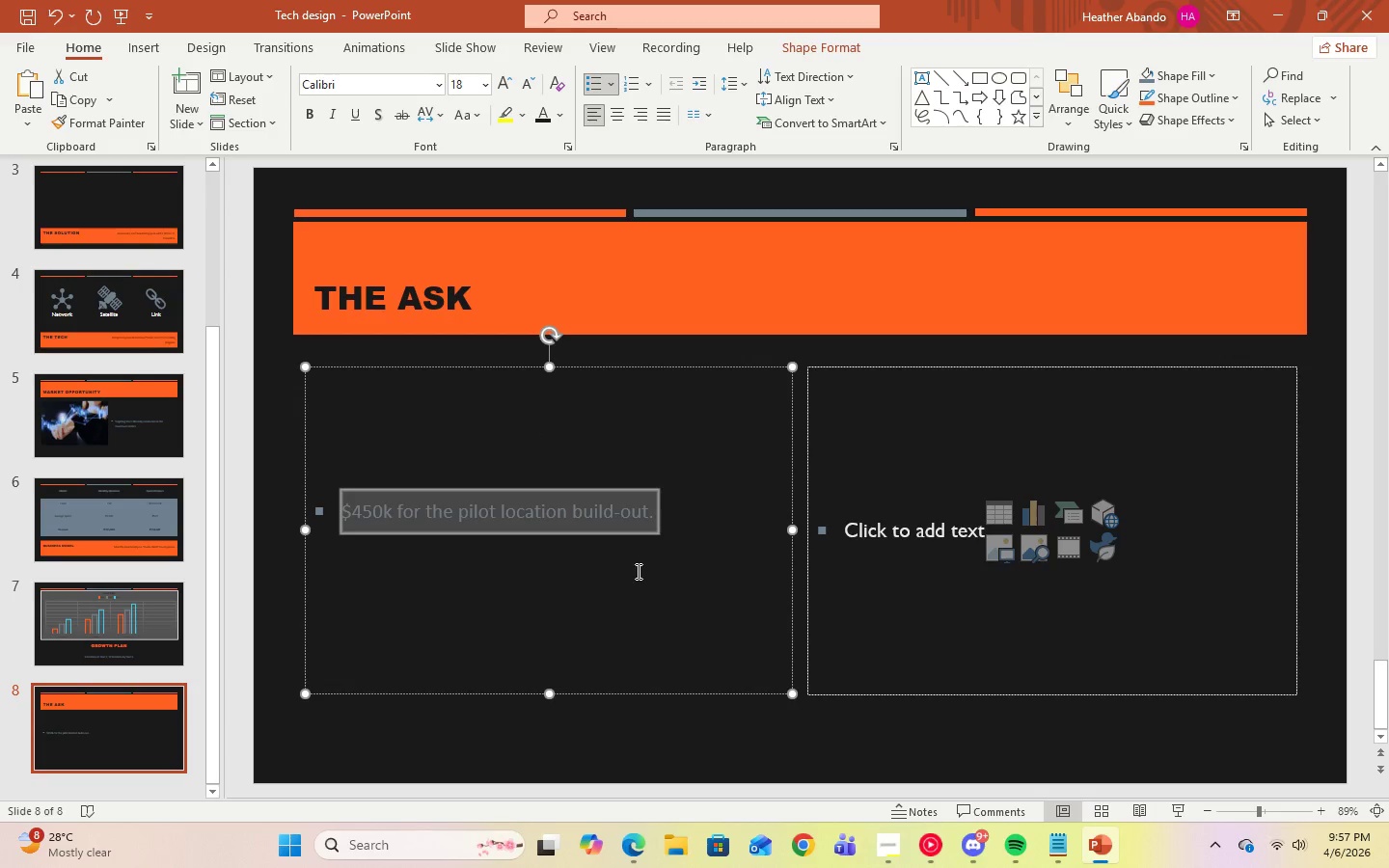 
left_click([637, 571])
 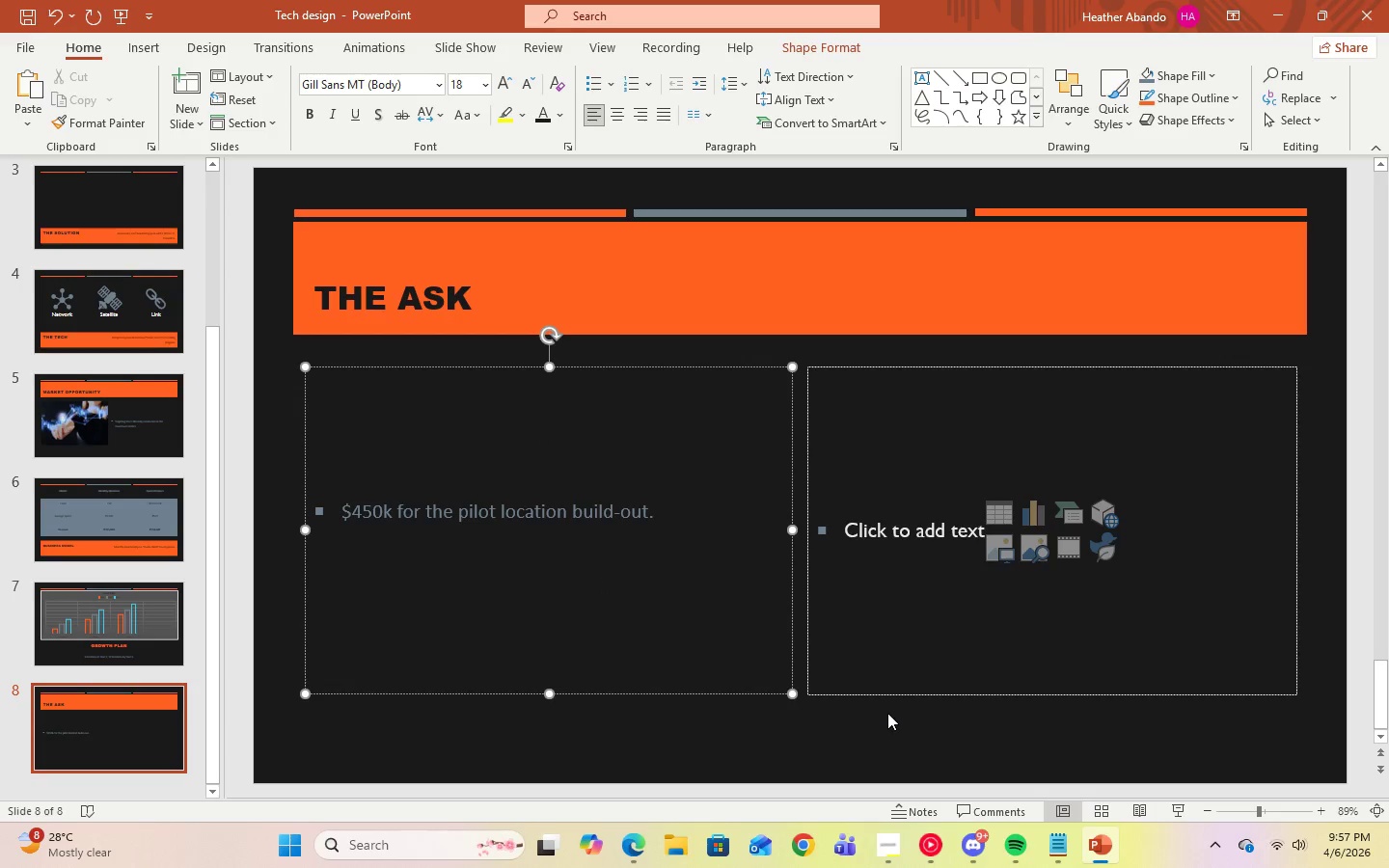 
left_click([892, 714])
 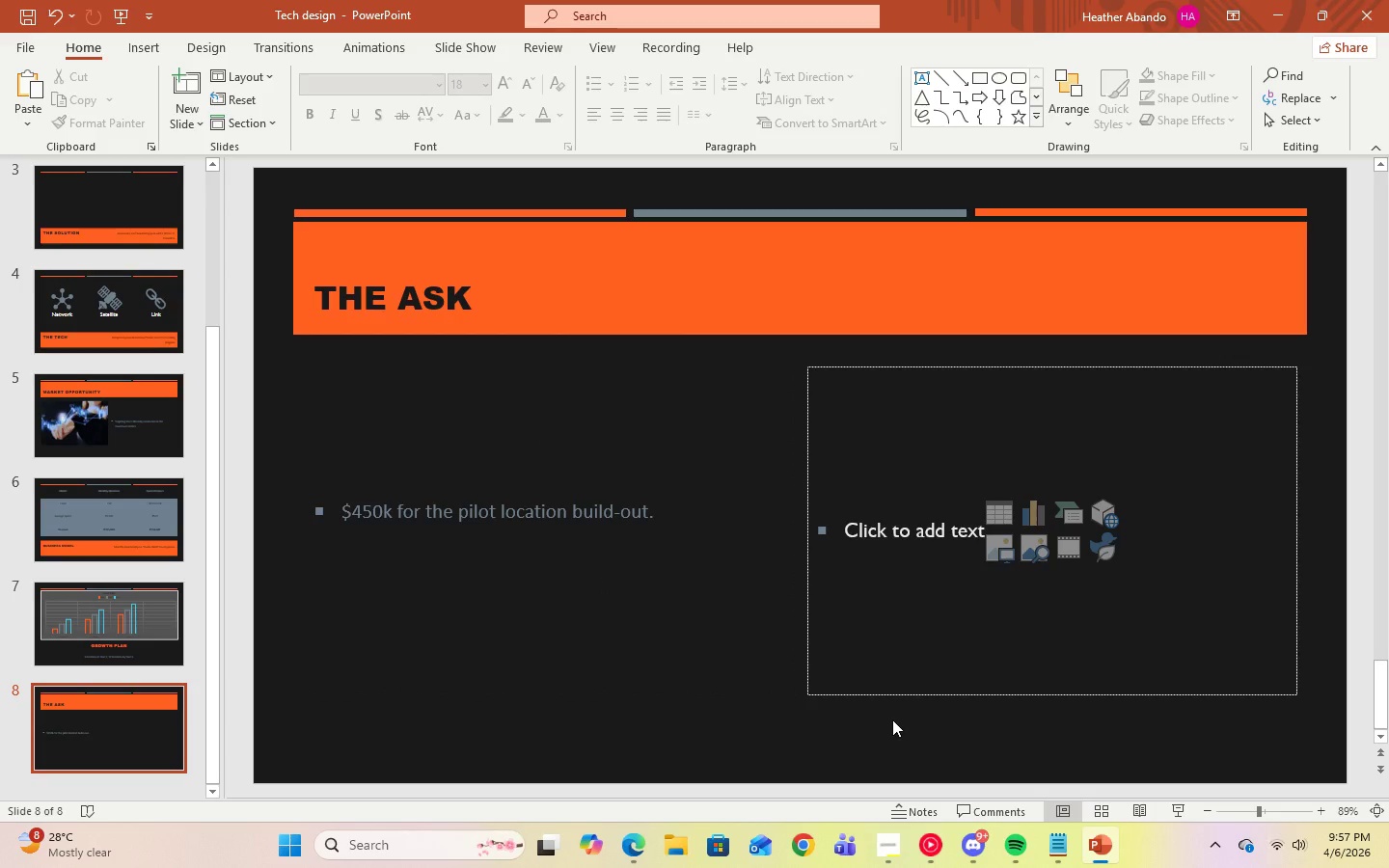 
left_click([468, 304])
 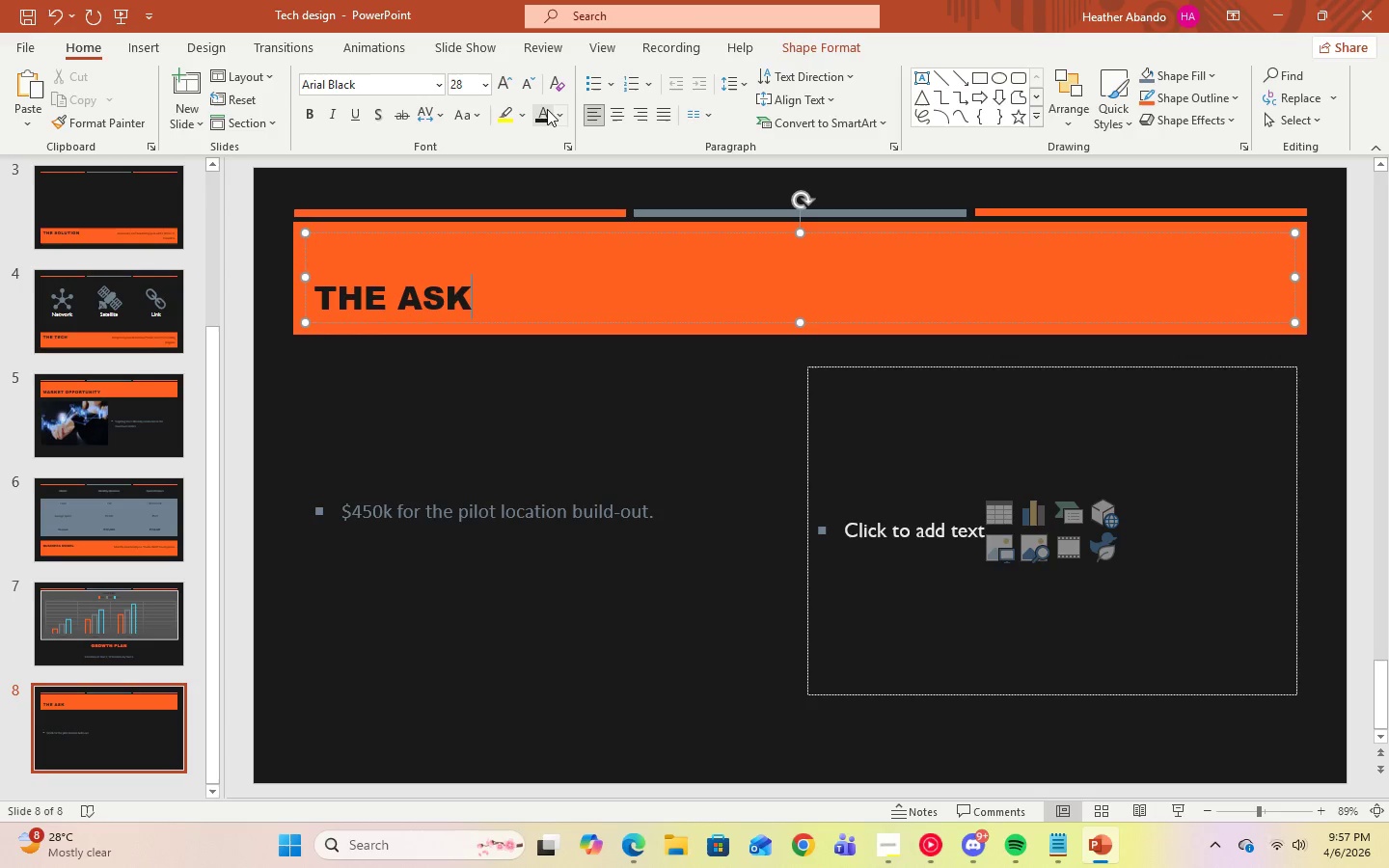 
left_click([558, 113])
 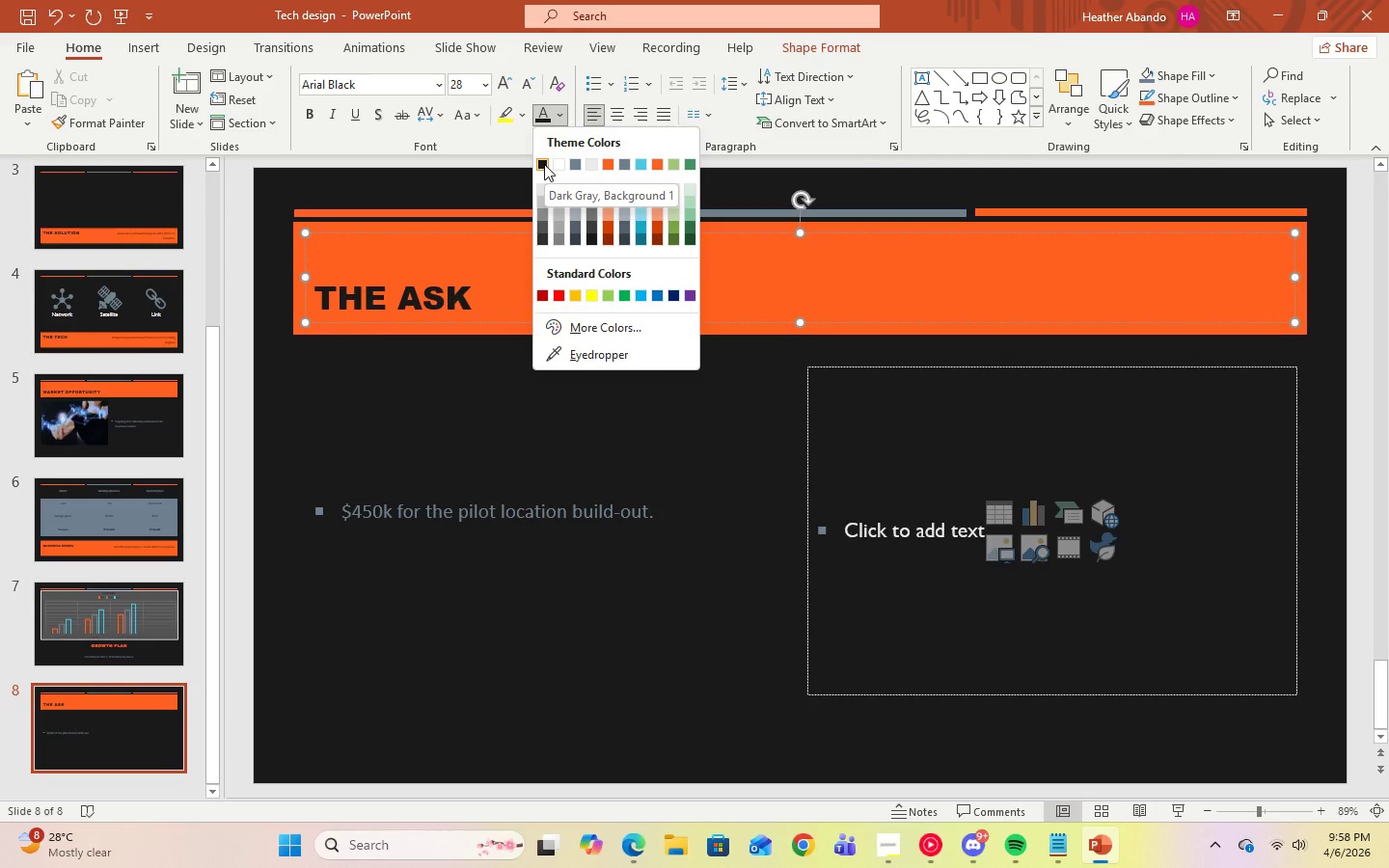 
left_click([497, 421])
 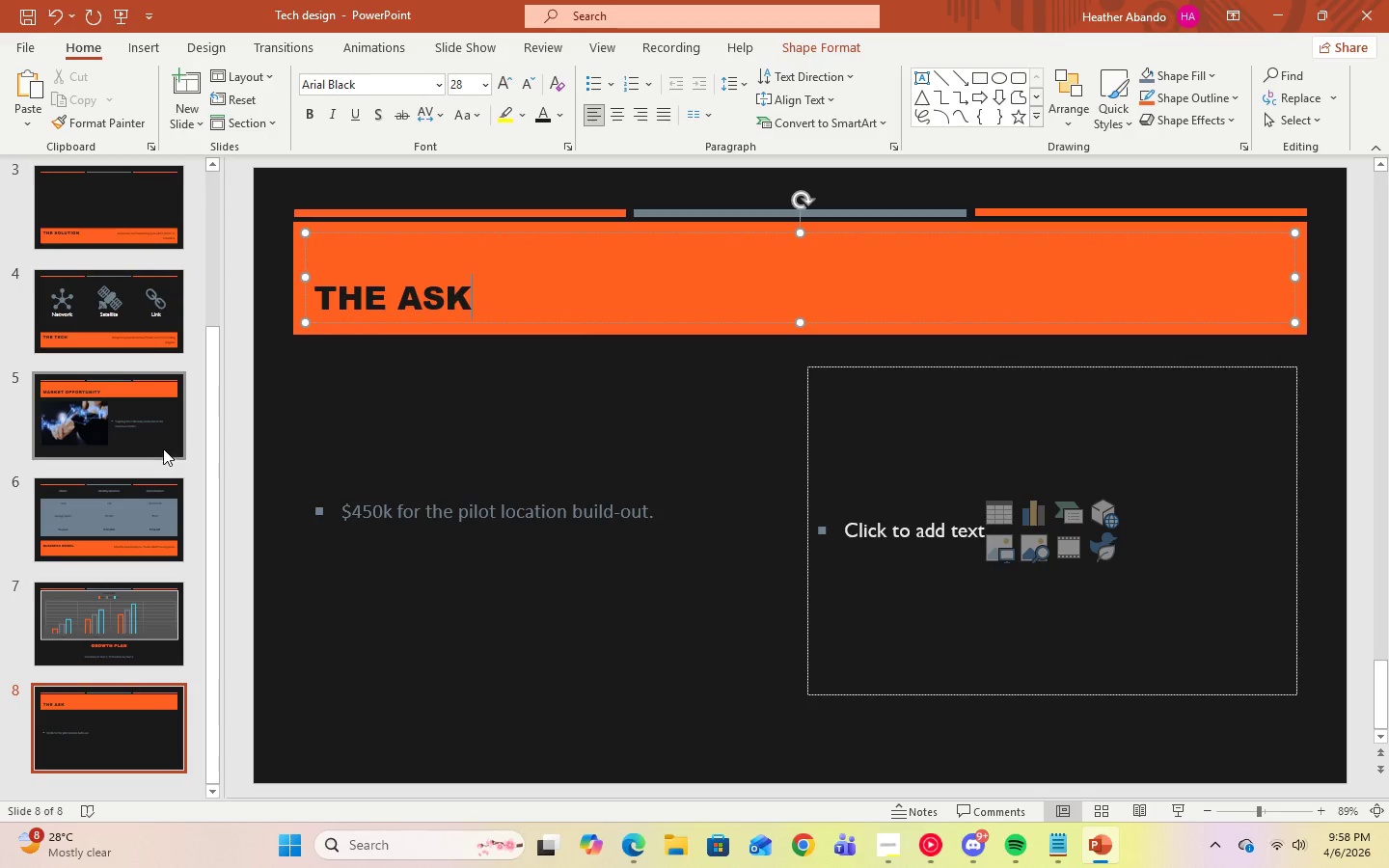 
scroll: coordinate [162, 432], scroll_direction: up, amount: 9.0
 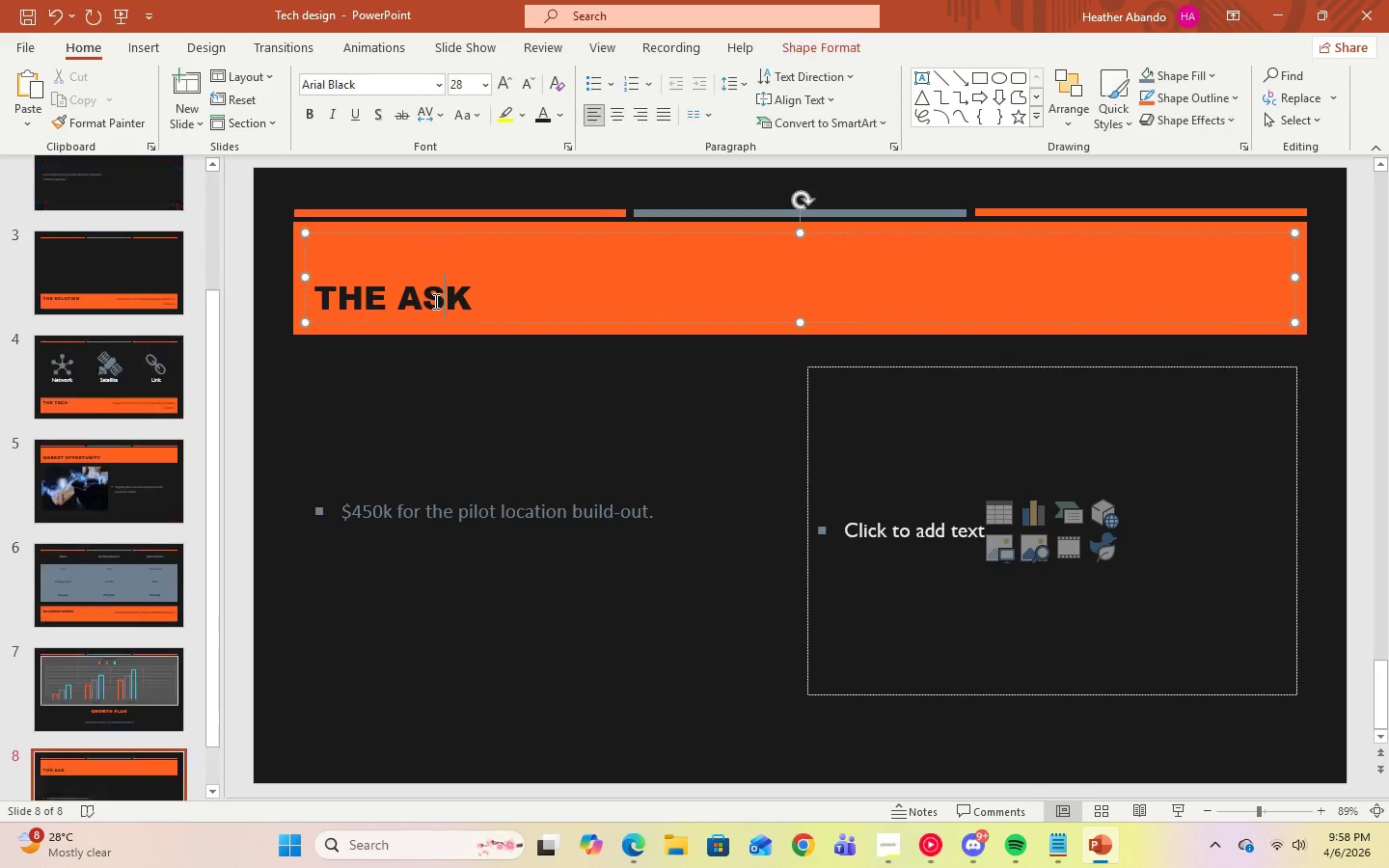 
double_click([494, 298])
 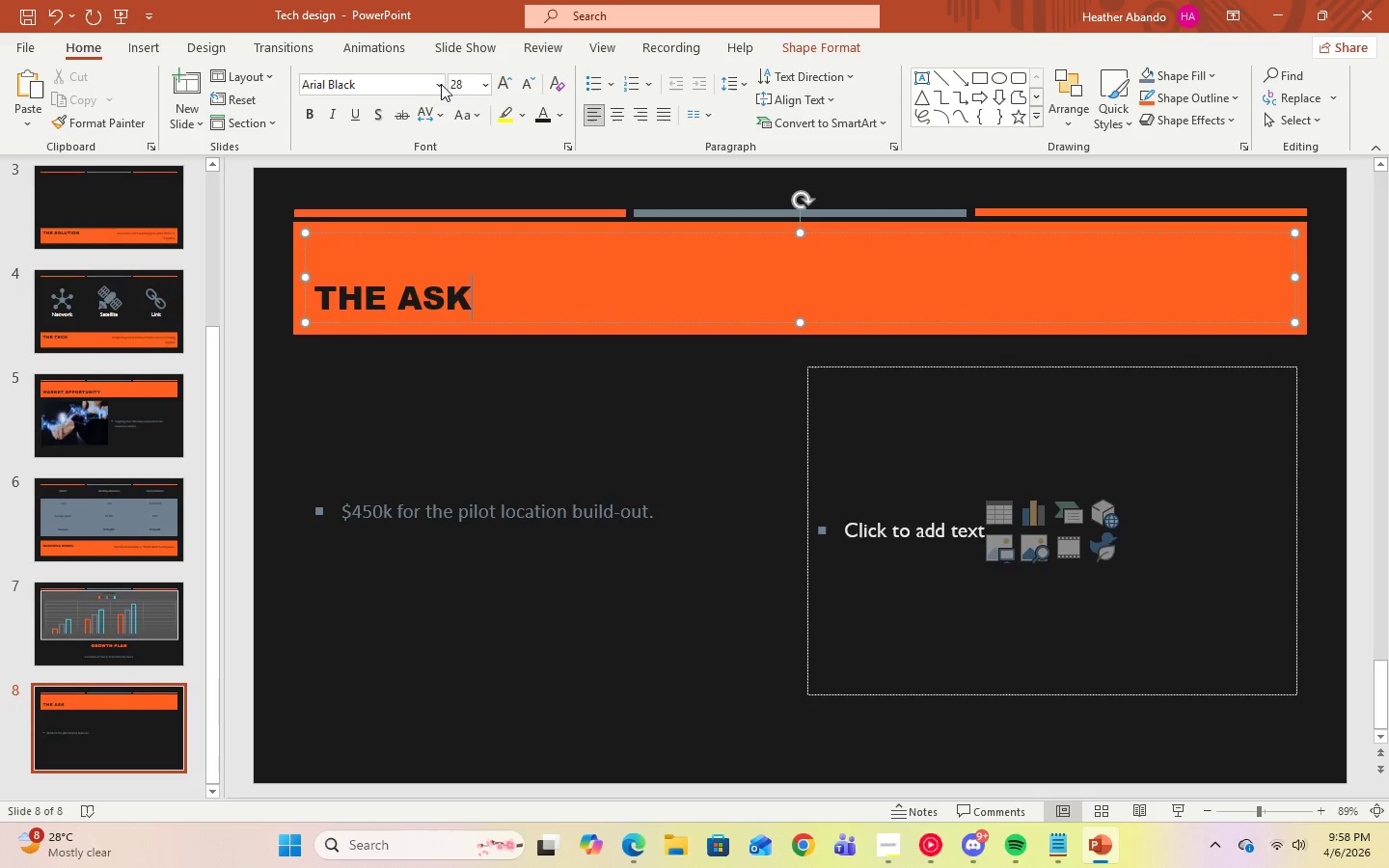 
left_click([203, 45])
 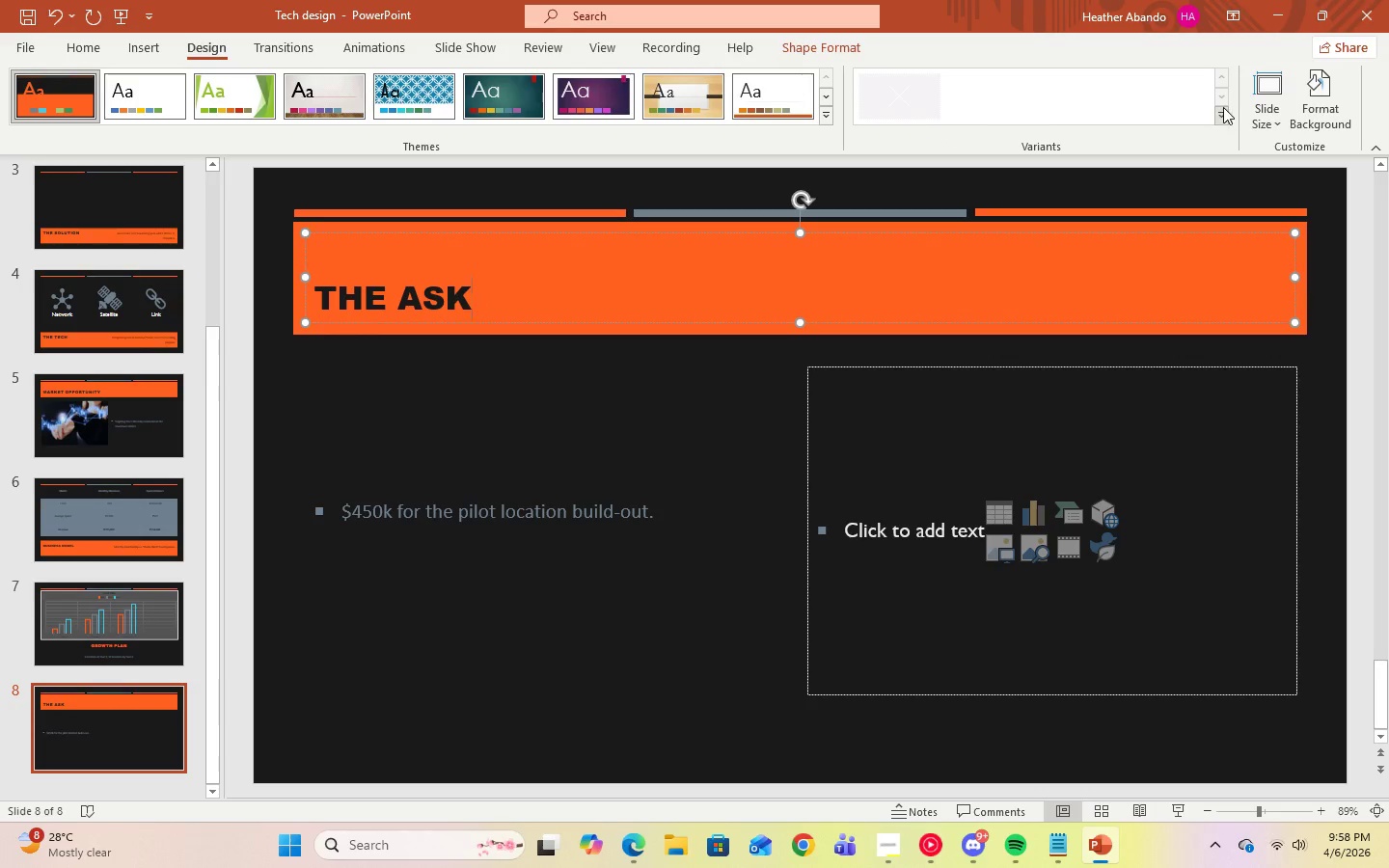 
left_click([1224, 108])
 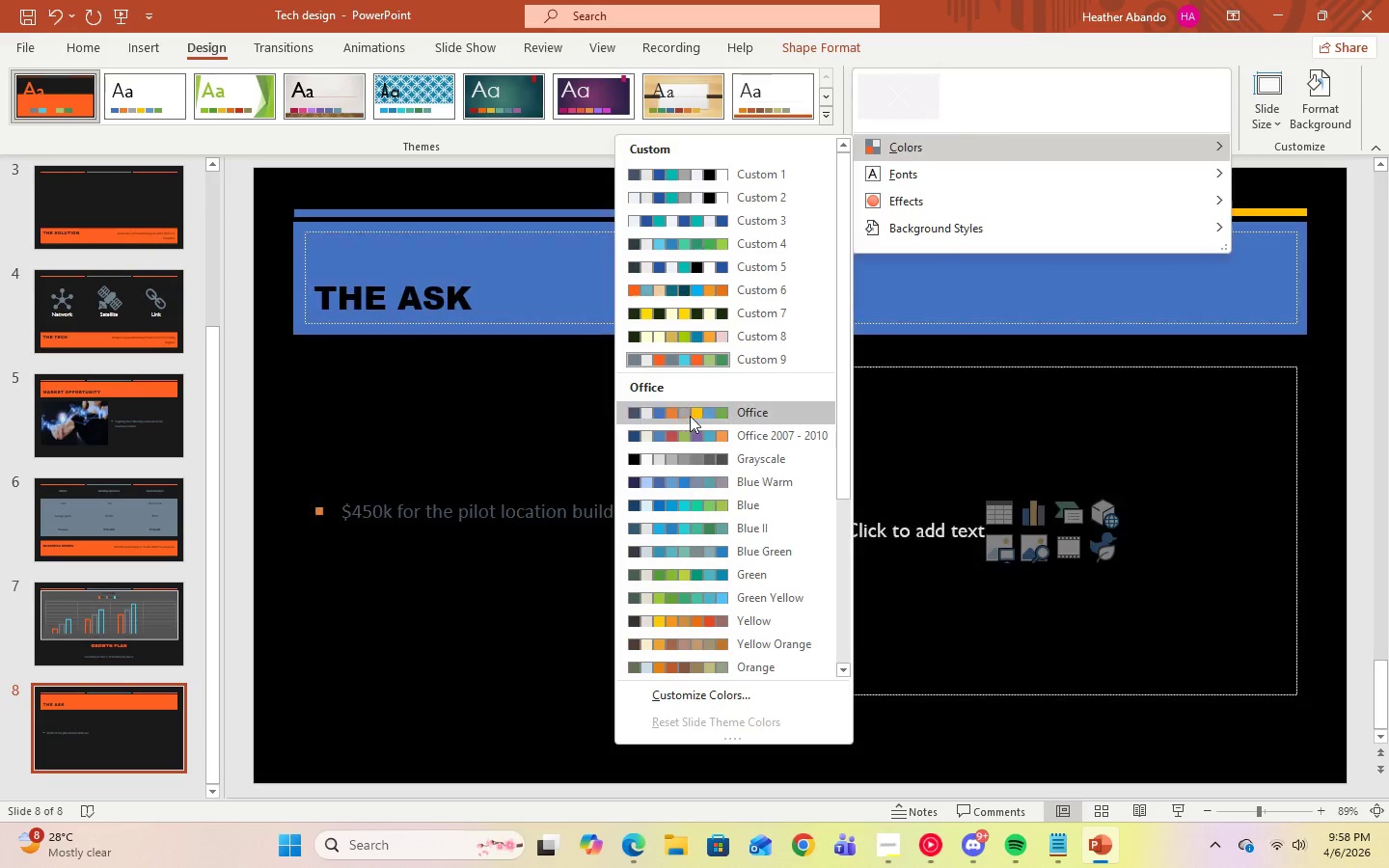 
right_click([686, 366])
 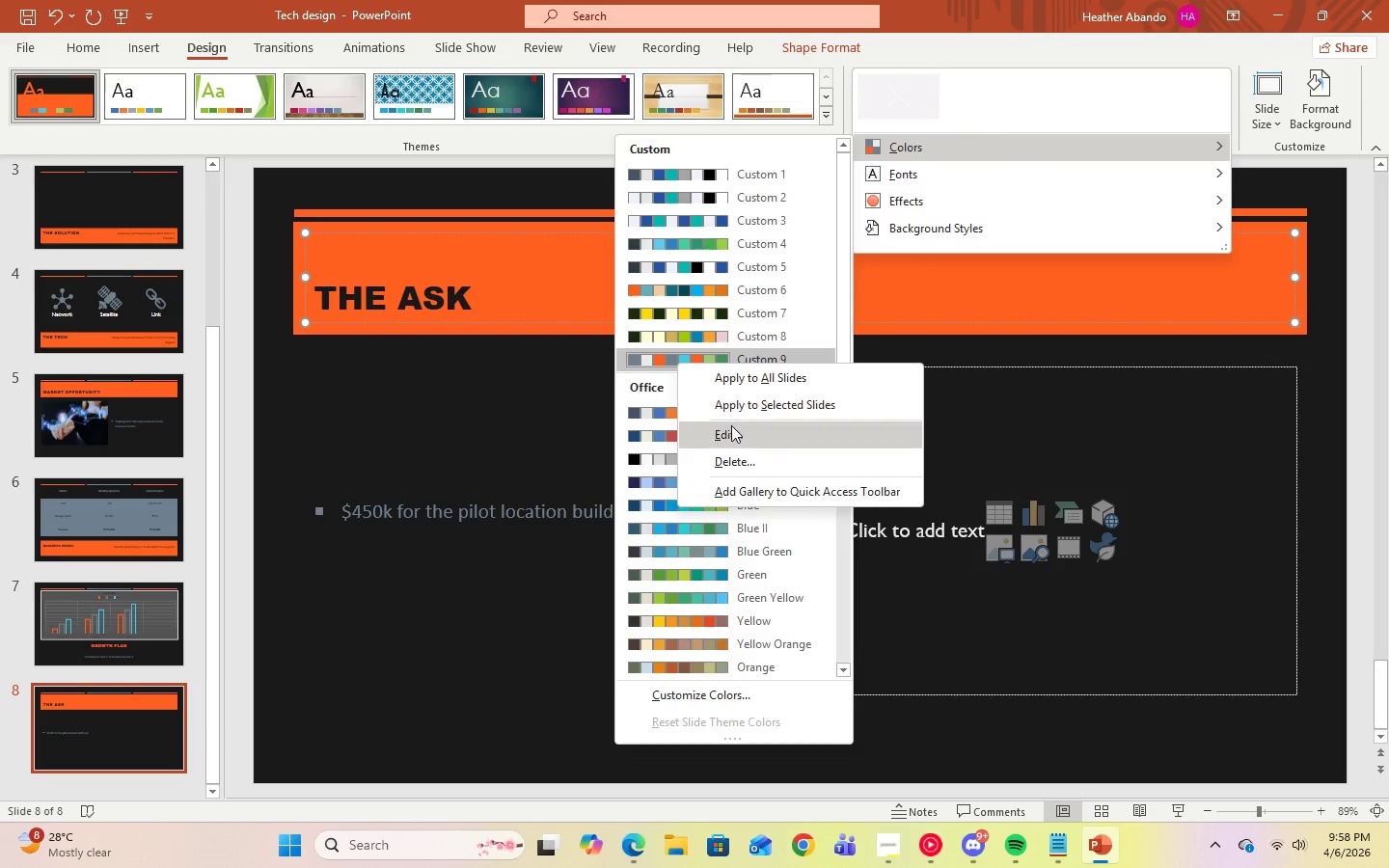 
left_click([731, 425])
 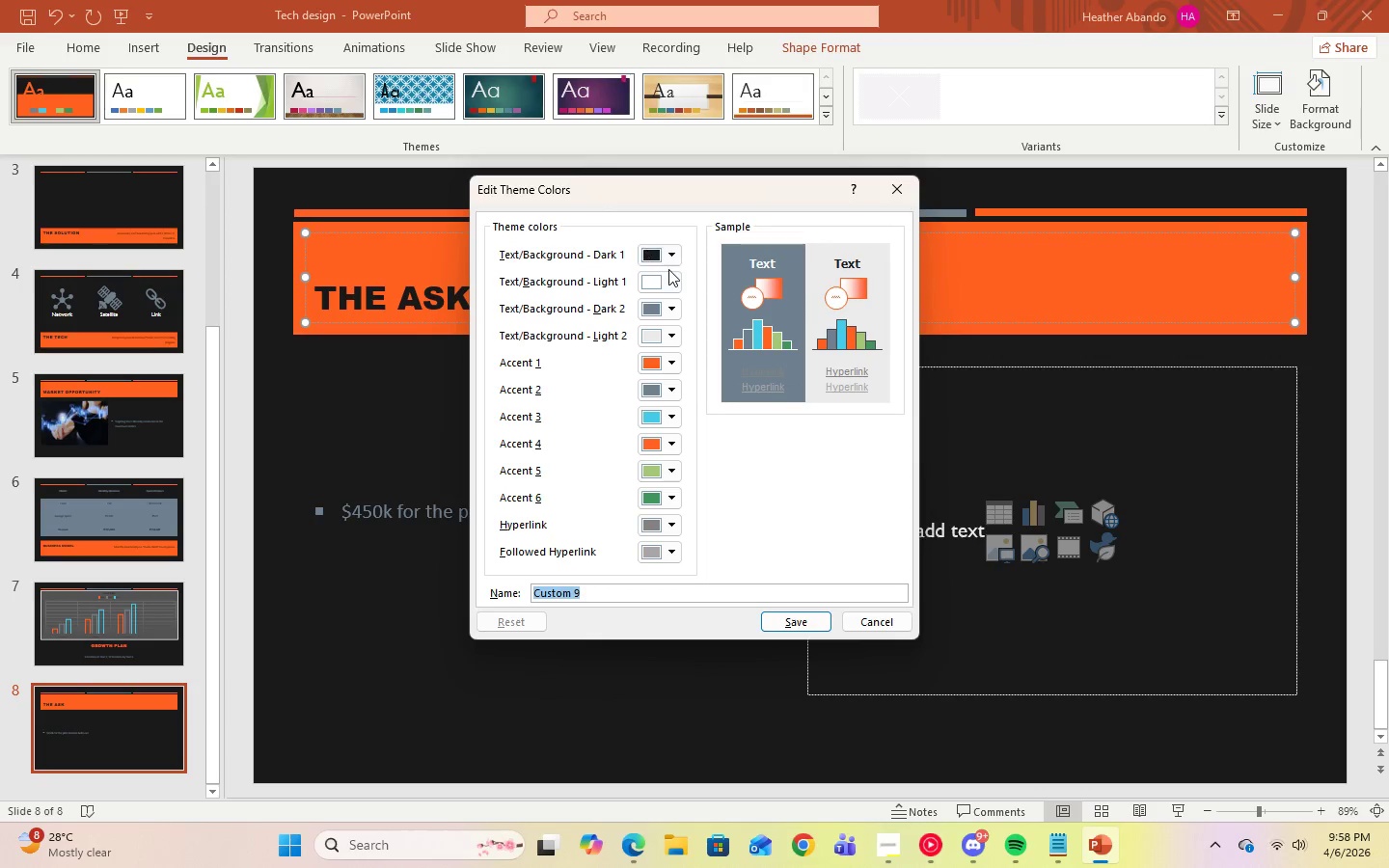 
left_click([673, 256])
 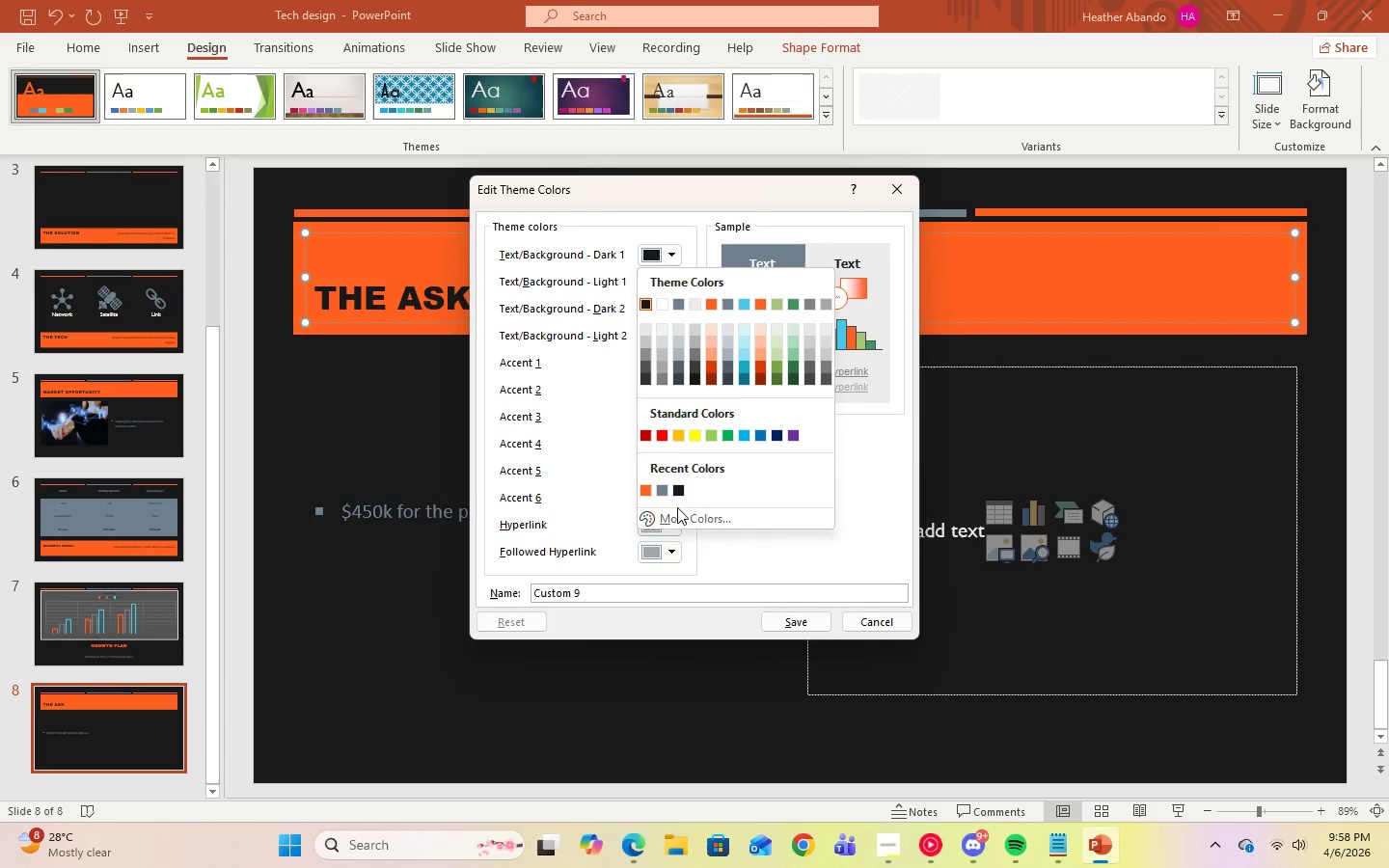 
left_click([677, 515])
 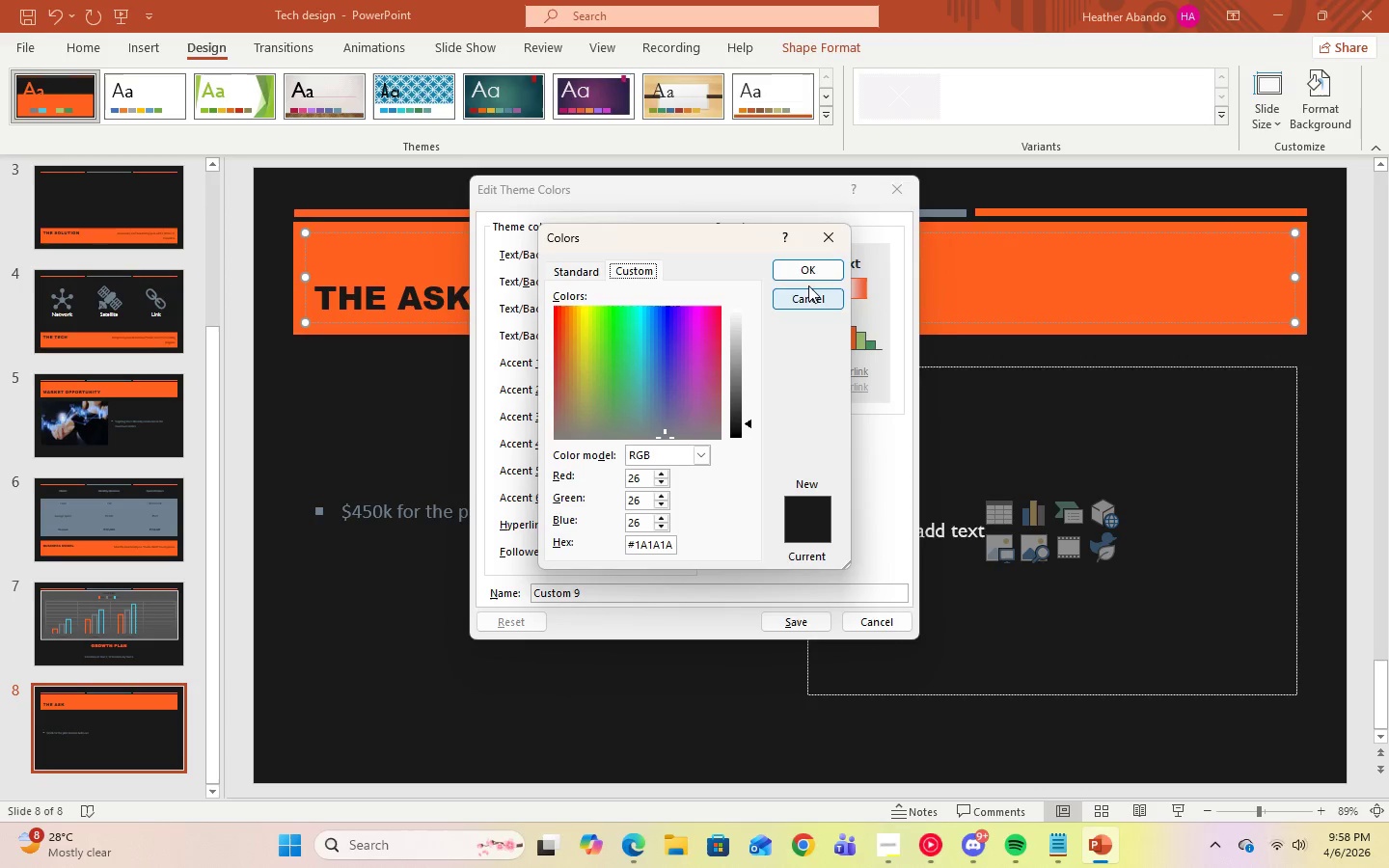 
left_click([824, 227])
 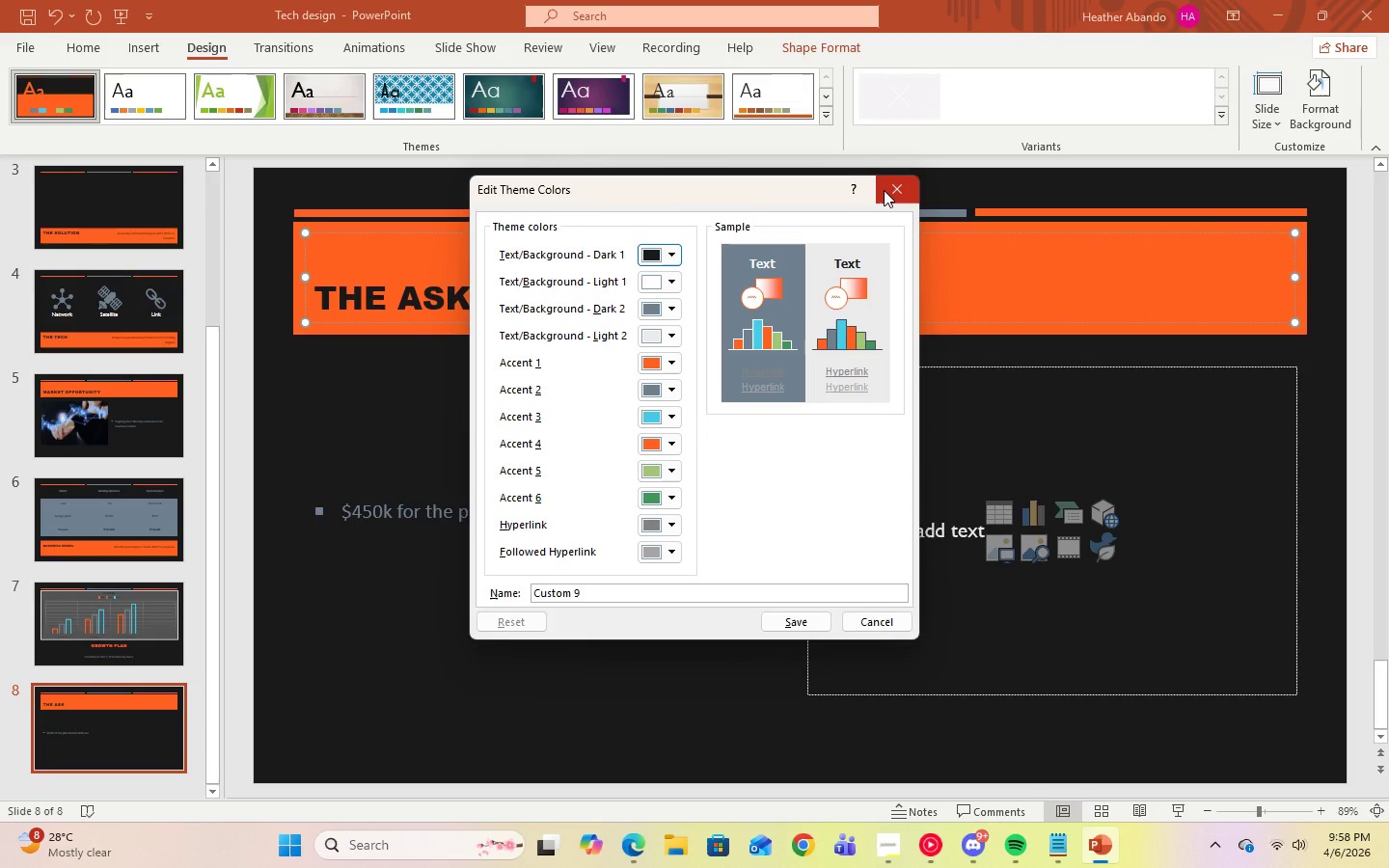 
left_click([884, 190])
 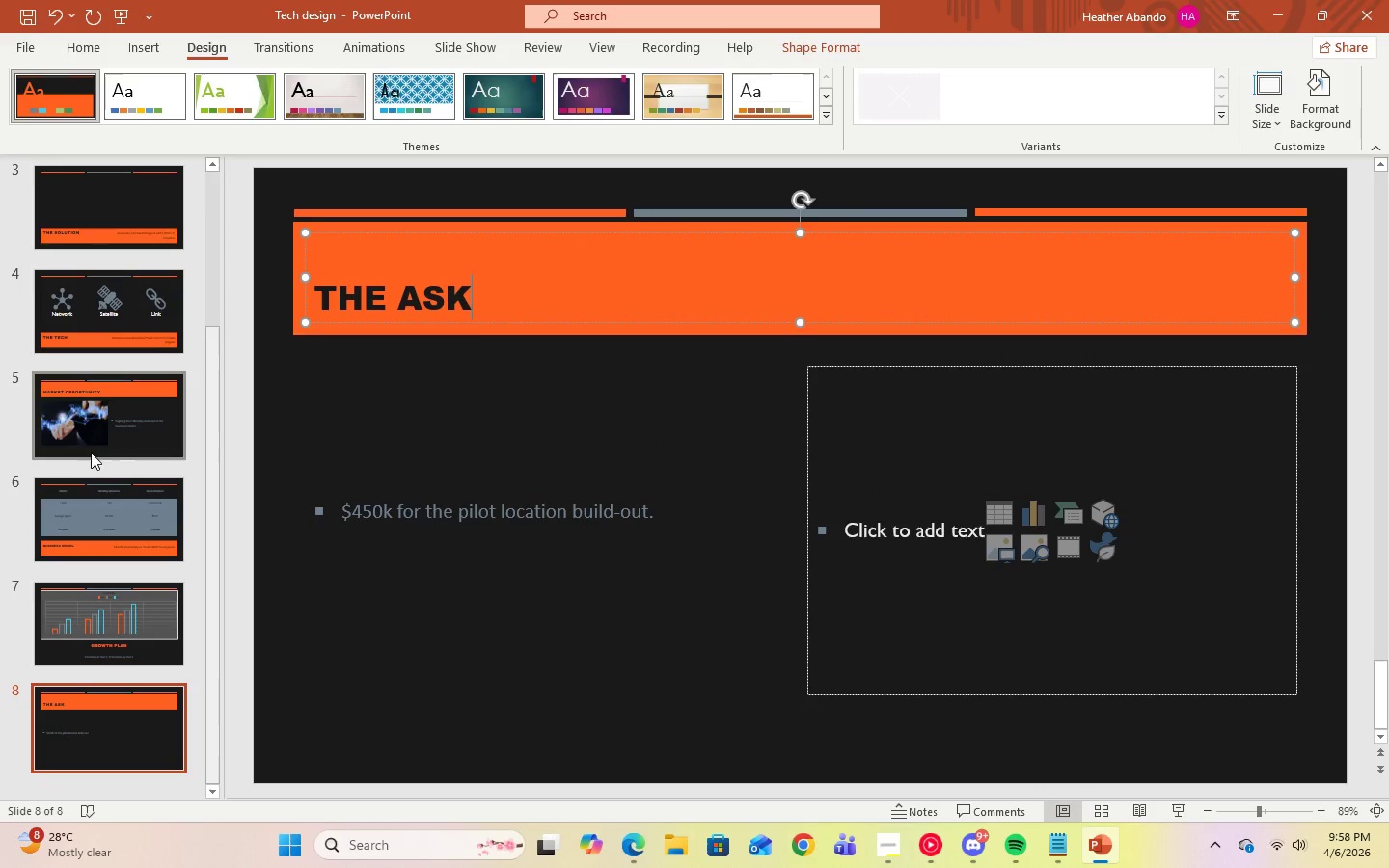 
scroll: coordinate [93, 441], scroll_direction: up, amount: 19.0
 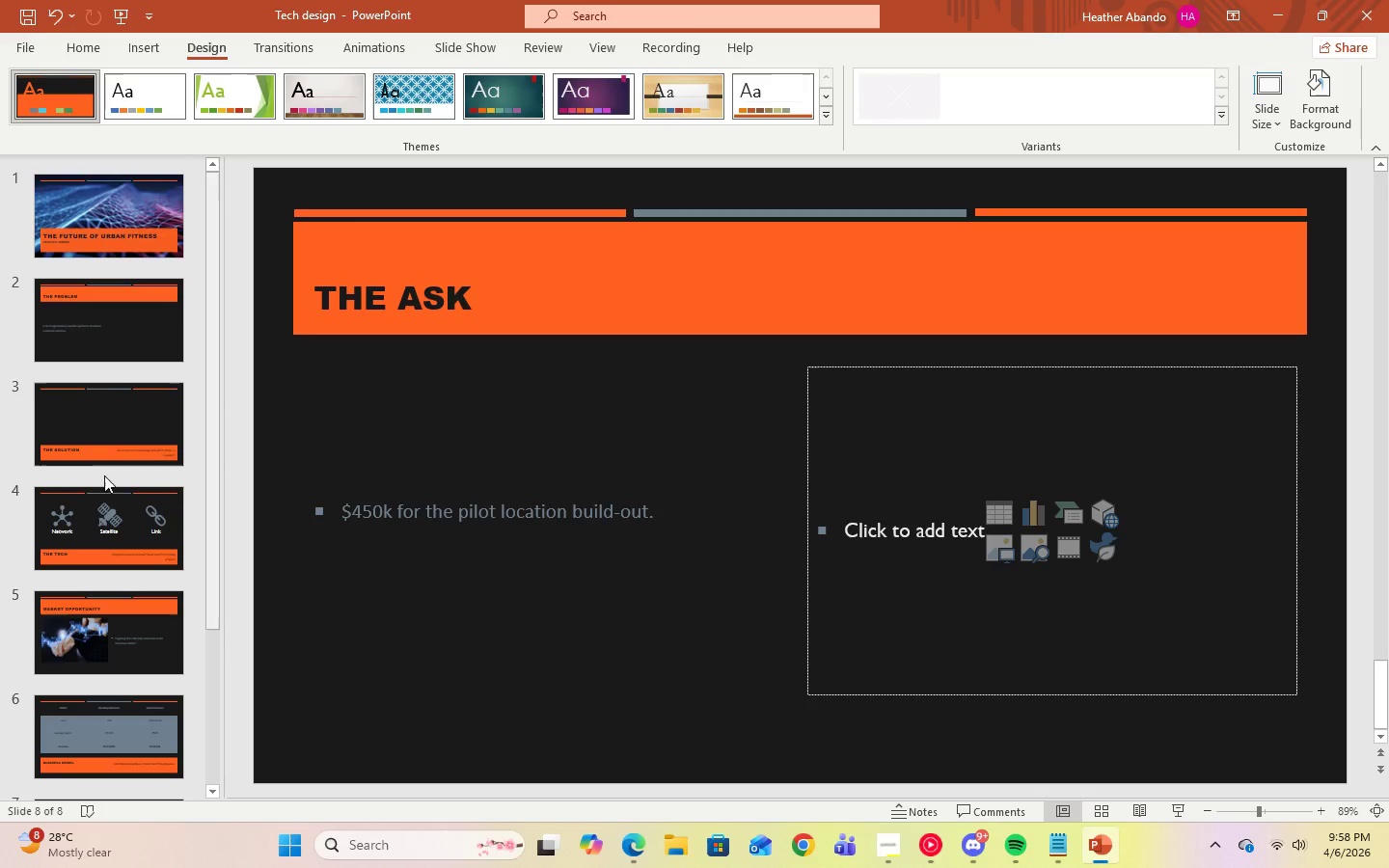 
left_click([91, 235])
 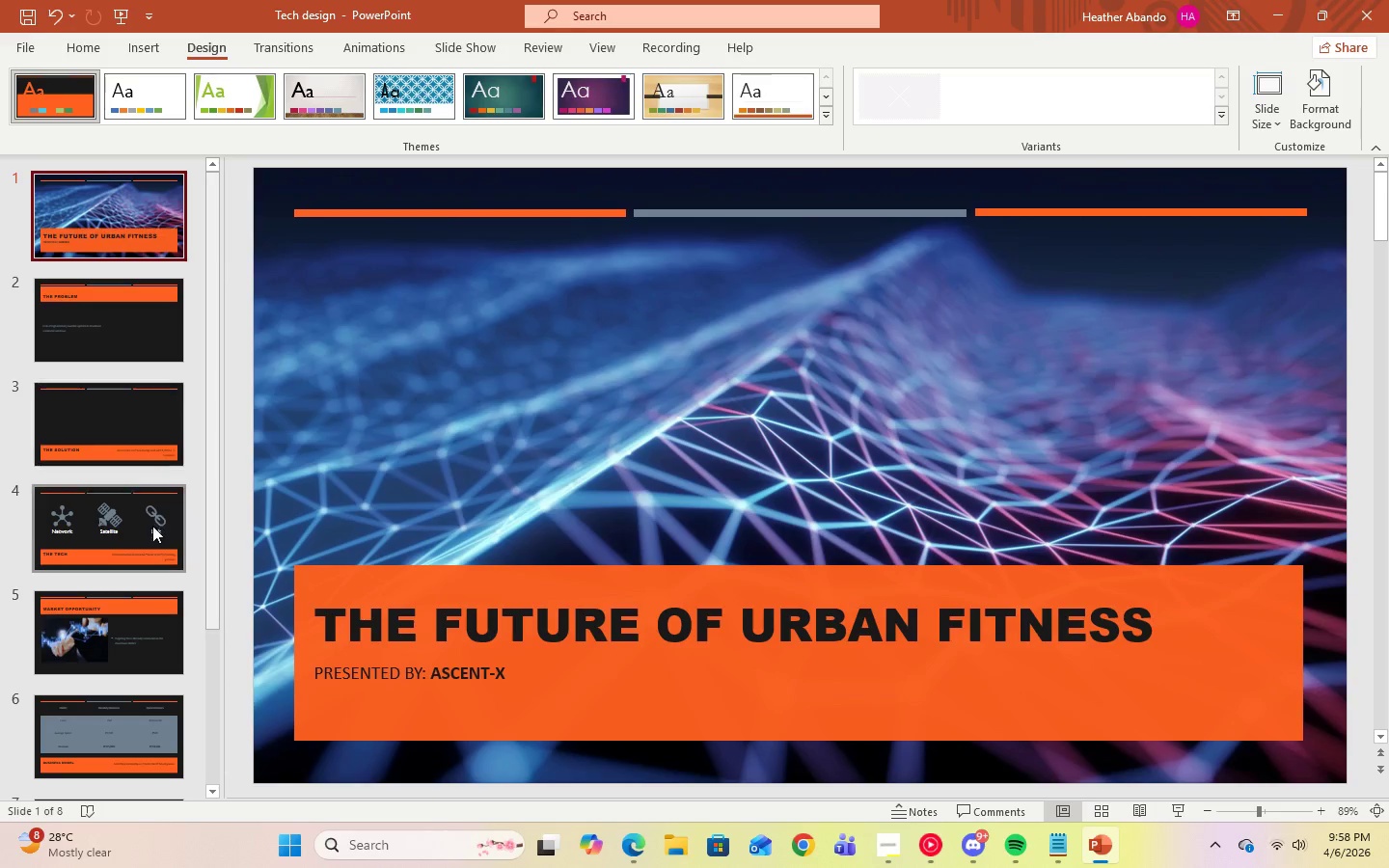 
left_click([145, 516])
 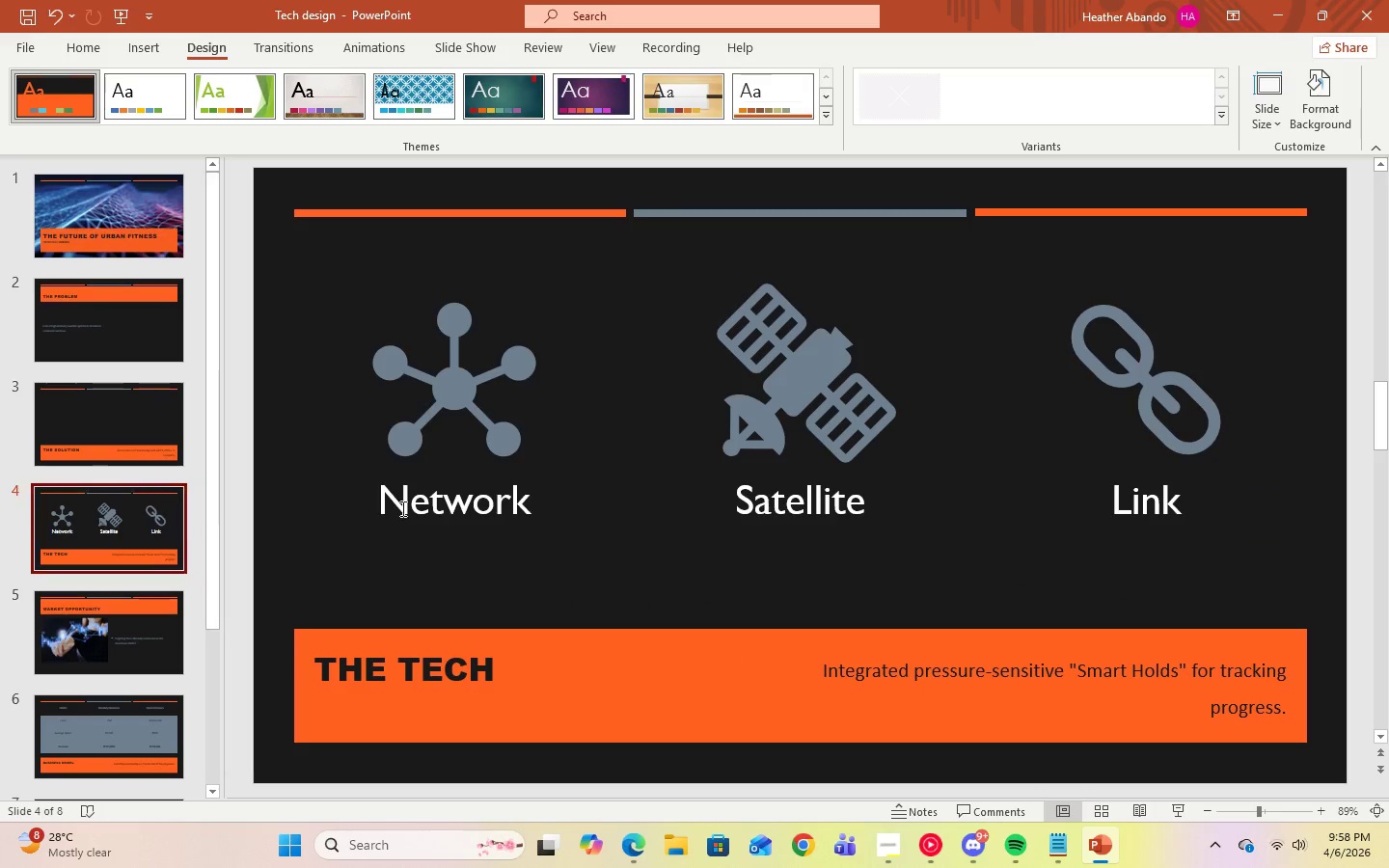 
left_click([399, 505])
 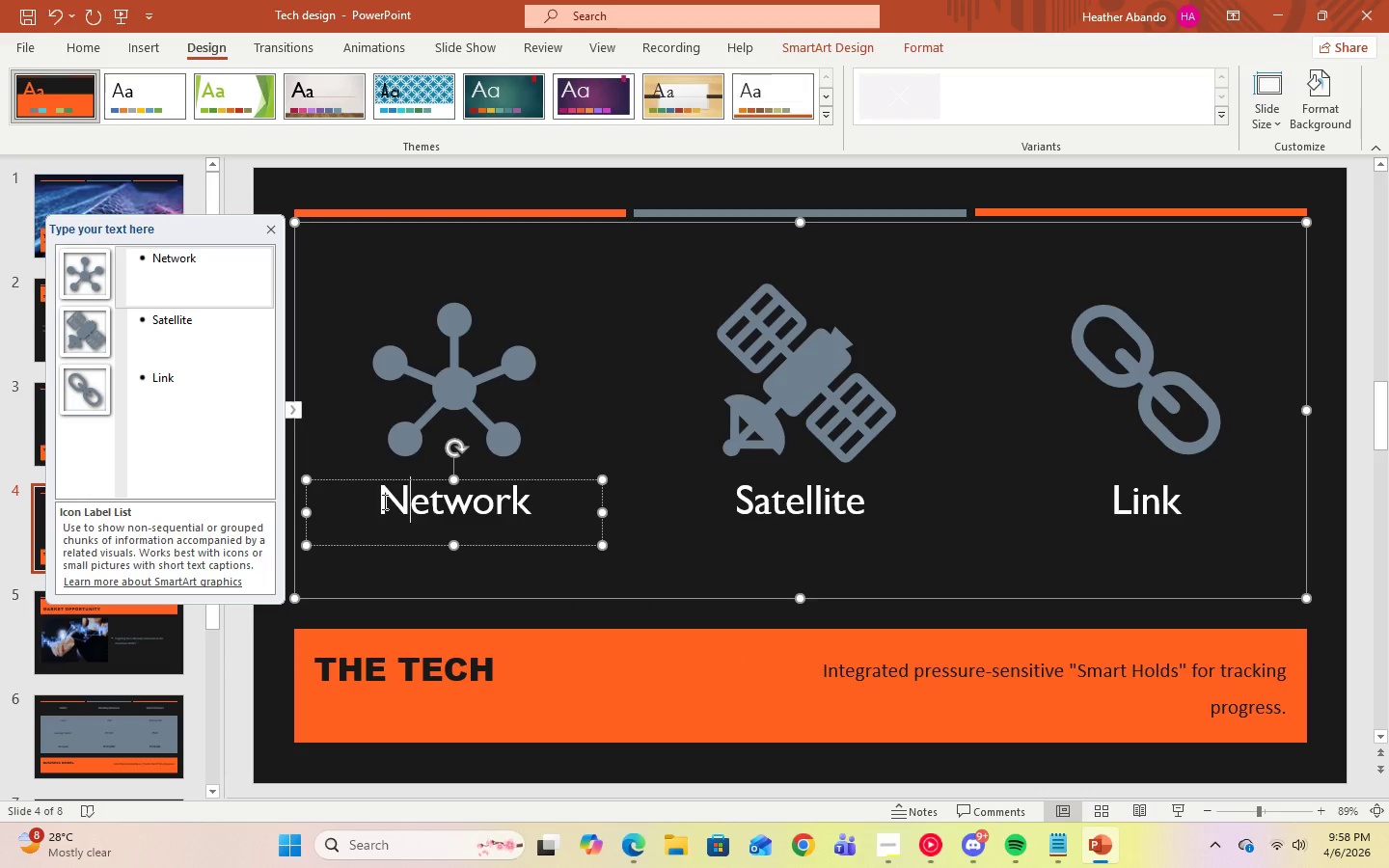 
left_click([379, 502])
 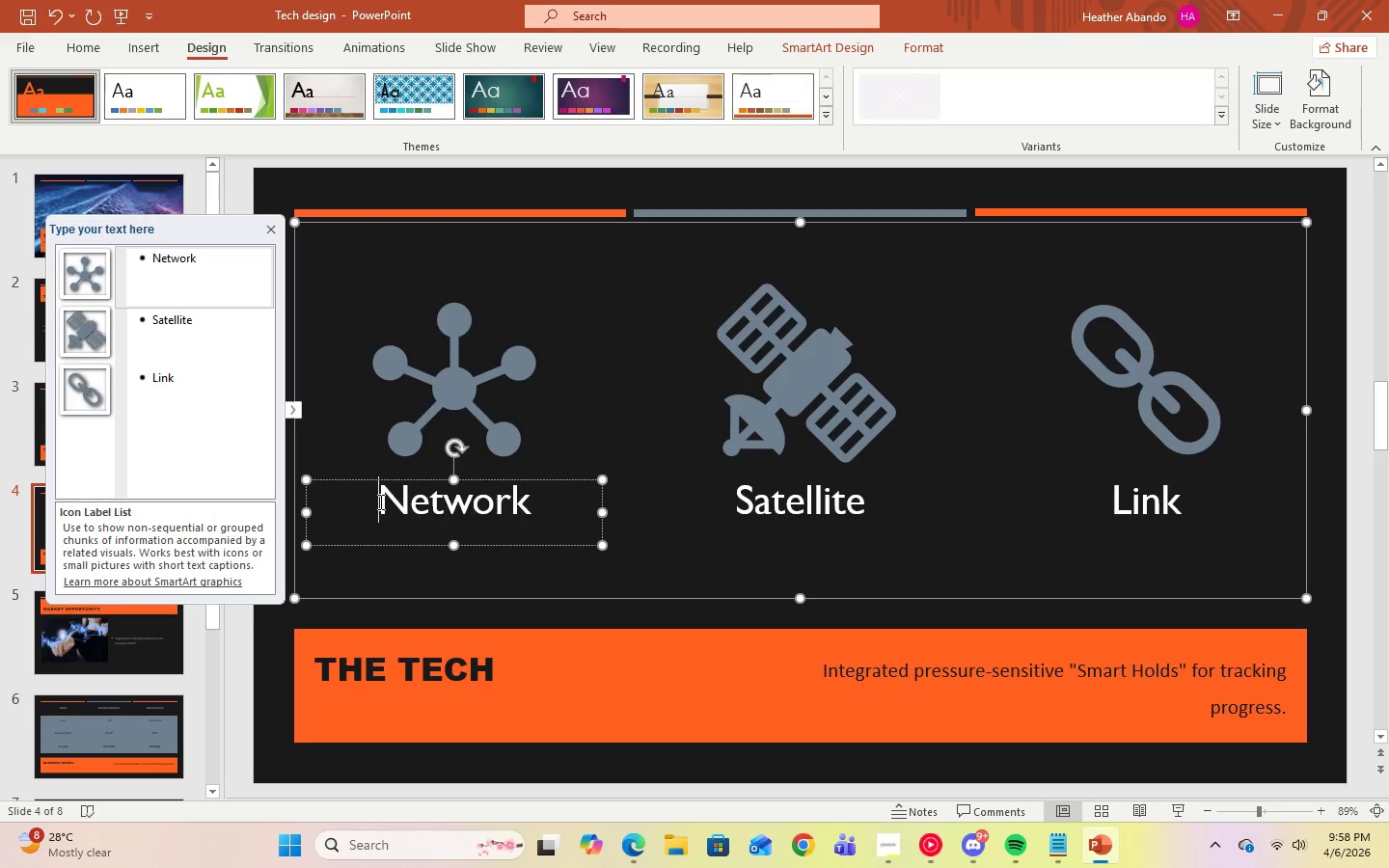 
left_click_drag(start_coordinate=[379, 502], to_coordinate=[528, 502])
 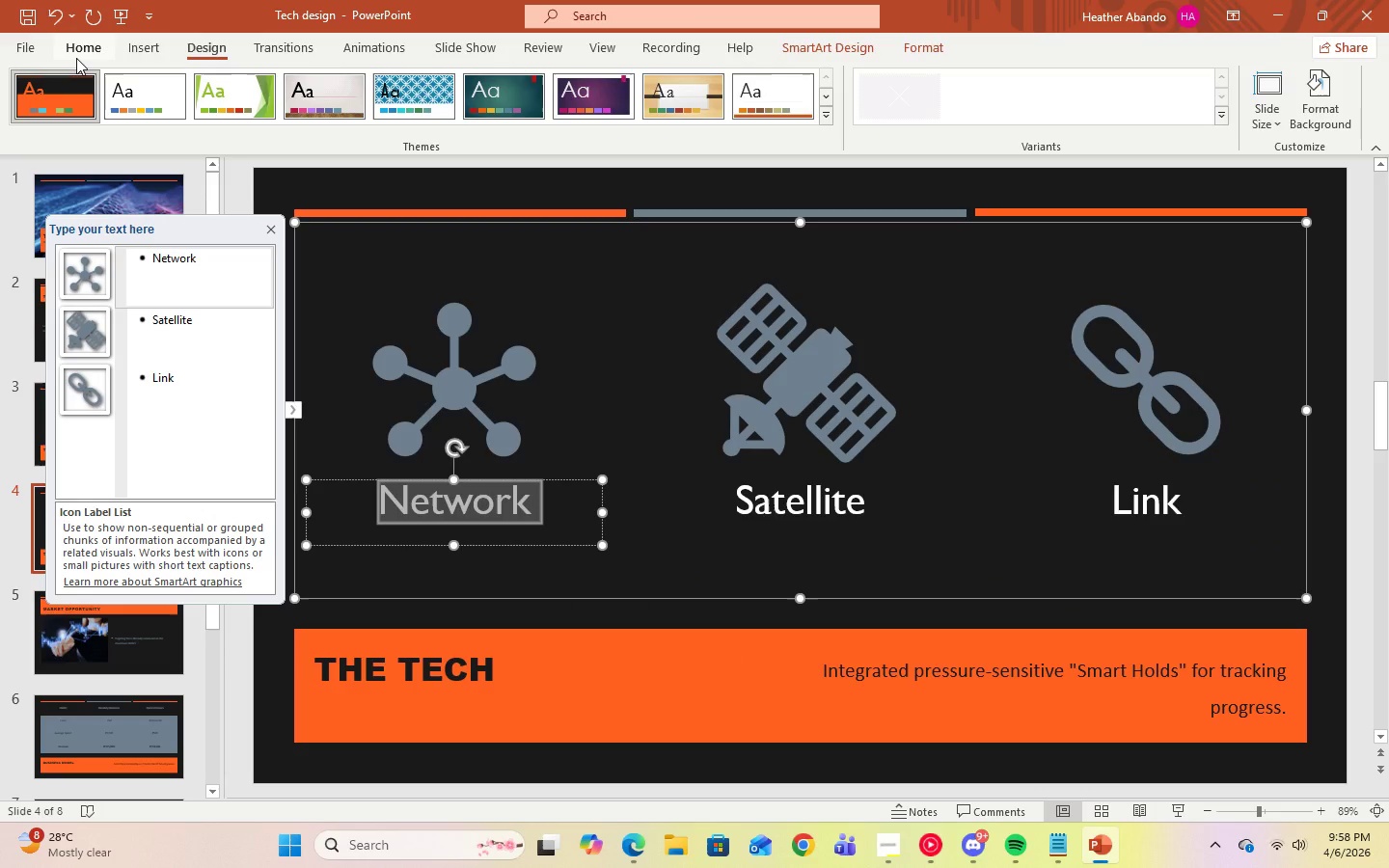 
wait(10.95)
 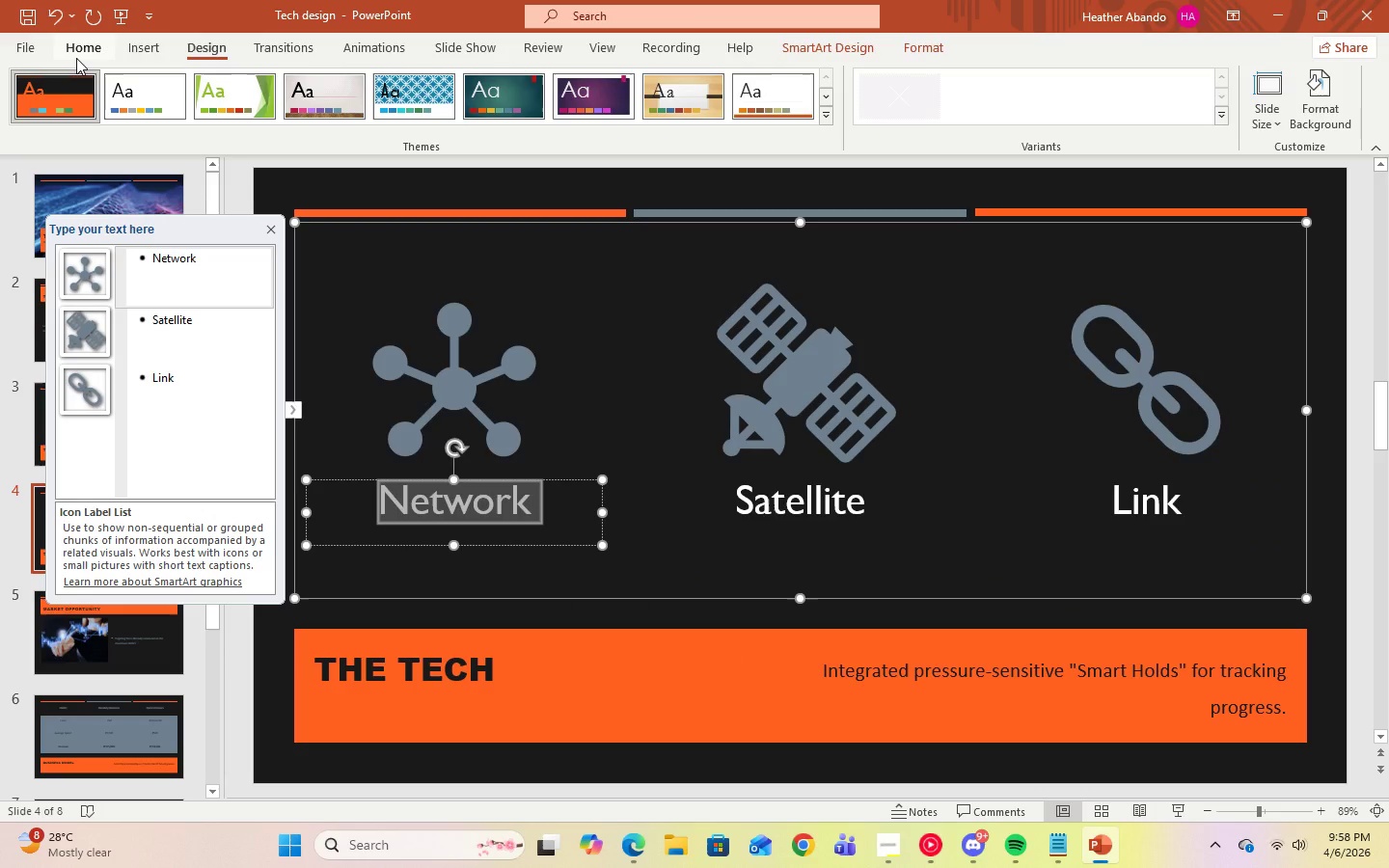 
left_click([104, 43])
 